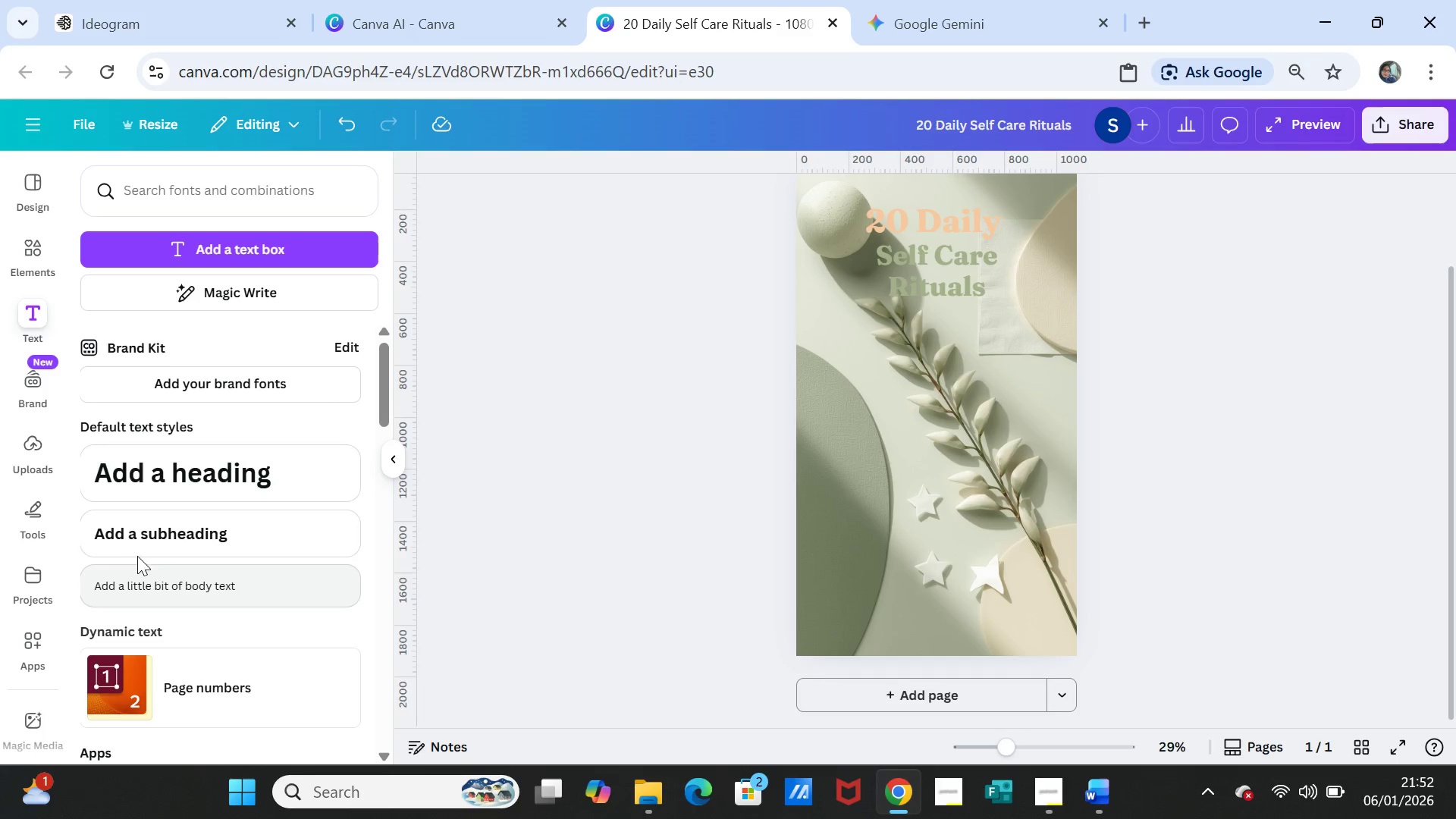 
left_click([136, 540])
 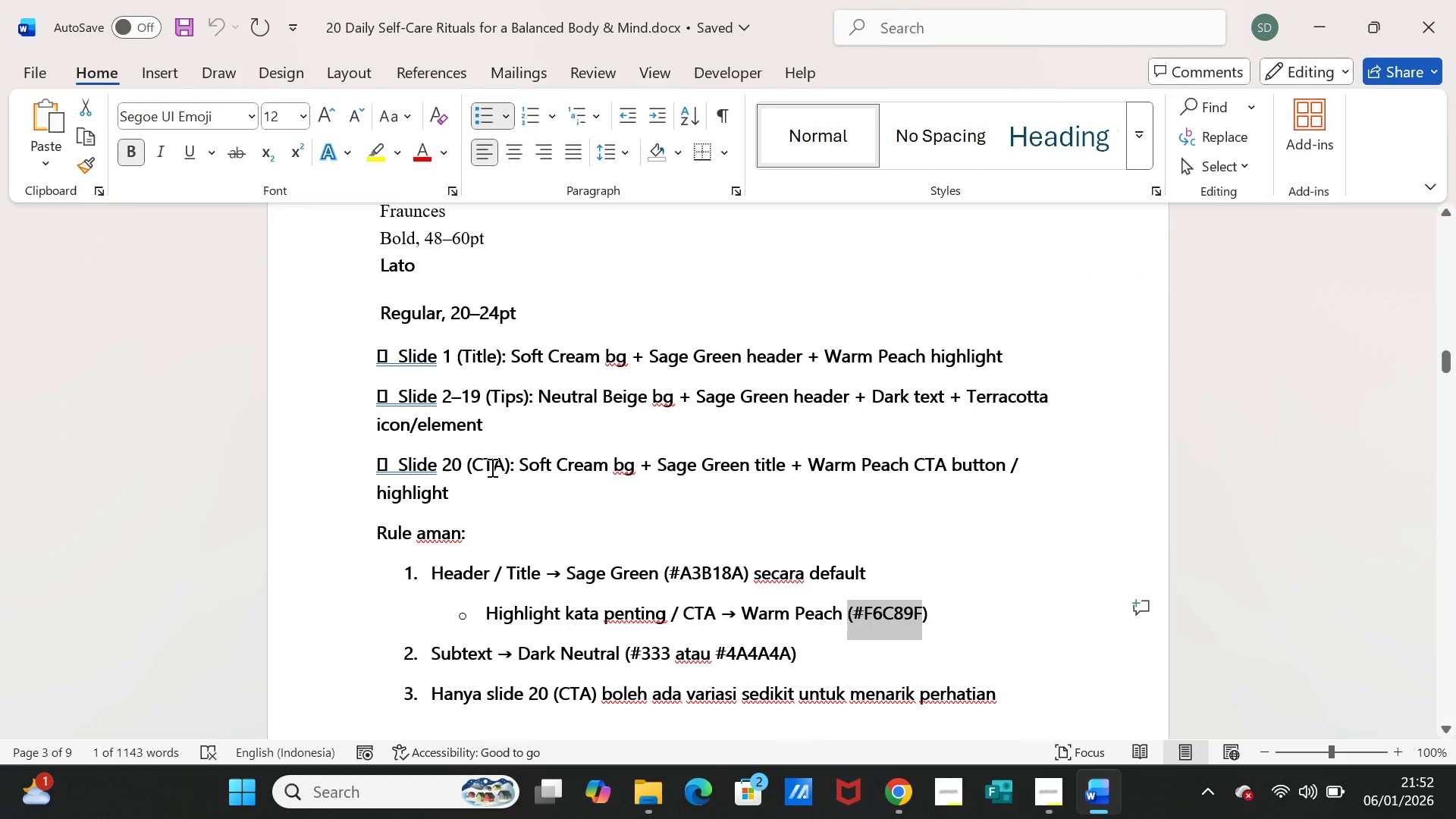 
scroll: coordinate [757, 610], scroll_direction: down, amount: 15.0
 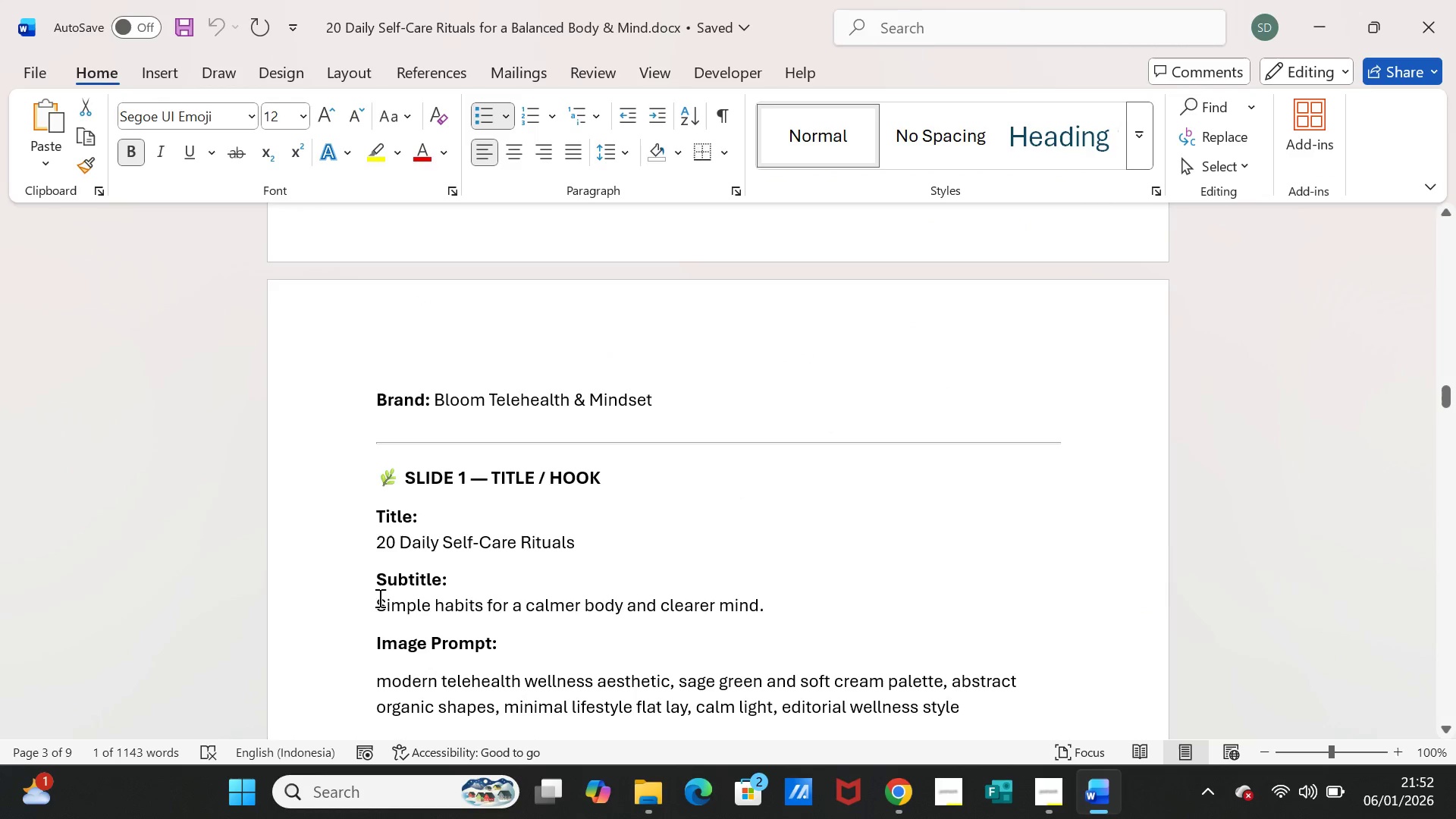 
left_click_drag(start_coordinate=[375, 599], to_coordinate=[763, 598])
 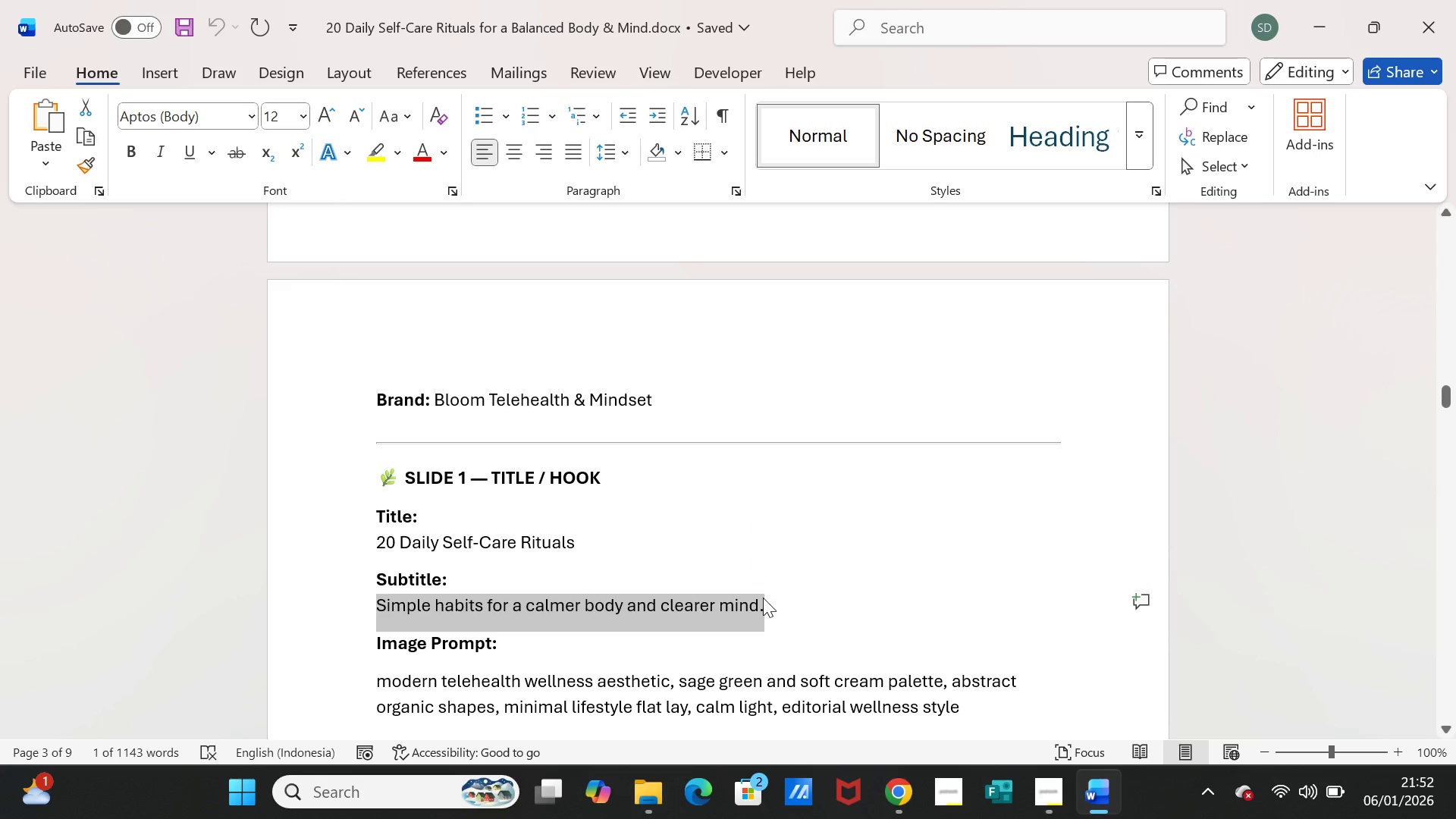 
key(Control+C)
 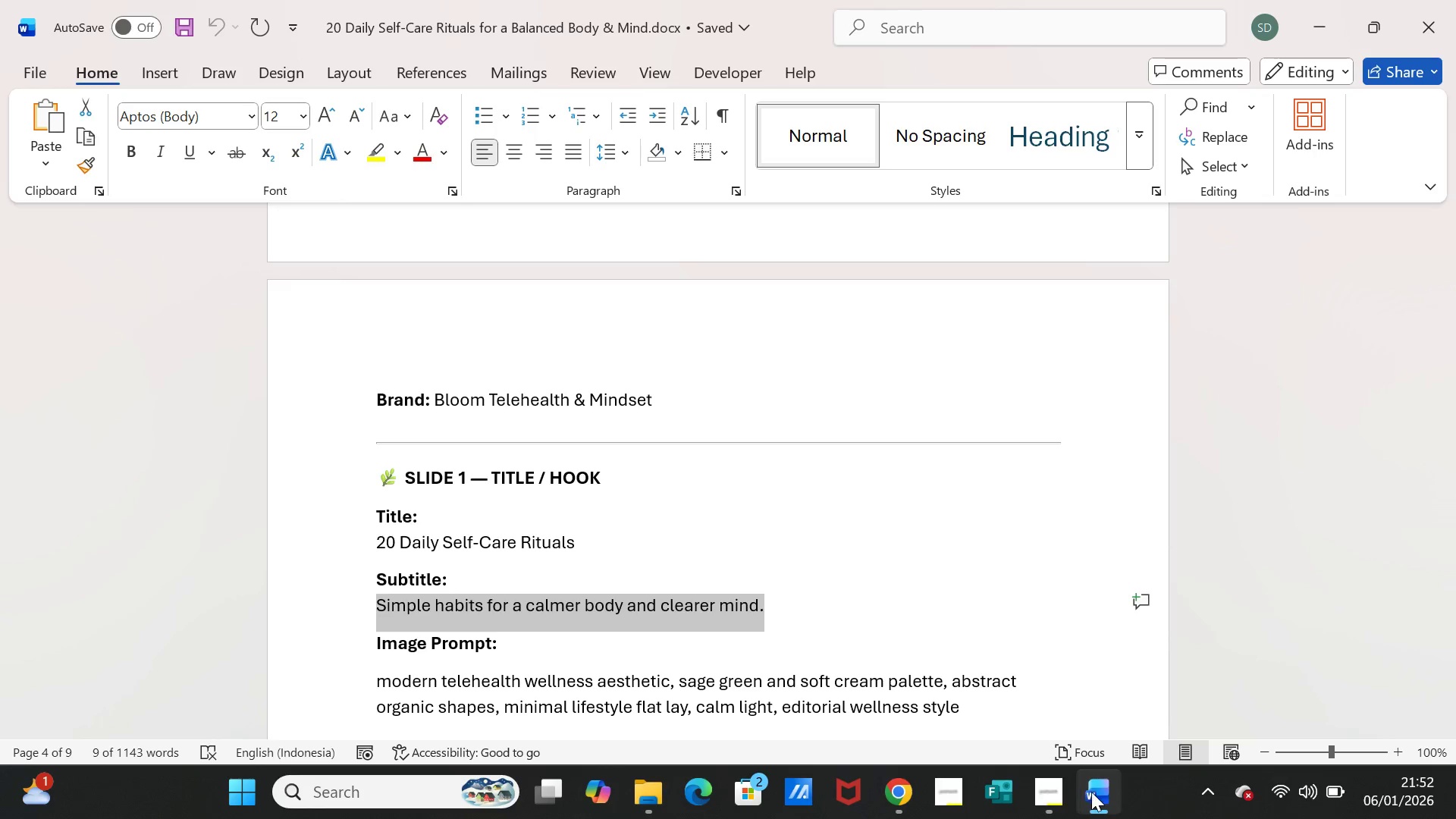 
left_click([1095, 792])
 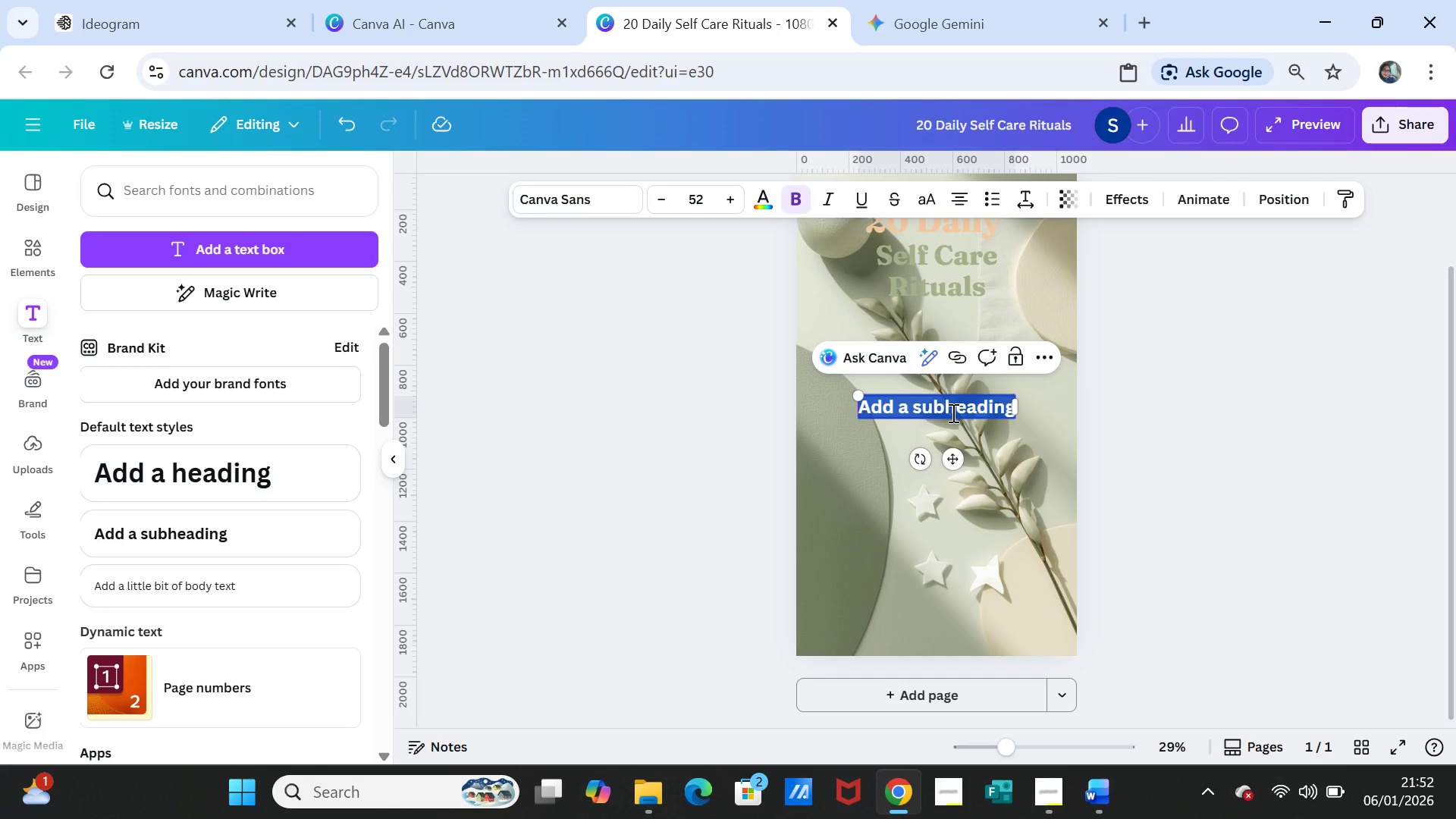 
key(Control+V)
 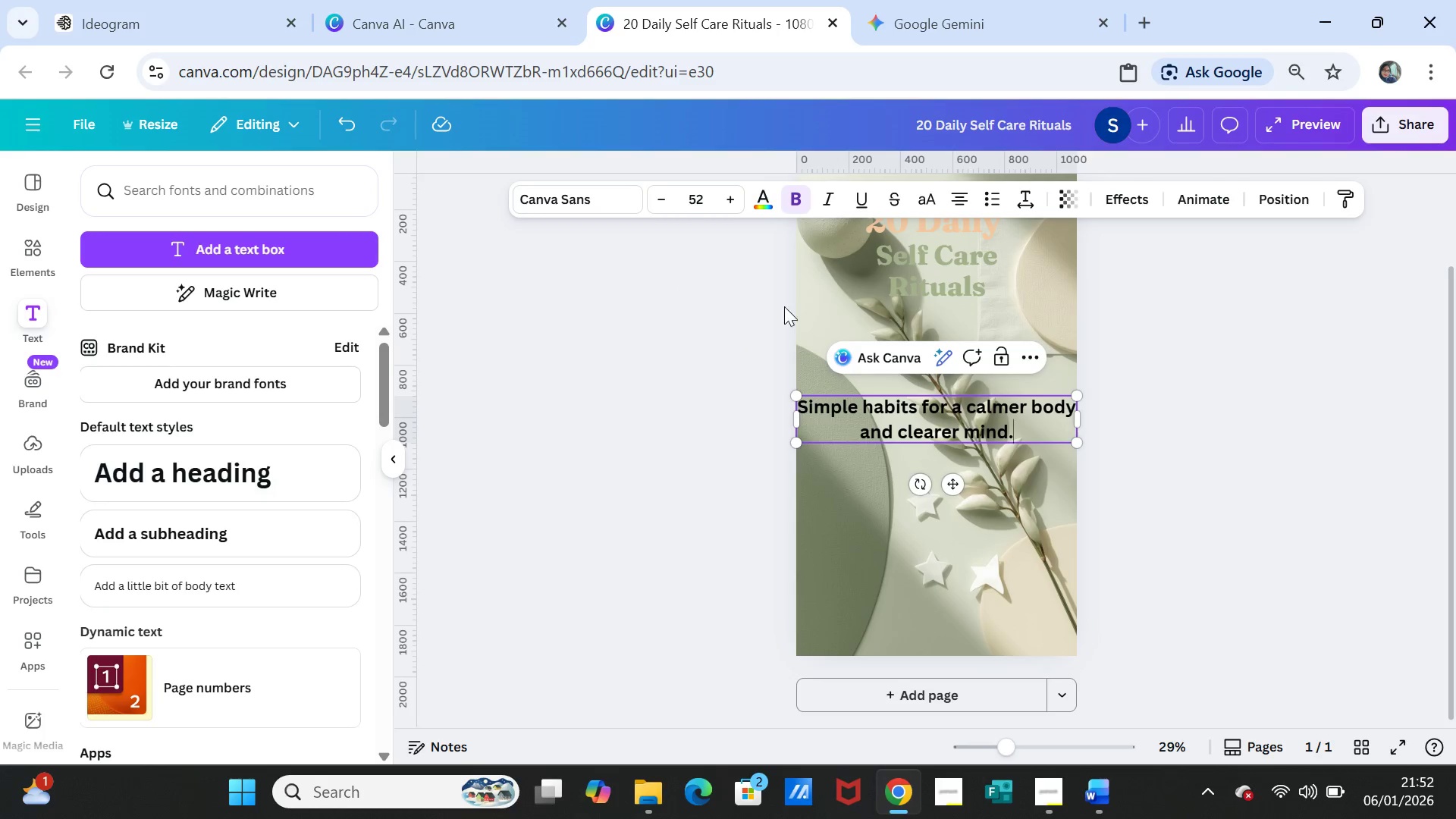 
double_click([867, 410])
 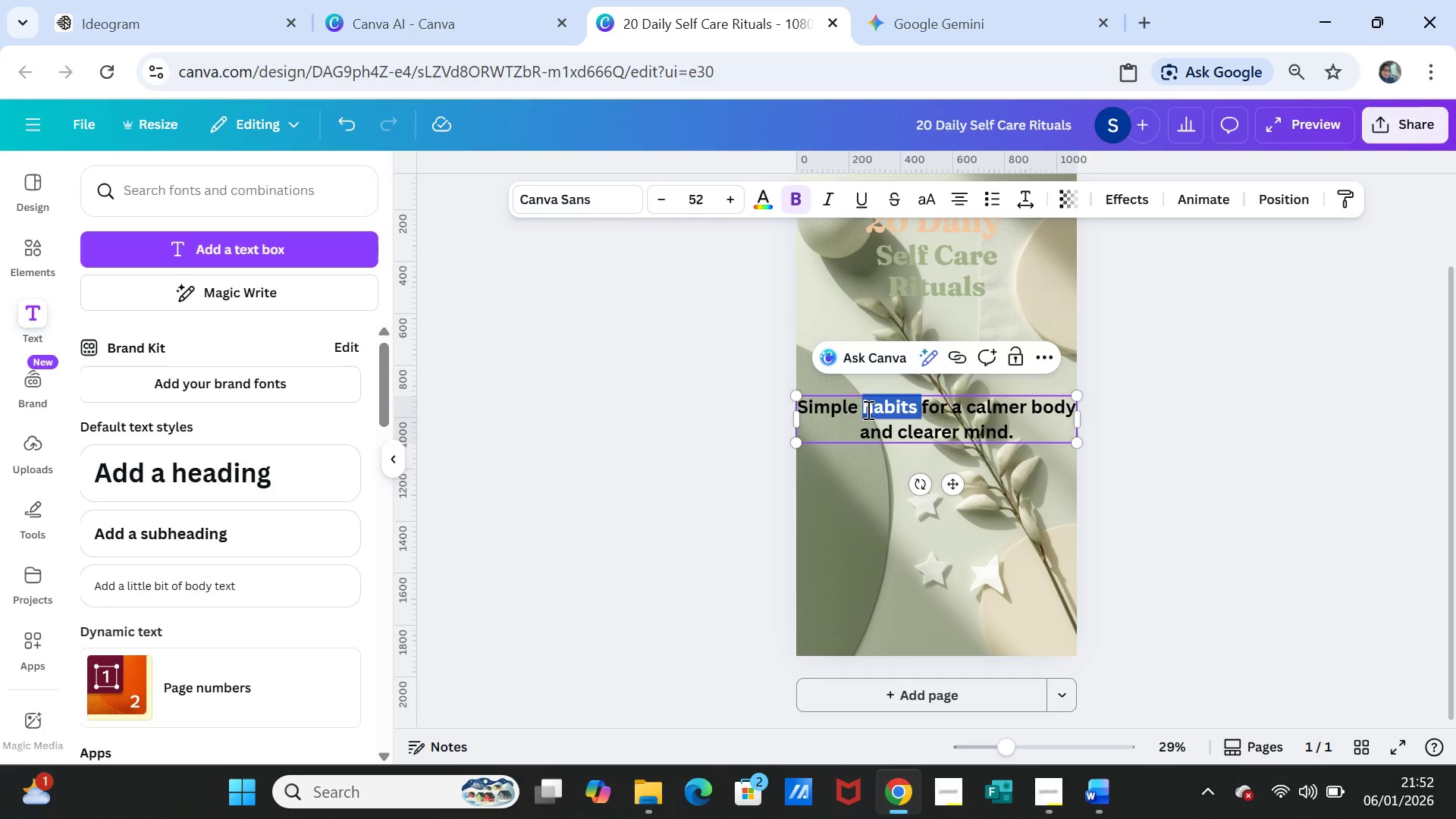 
triple_click([867, 410])
 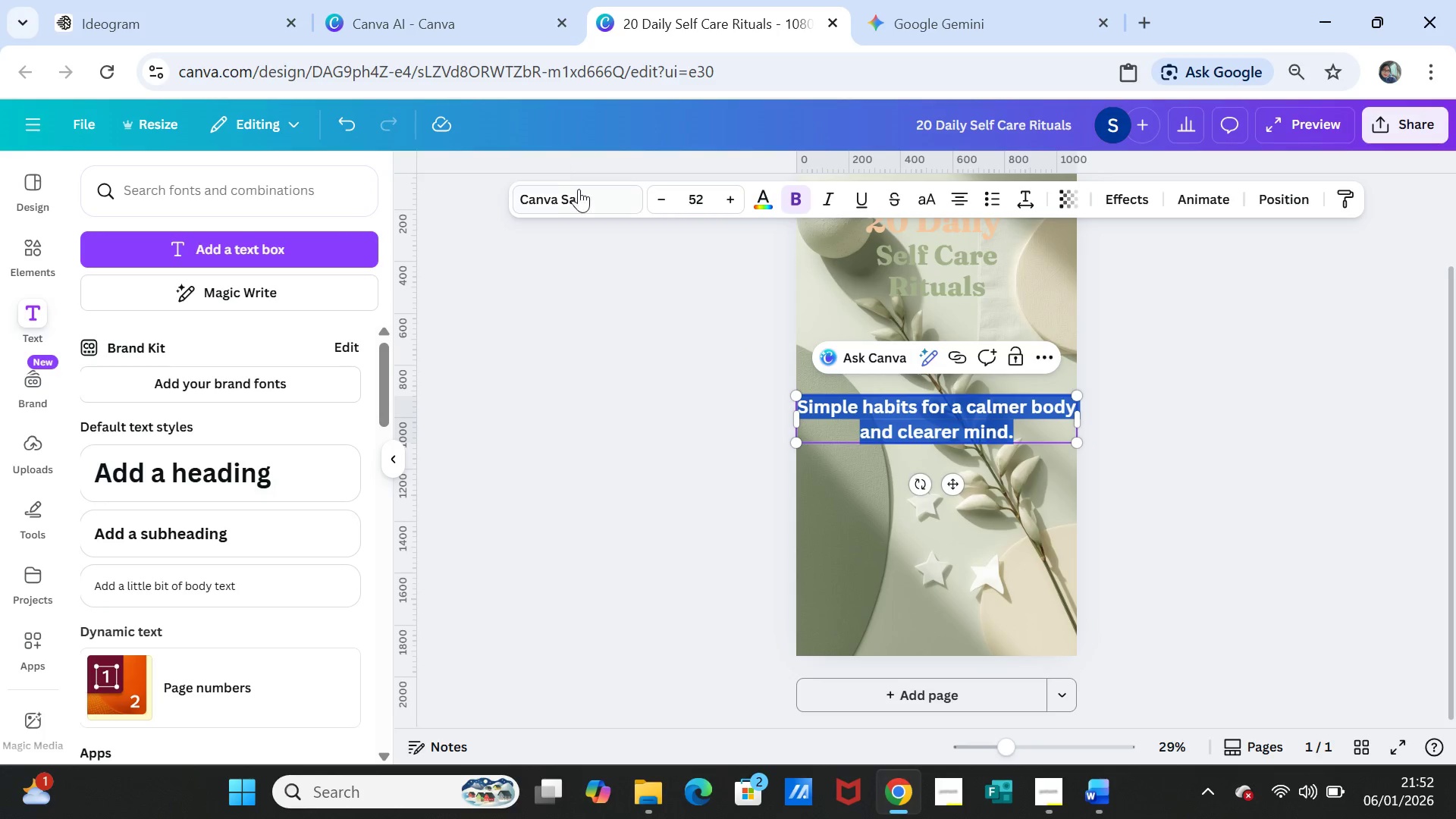 
left_click([582, 190])
 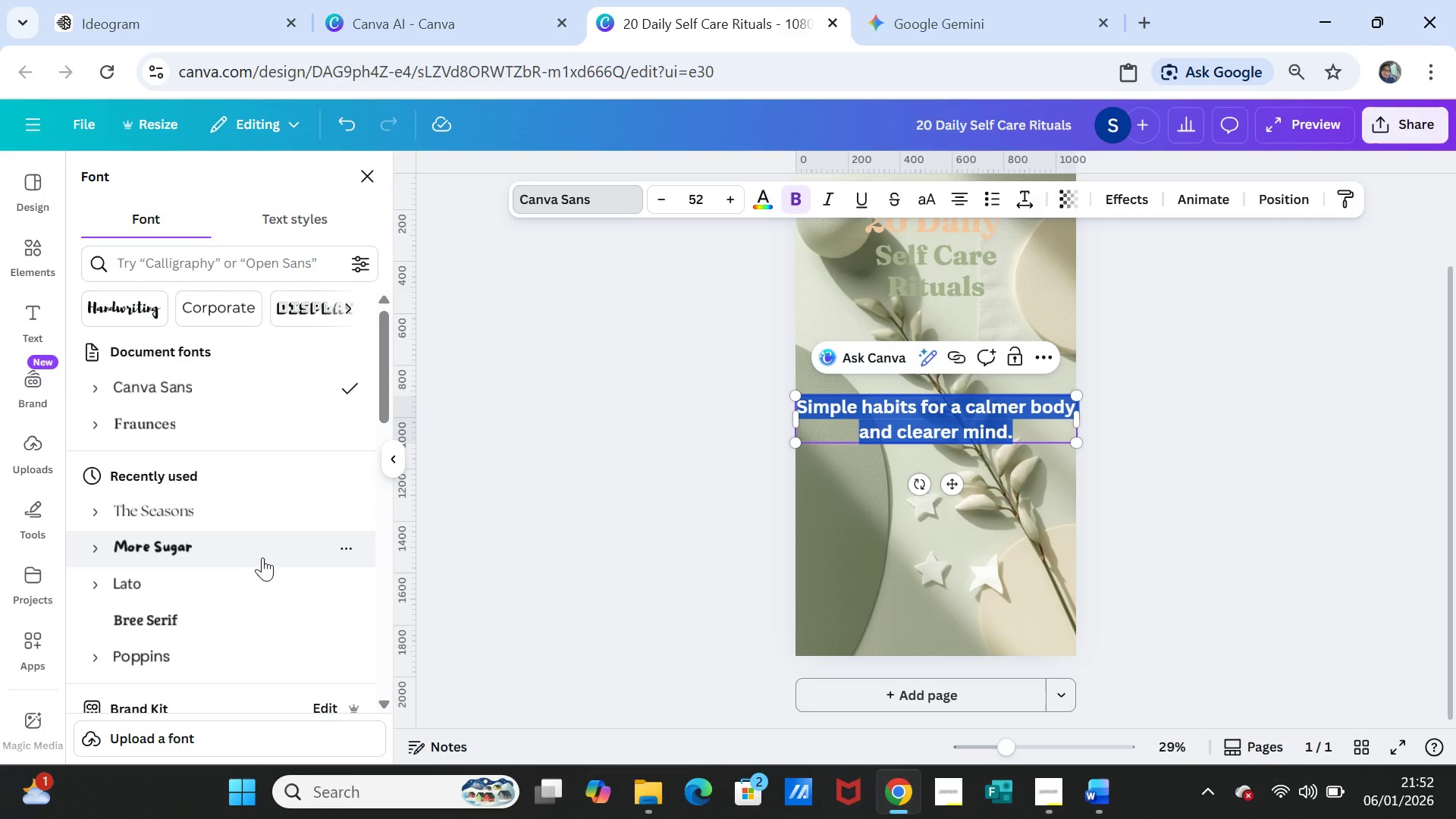 
left_click([184, 577])
 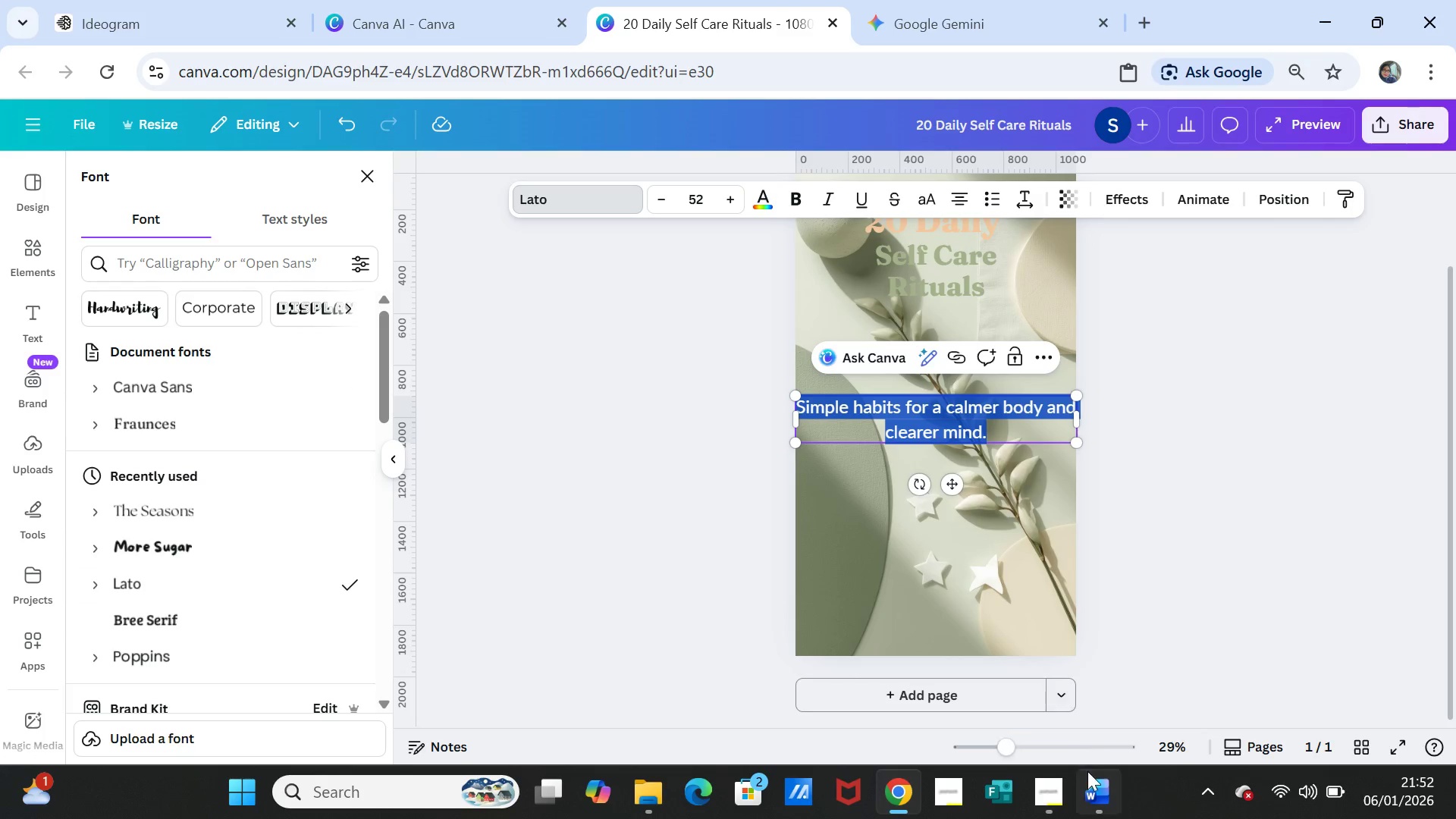 
left_click([1093, 791])
 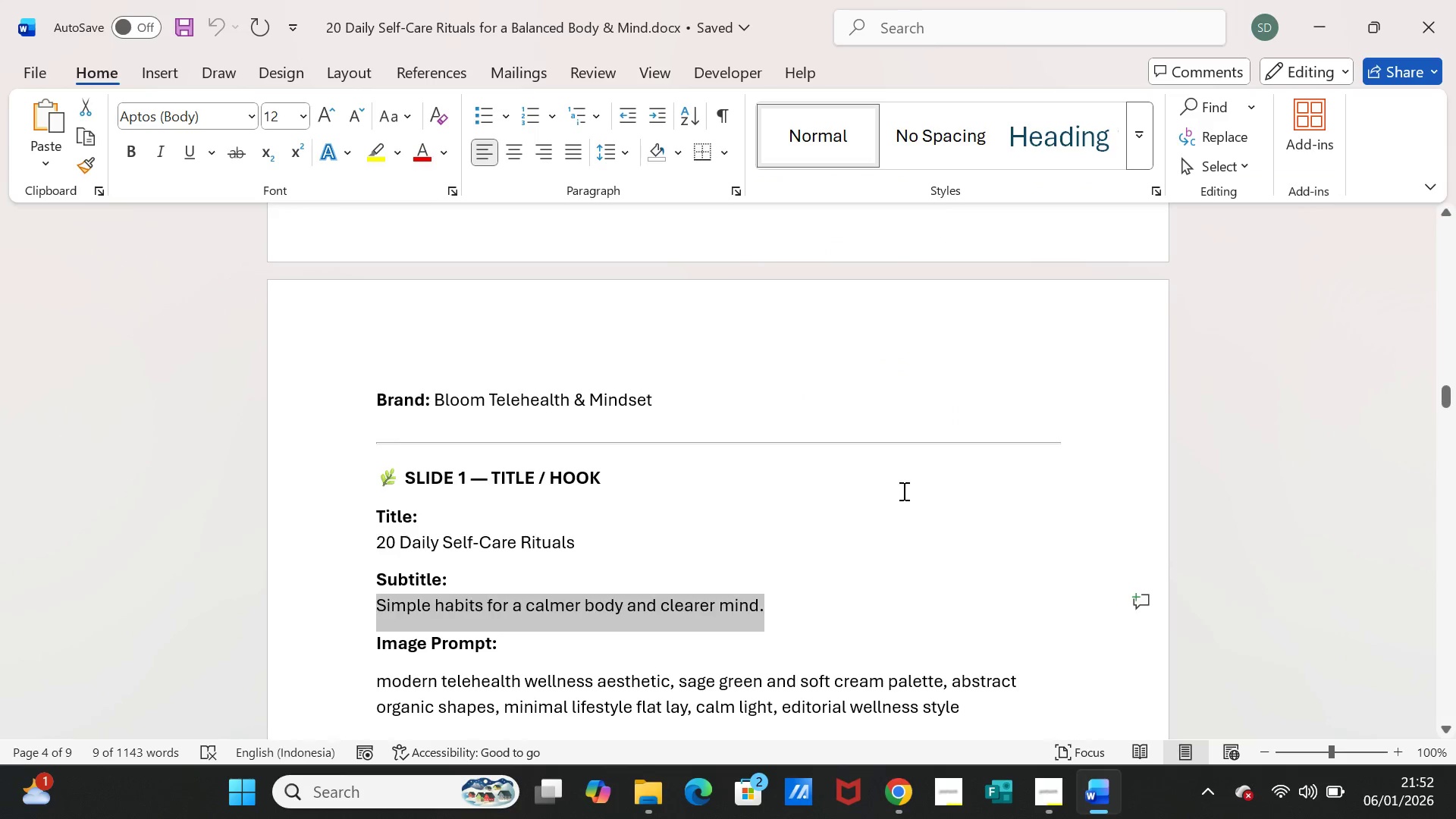 
scroll: coordinate [905, 494], scroll_direction: up, amount: 11.0
 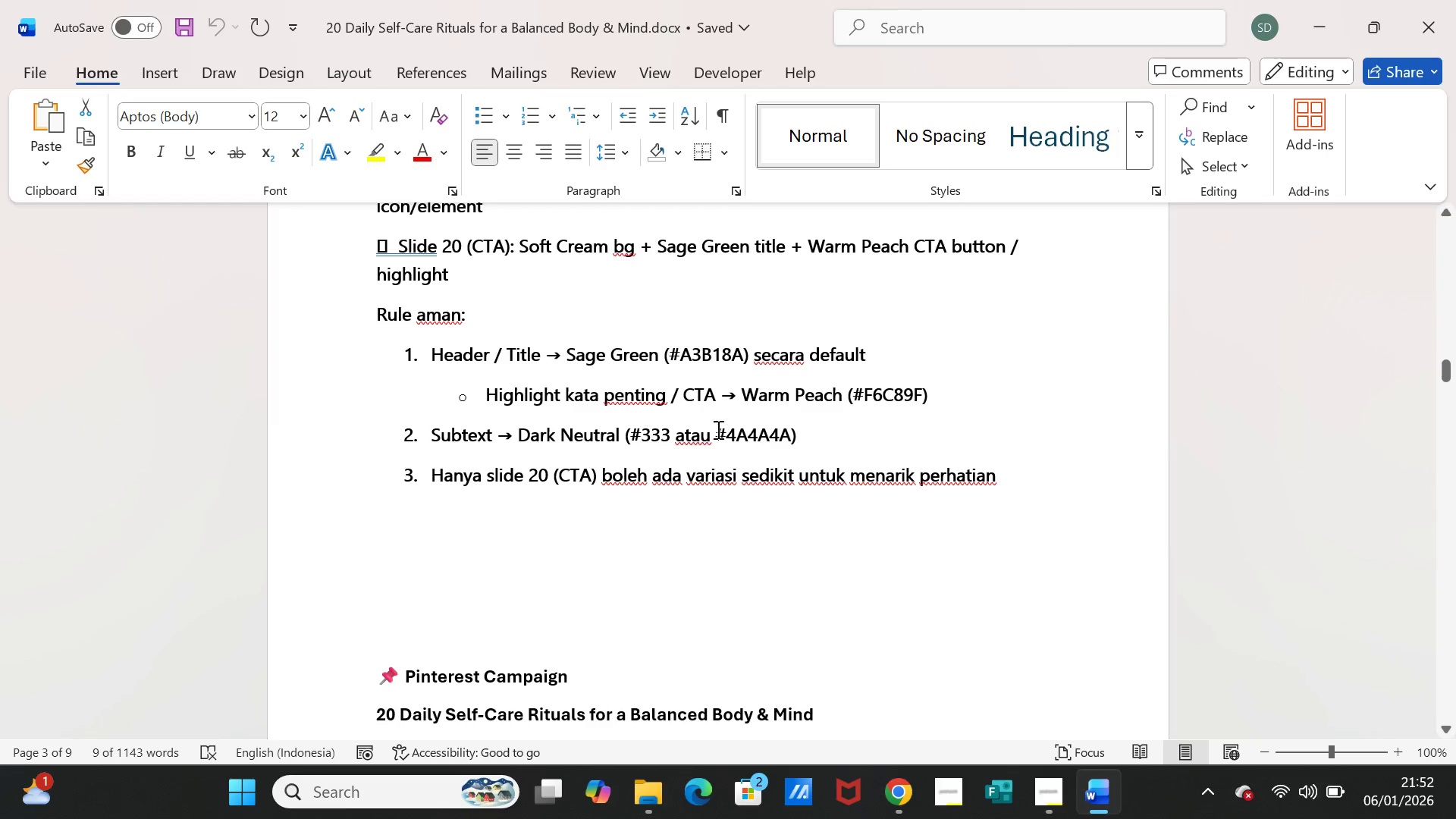 
left_click_drag(start_coordinate=[717, 432], to_coordinate=[771, 439])
 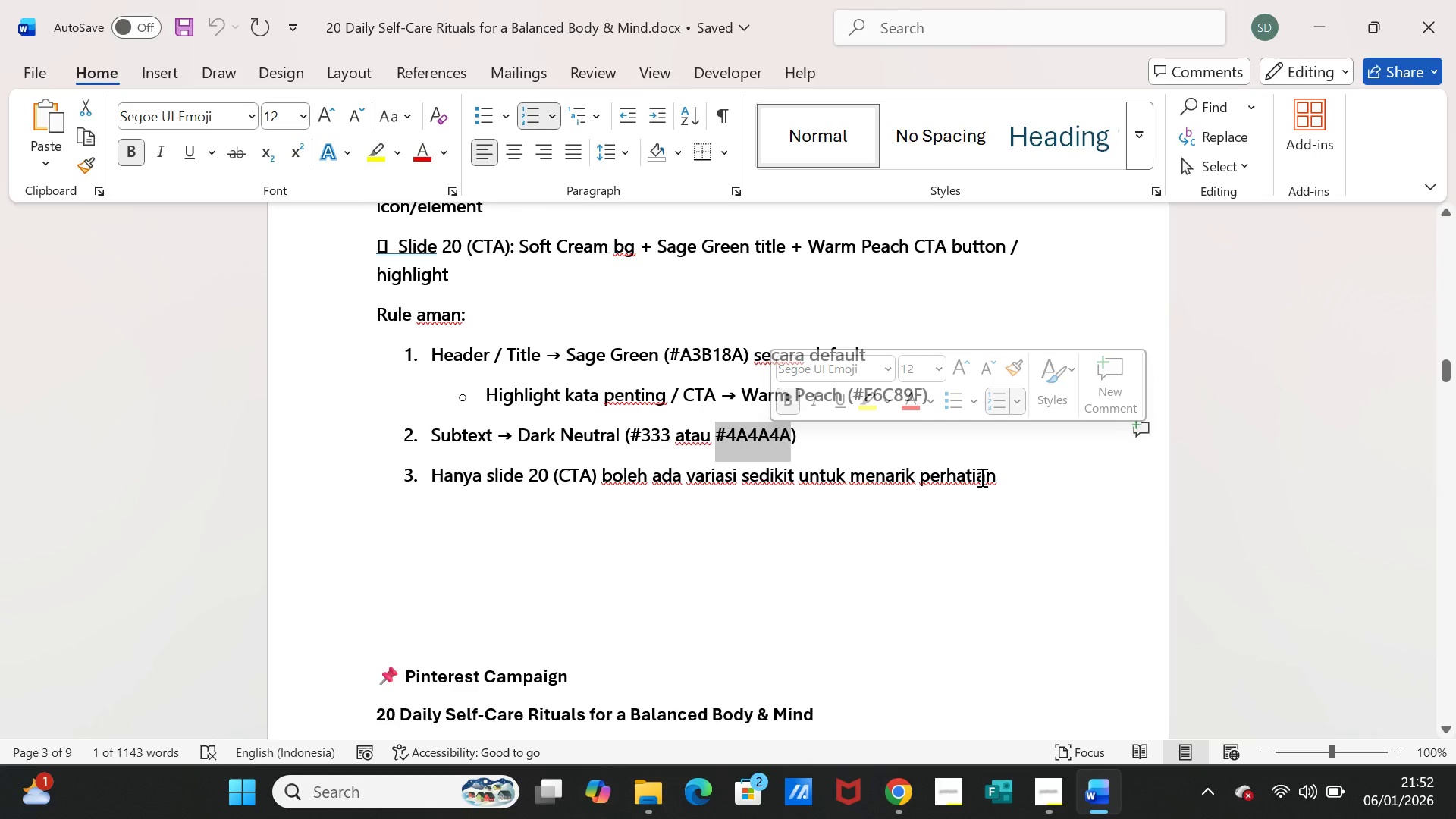 
key(Control+C)
 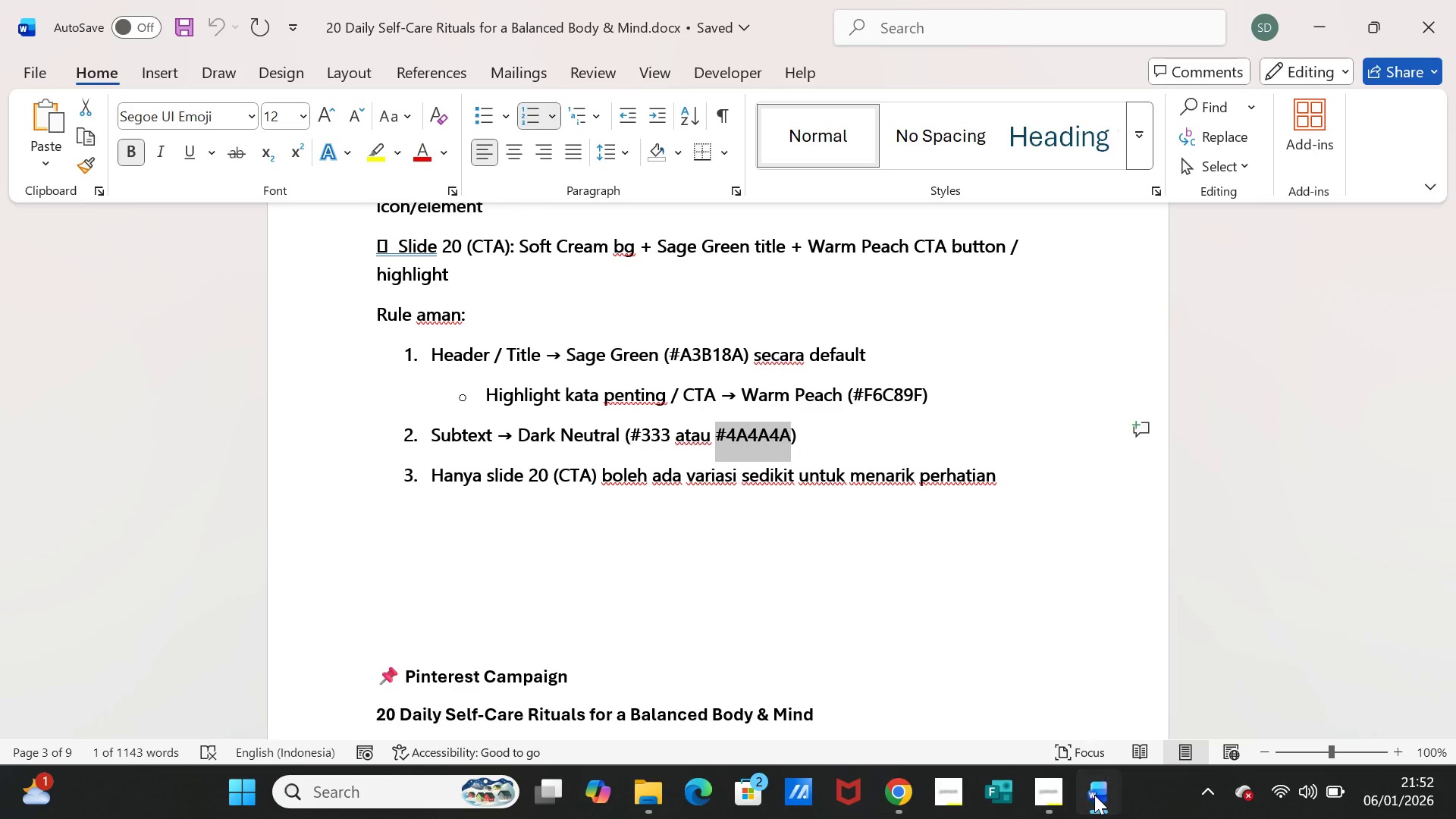 
left_click([1094, 795])
 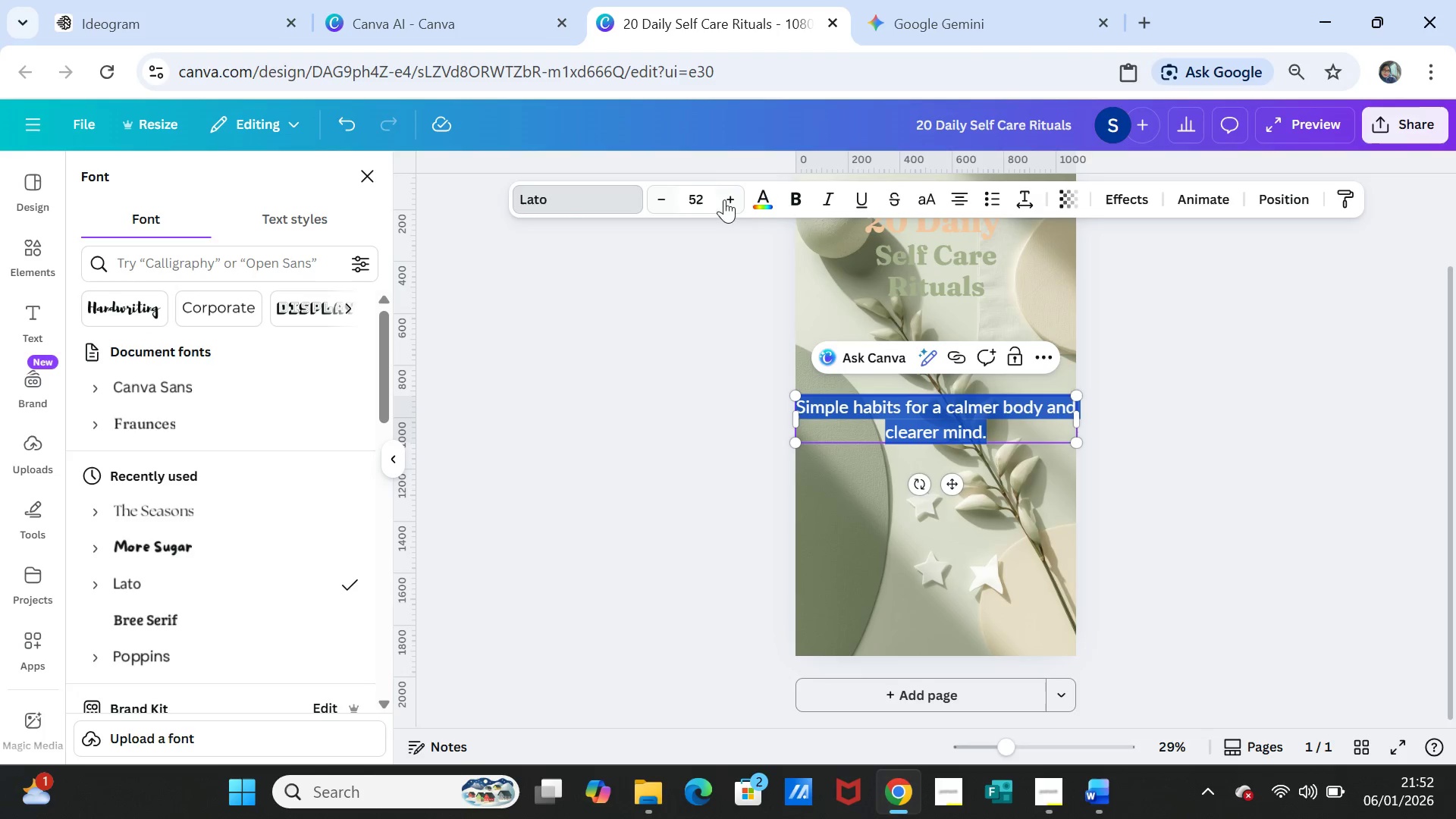 
left_click([761, 205])
 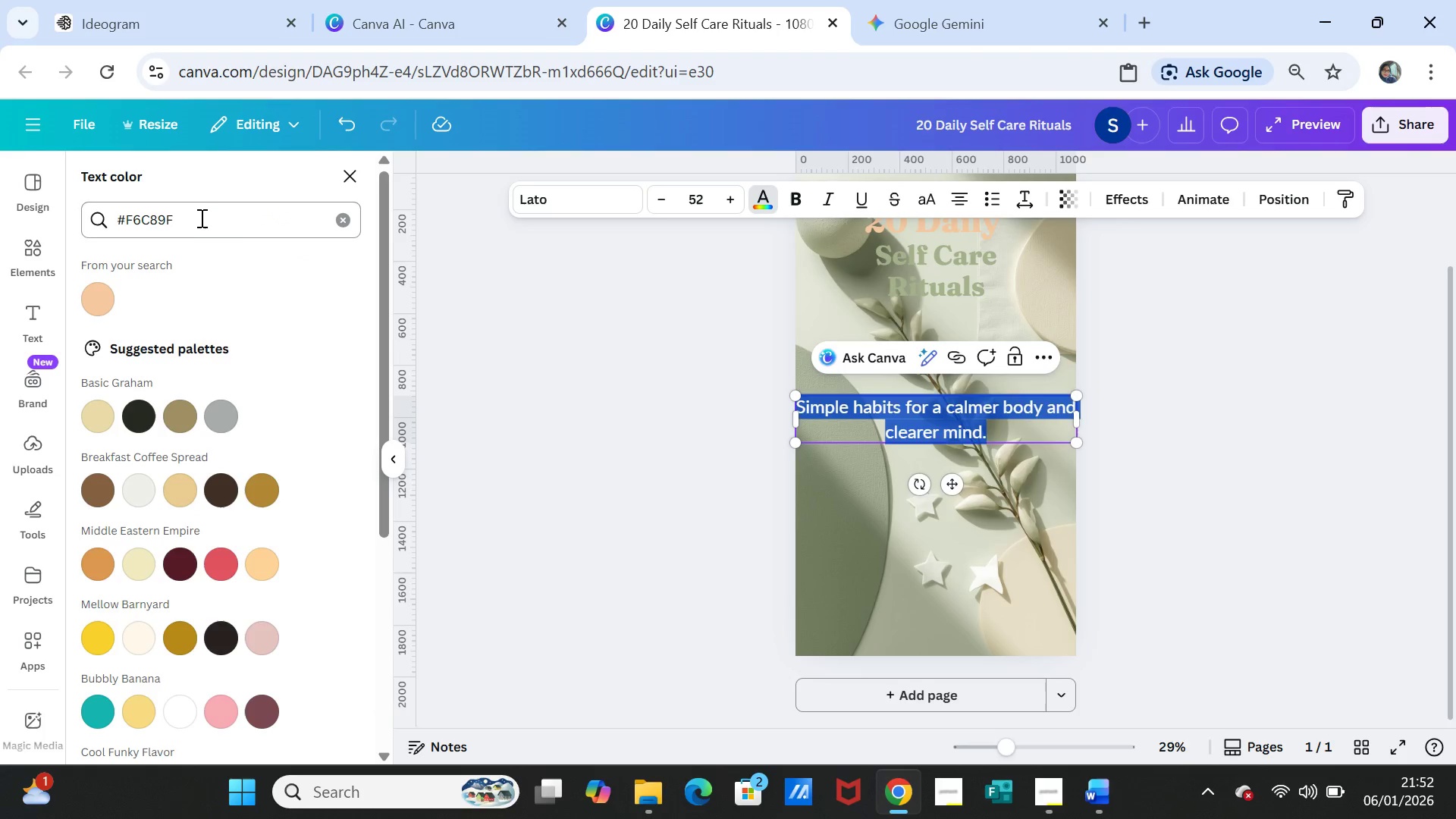 
double_click([201, 214])
 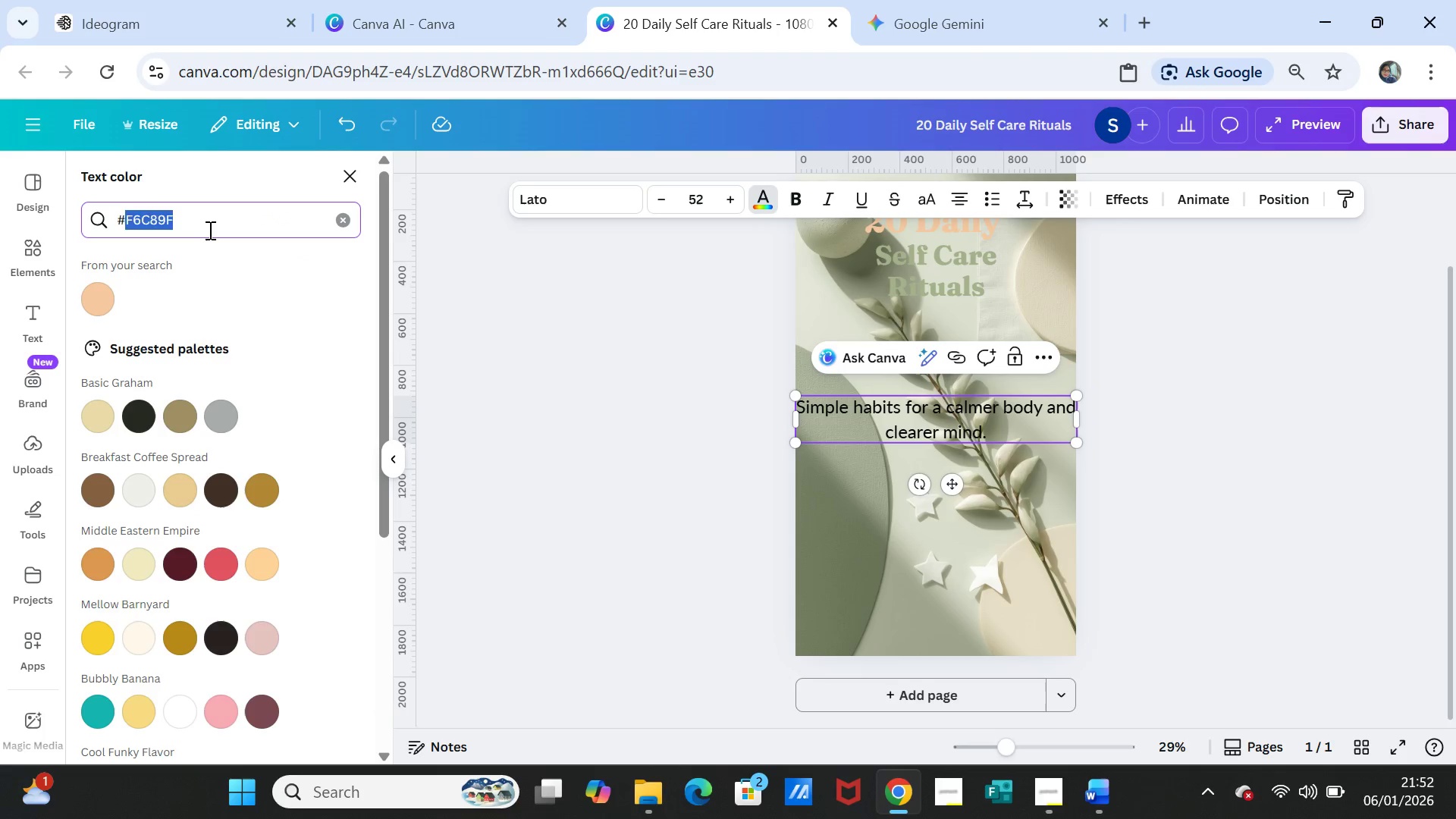 
double_click([209, 230])
 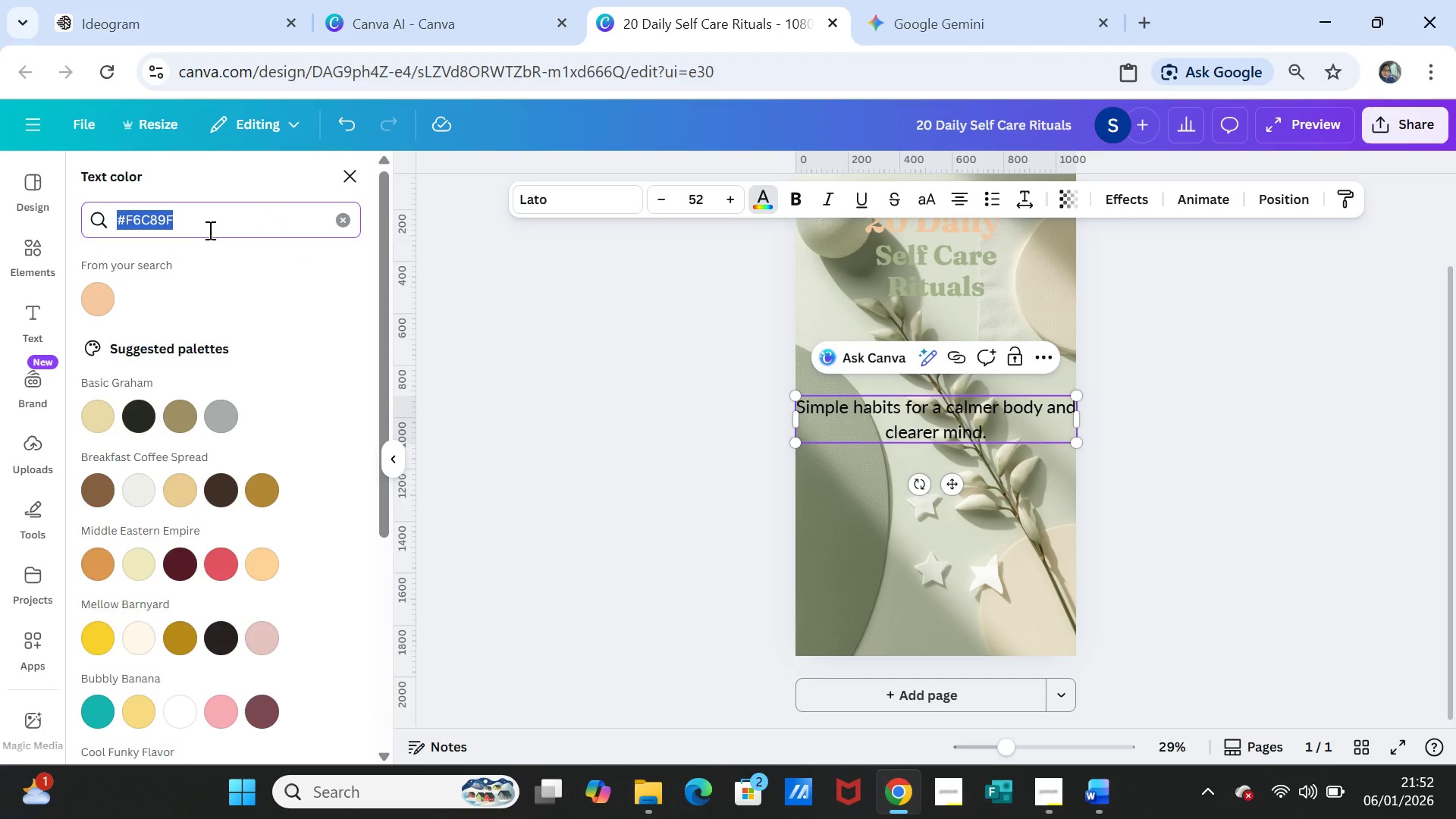 
triple_click([209, 230])
 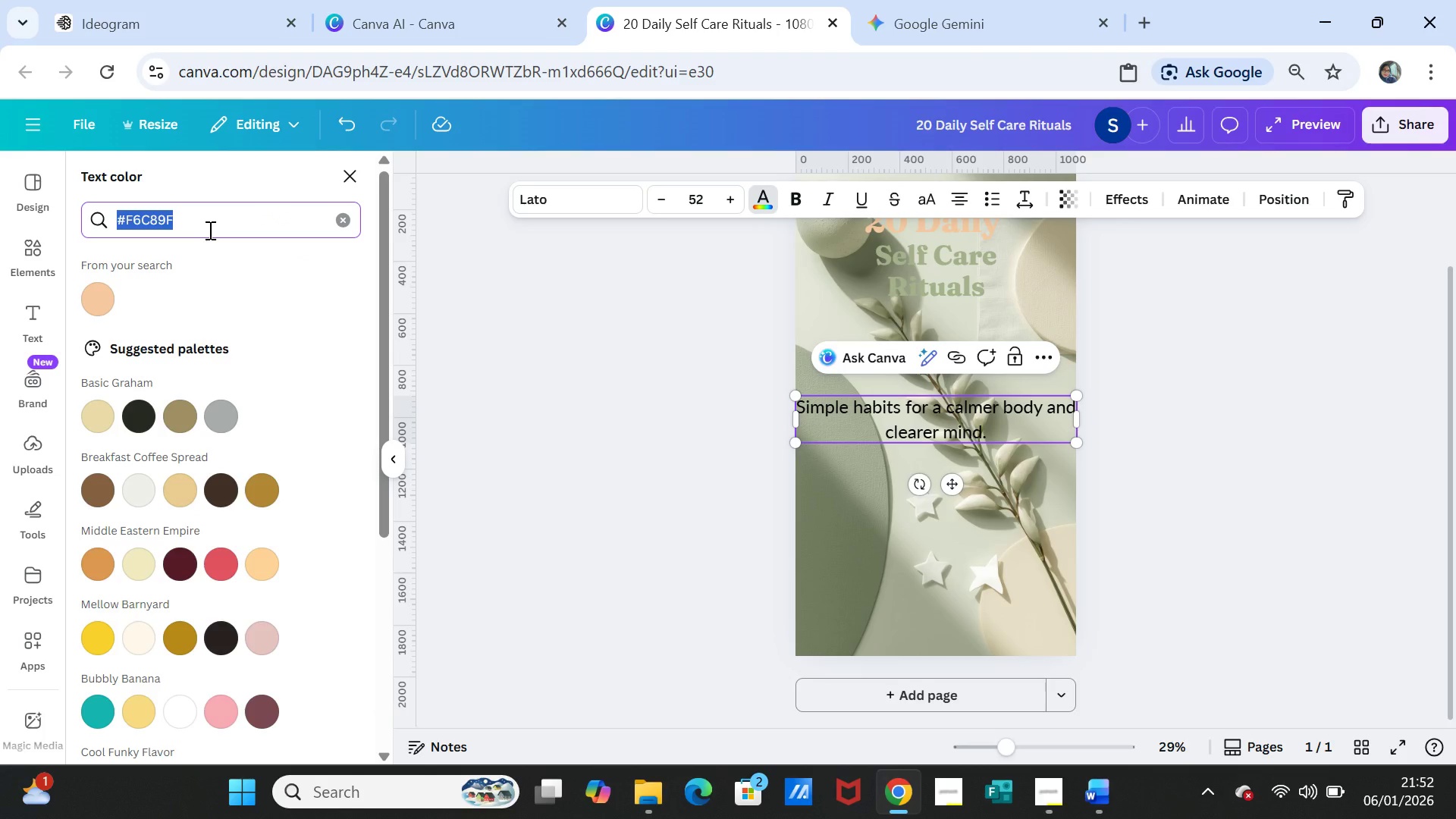 
key(Control+V)
 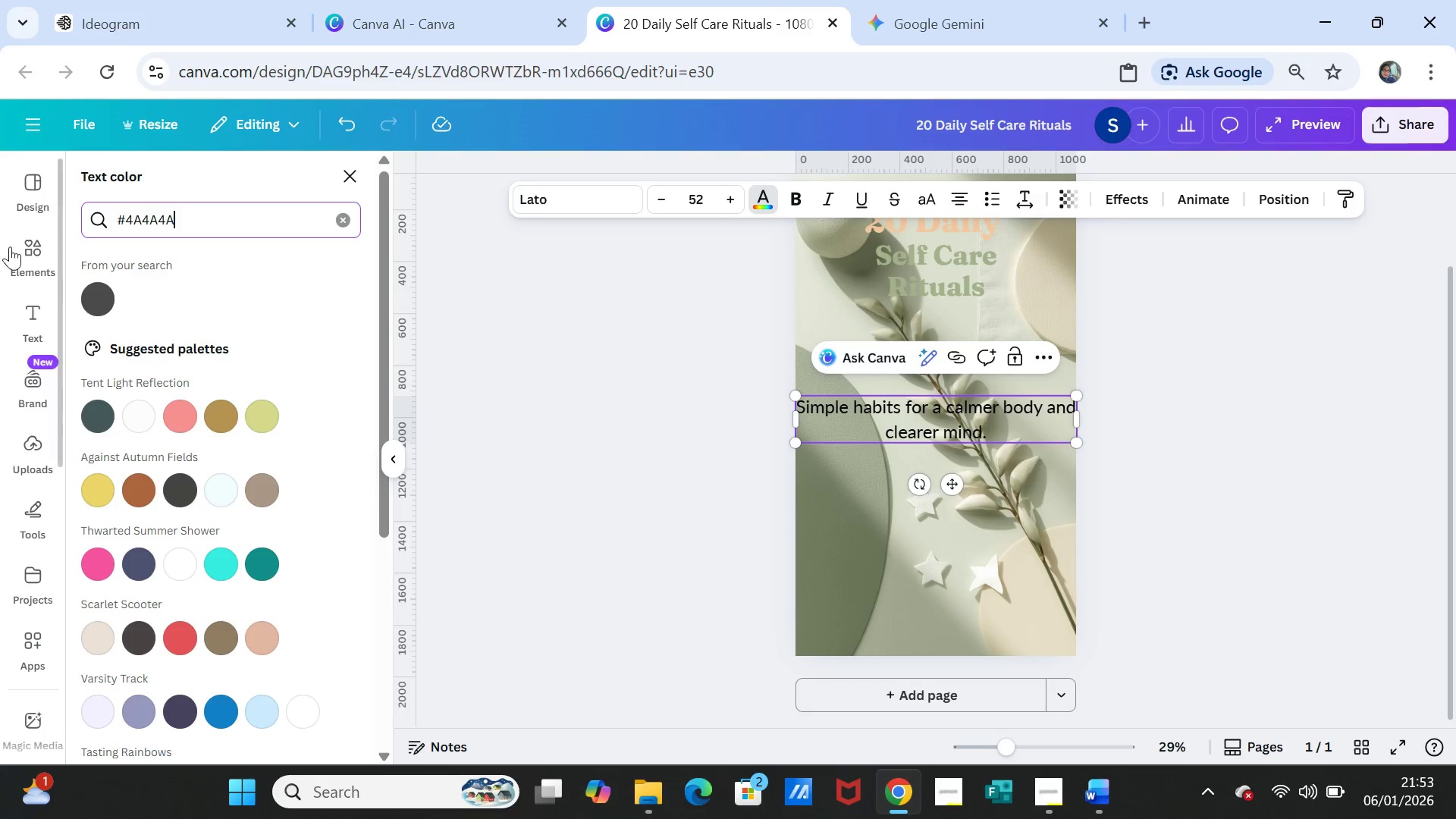 
left_click([93, 291])
 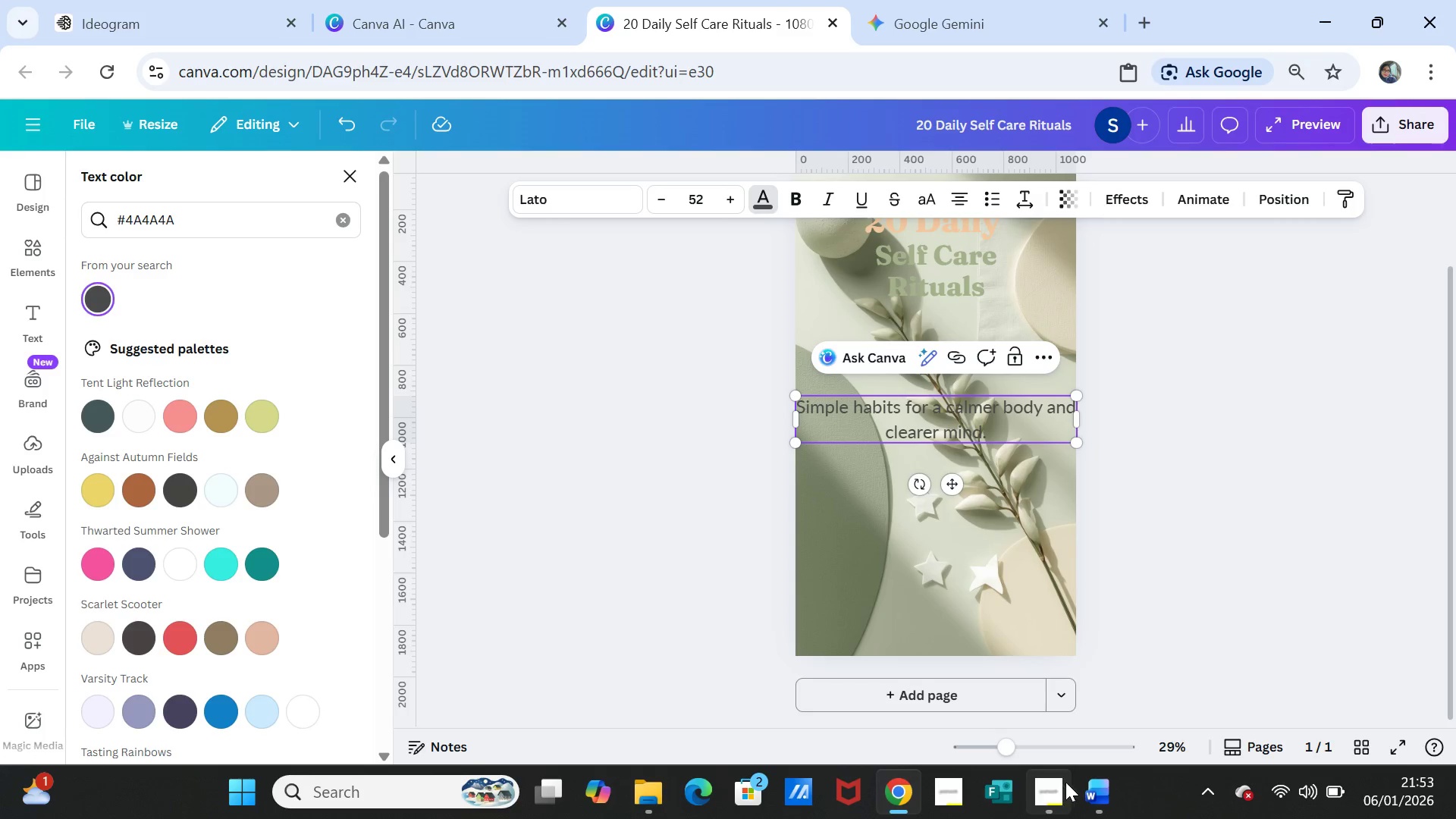 
left_click([1086, 790])
 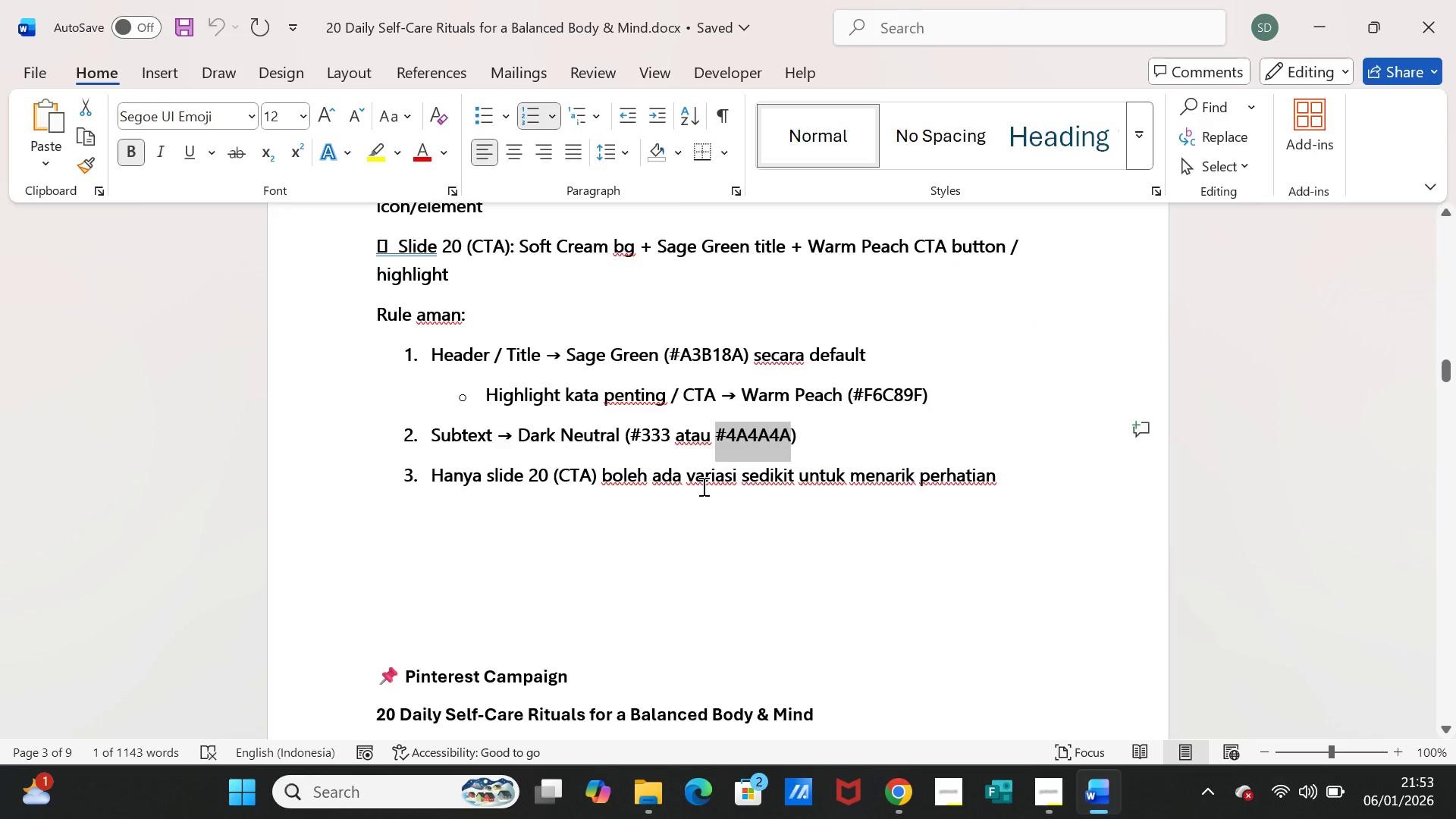 
scroll: coordinate [705, 490], scroll_direction: up, amount: 9.0
 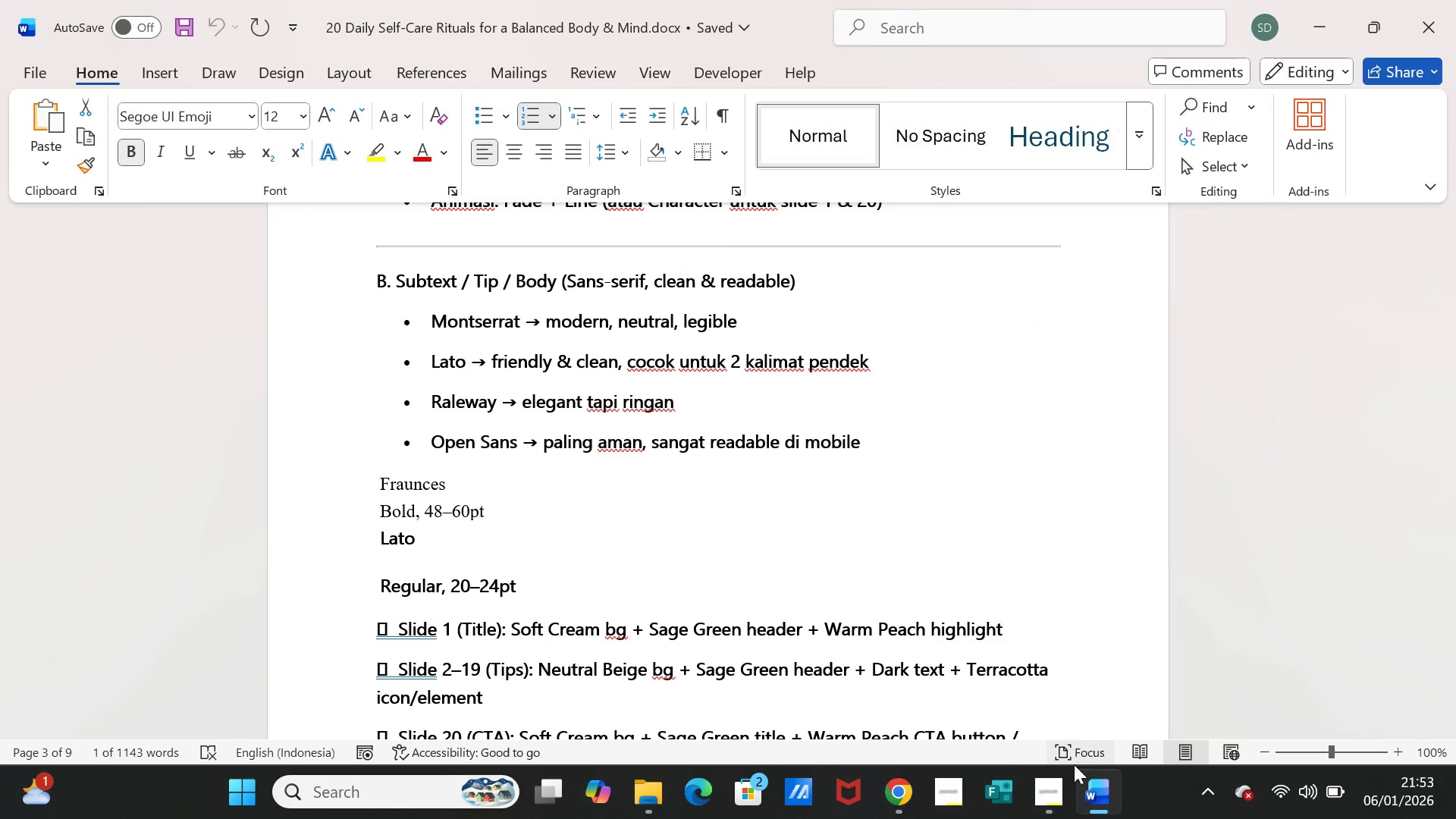 
left_click([1107, 789])
 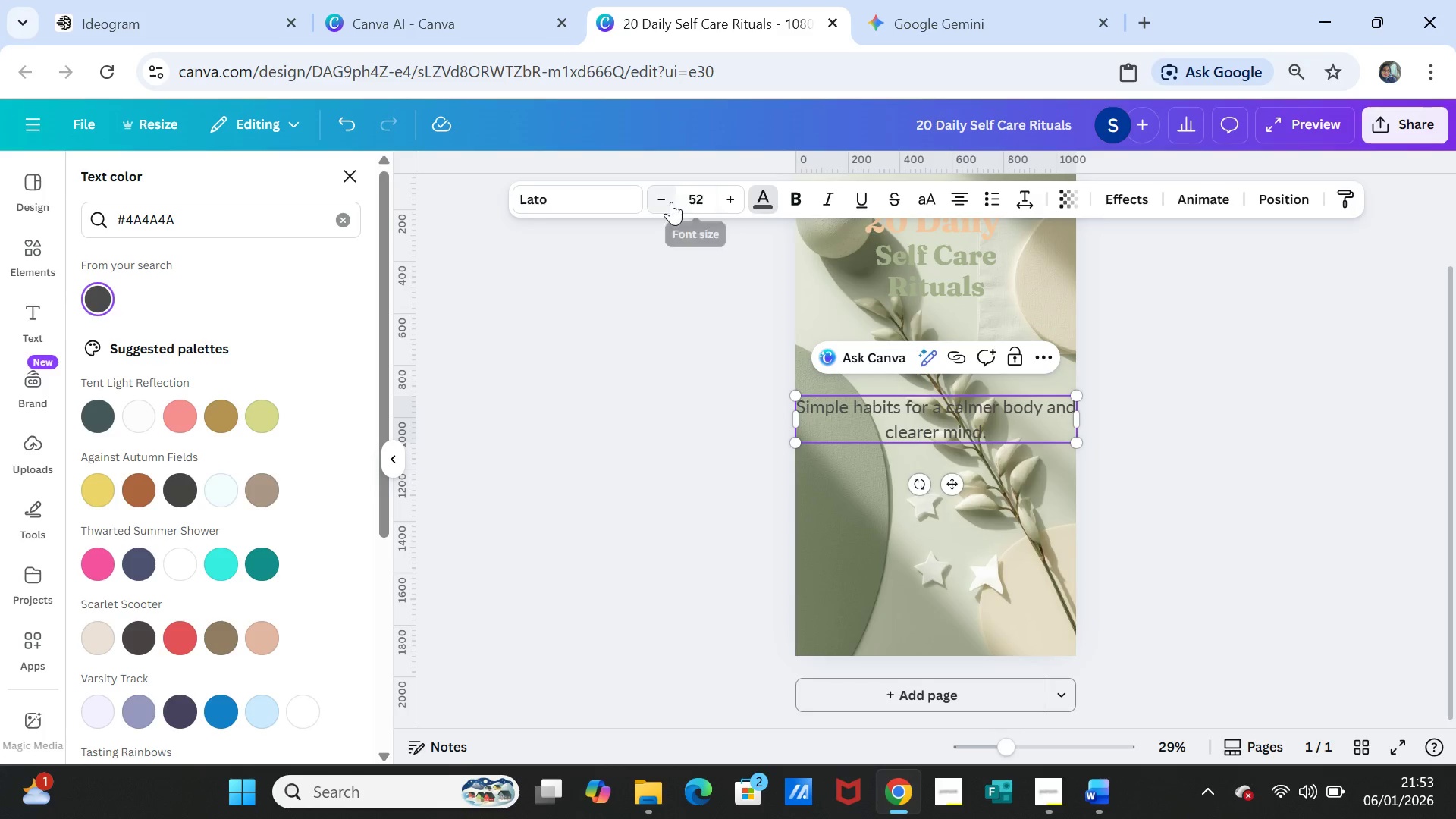 
double_click([665, 199])
 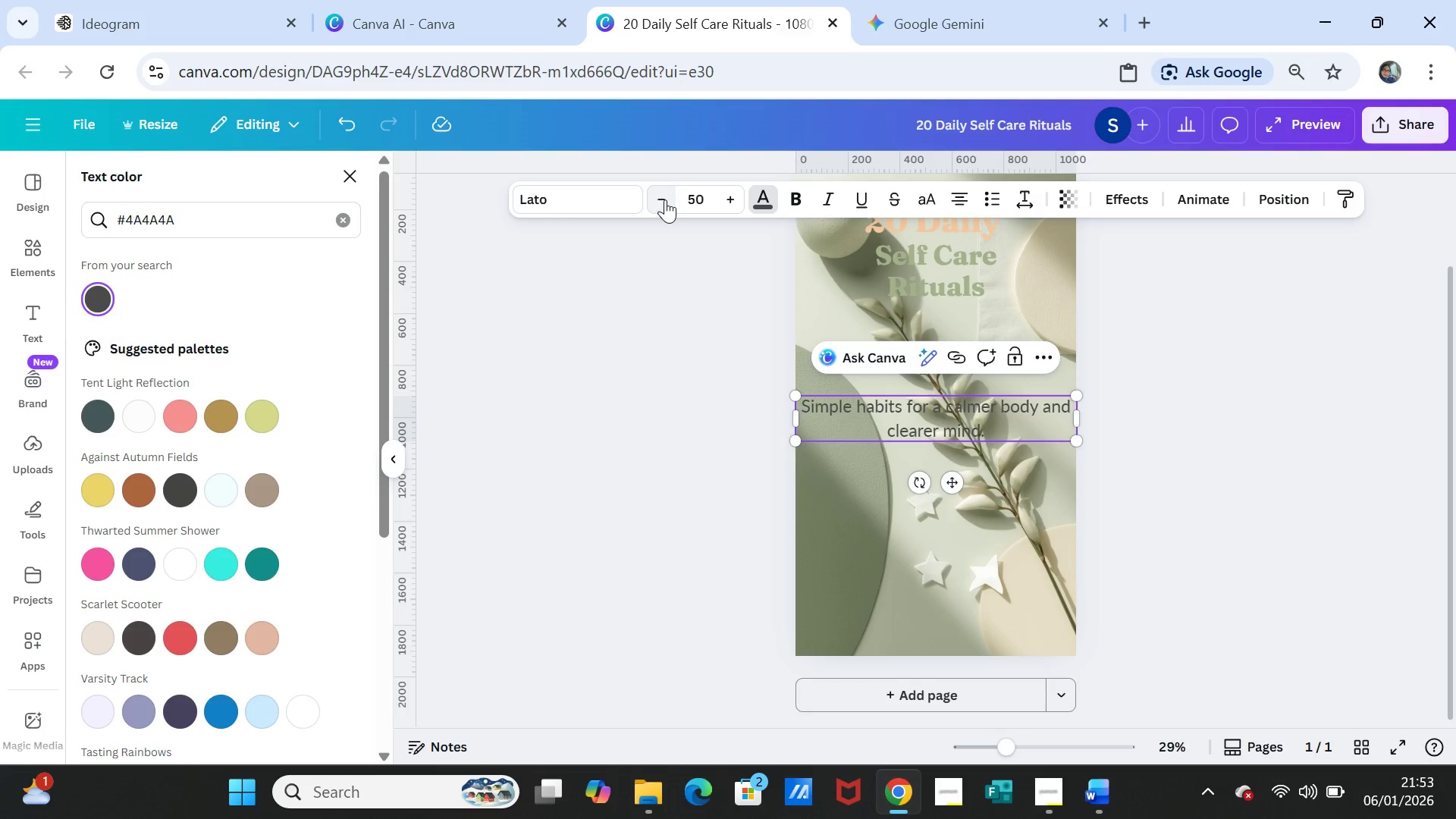 
triple_click([665, 199])
 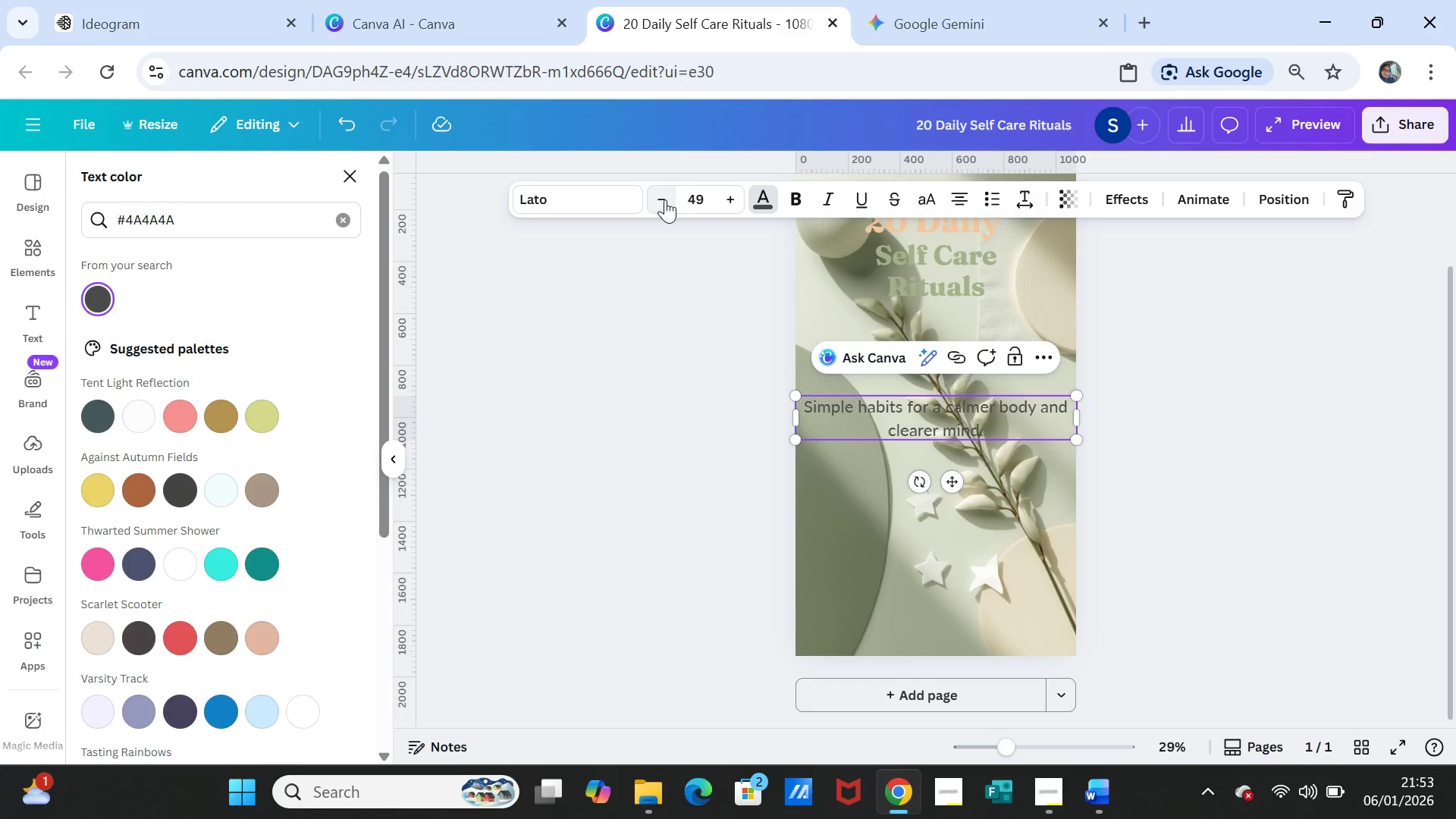 
triple_click([665, 199])
 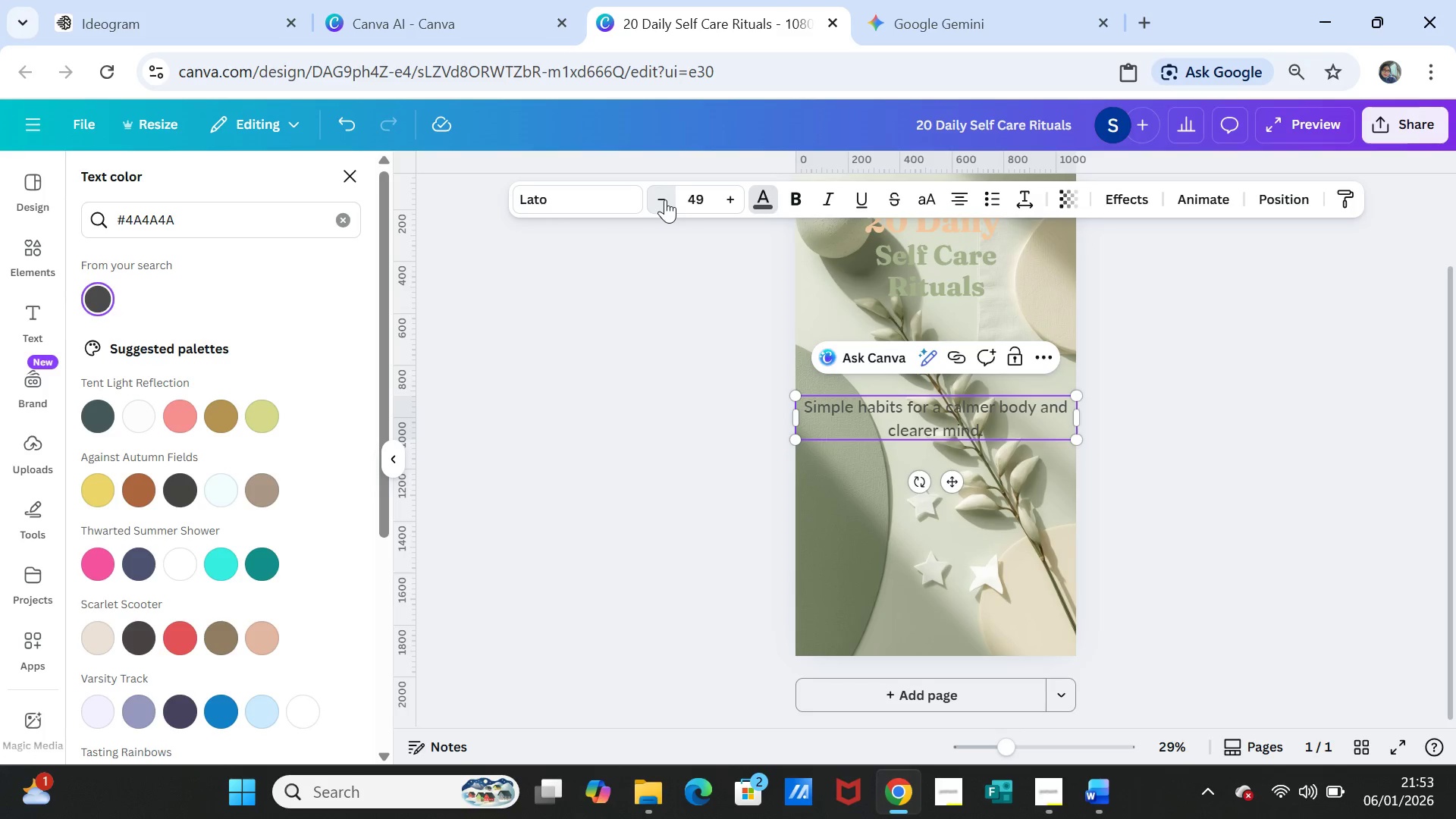 
triple_click([665, 199])
 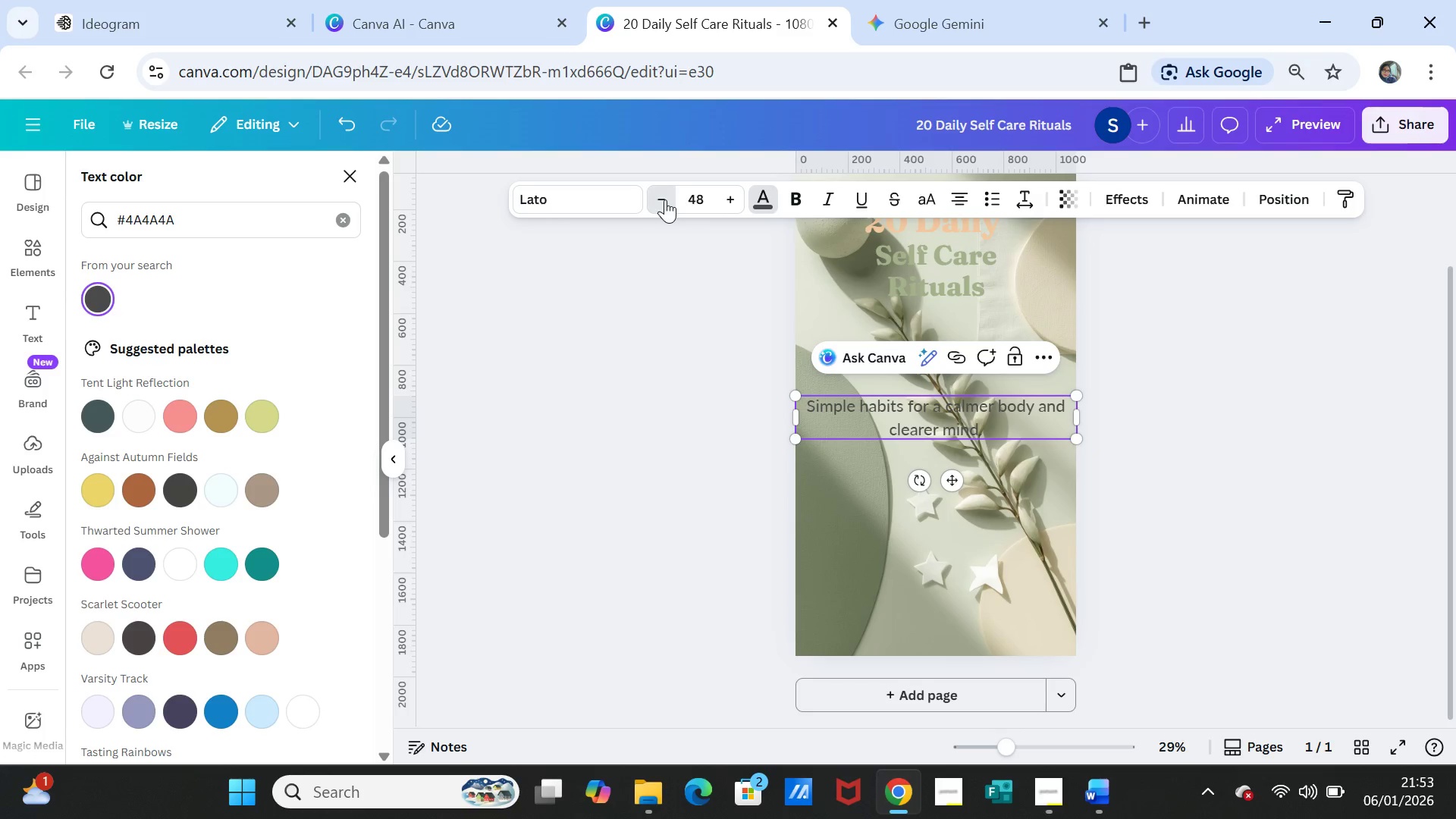 
triple_click([665, 199])
 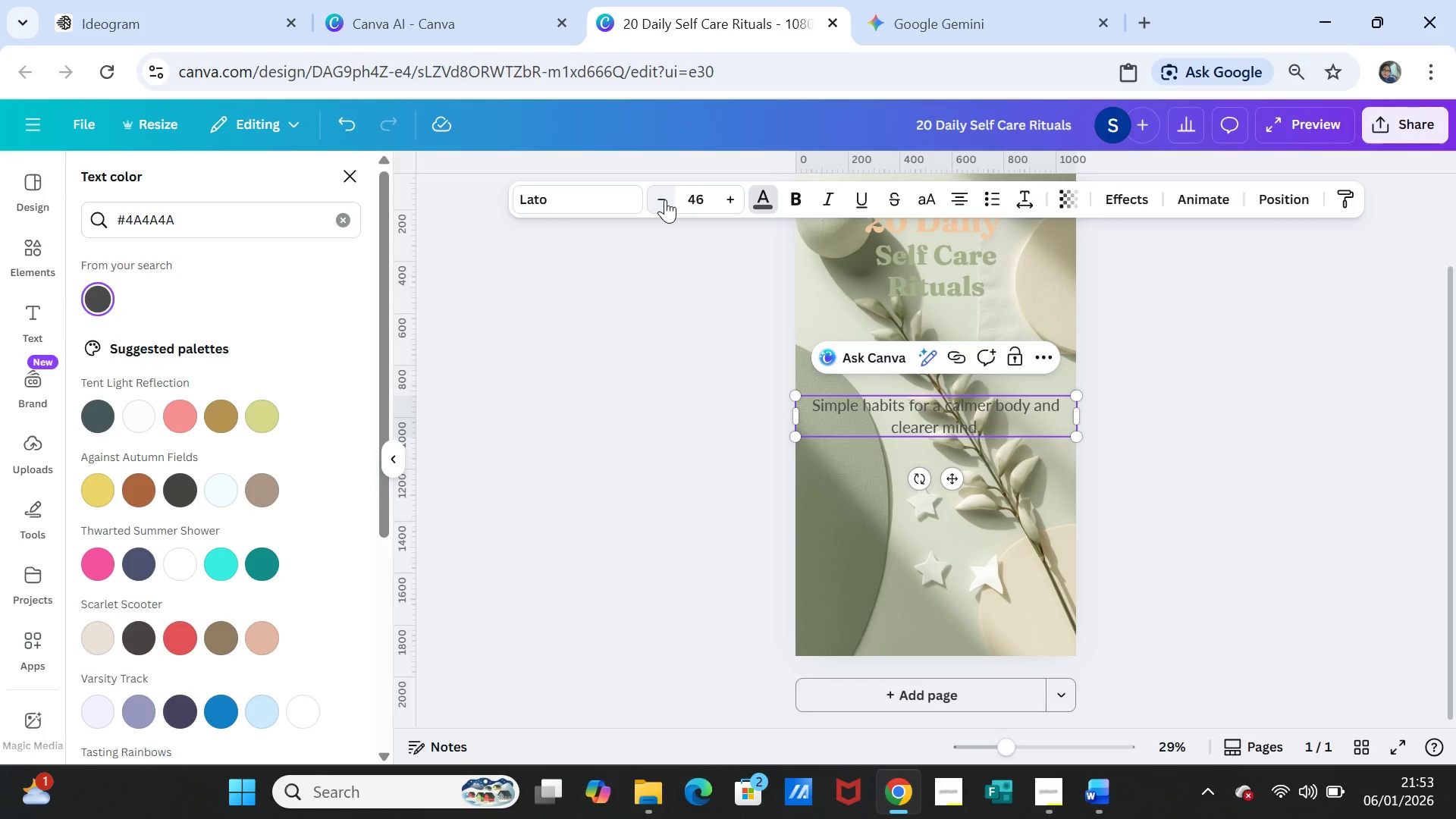 
triple_click([665, 199])
 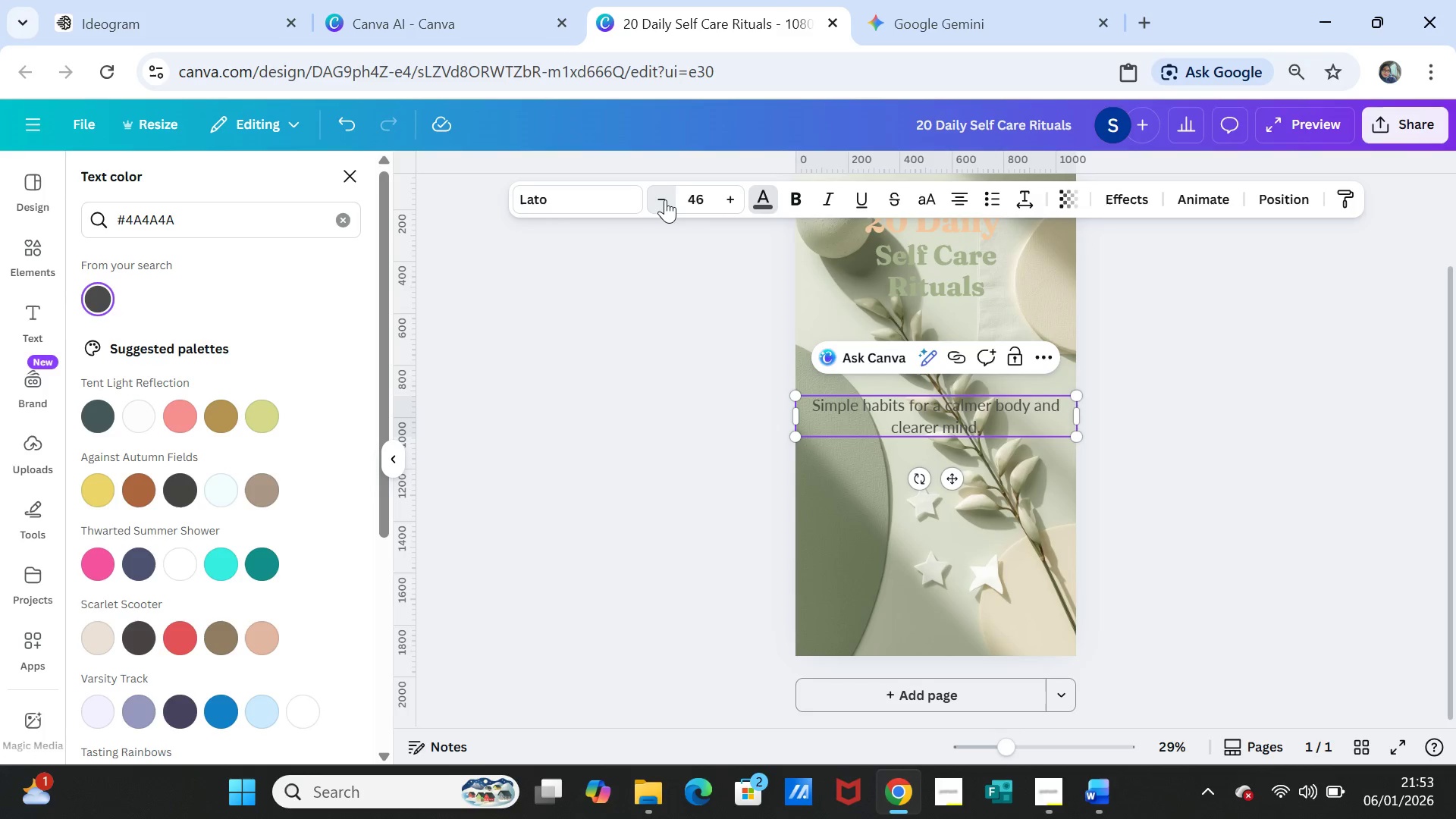 
triple_click([665, 199])
 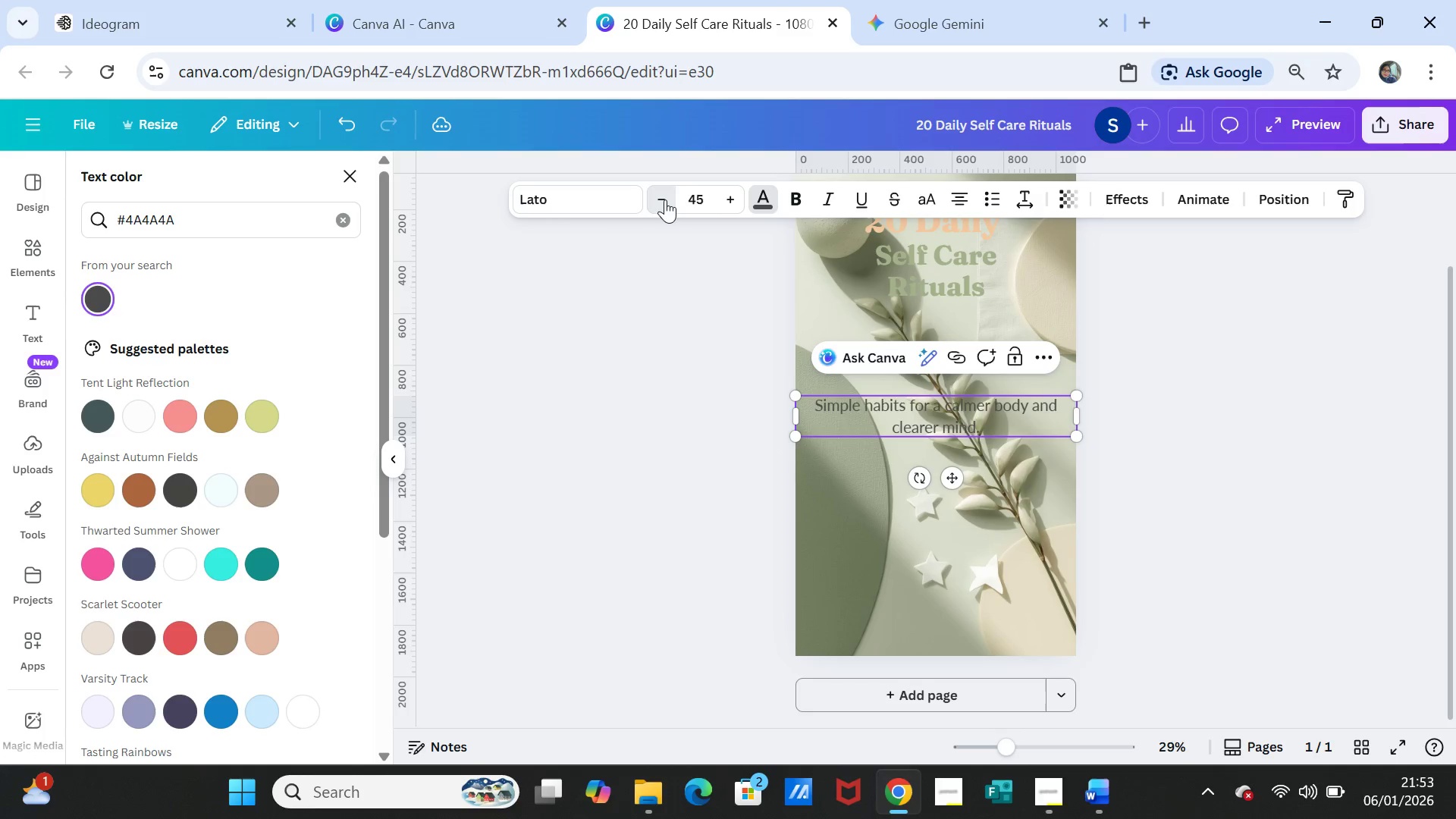 
triple_click([665, 199])
 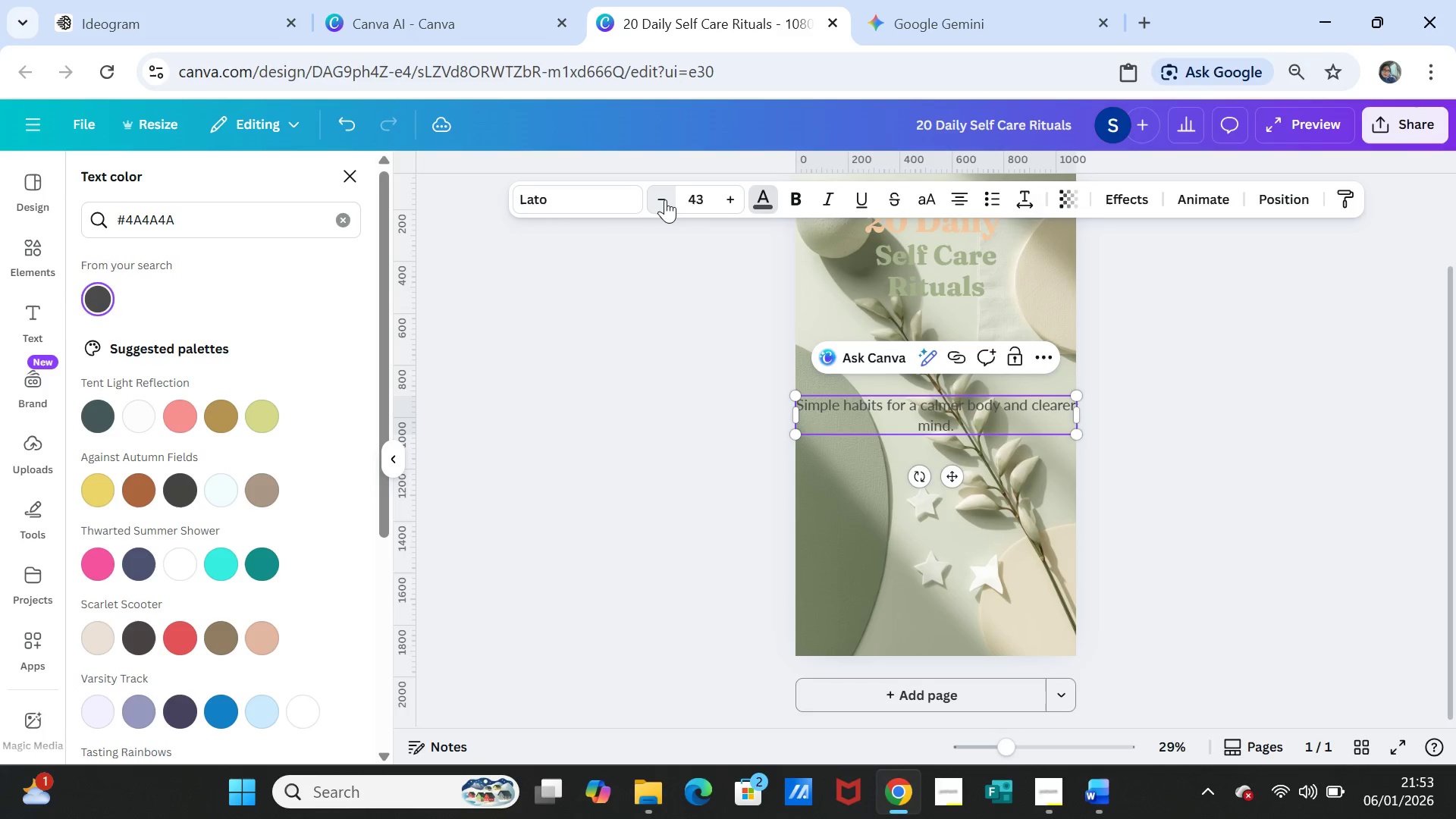 
triple_click([665, 199])
 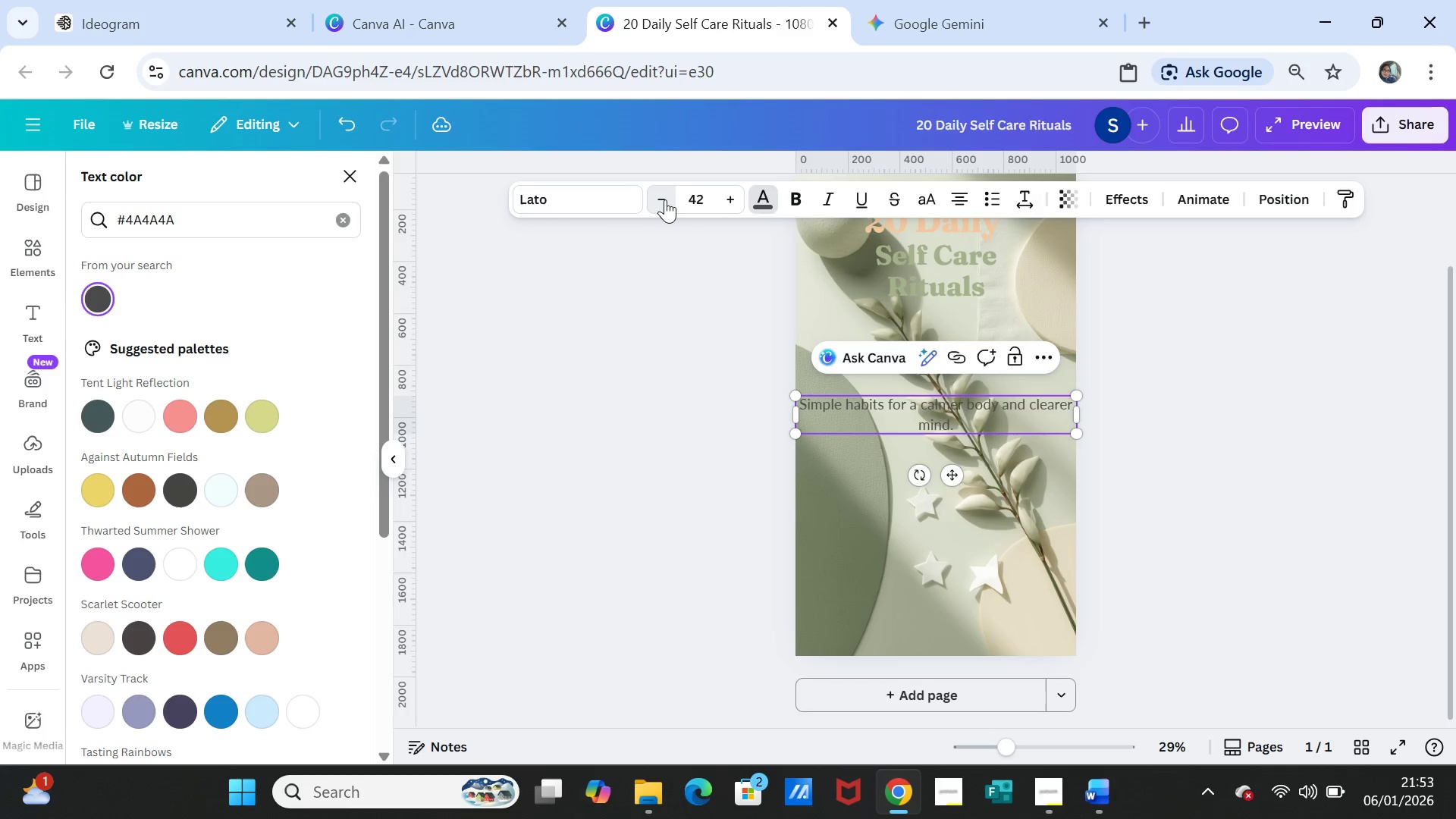 
triple_click([665, 199])
 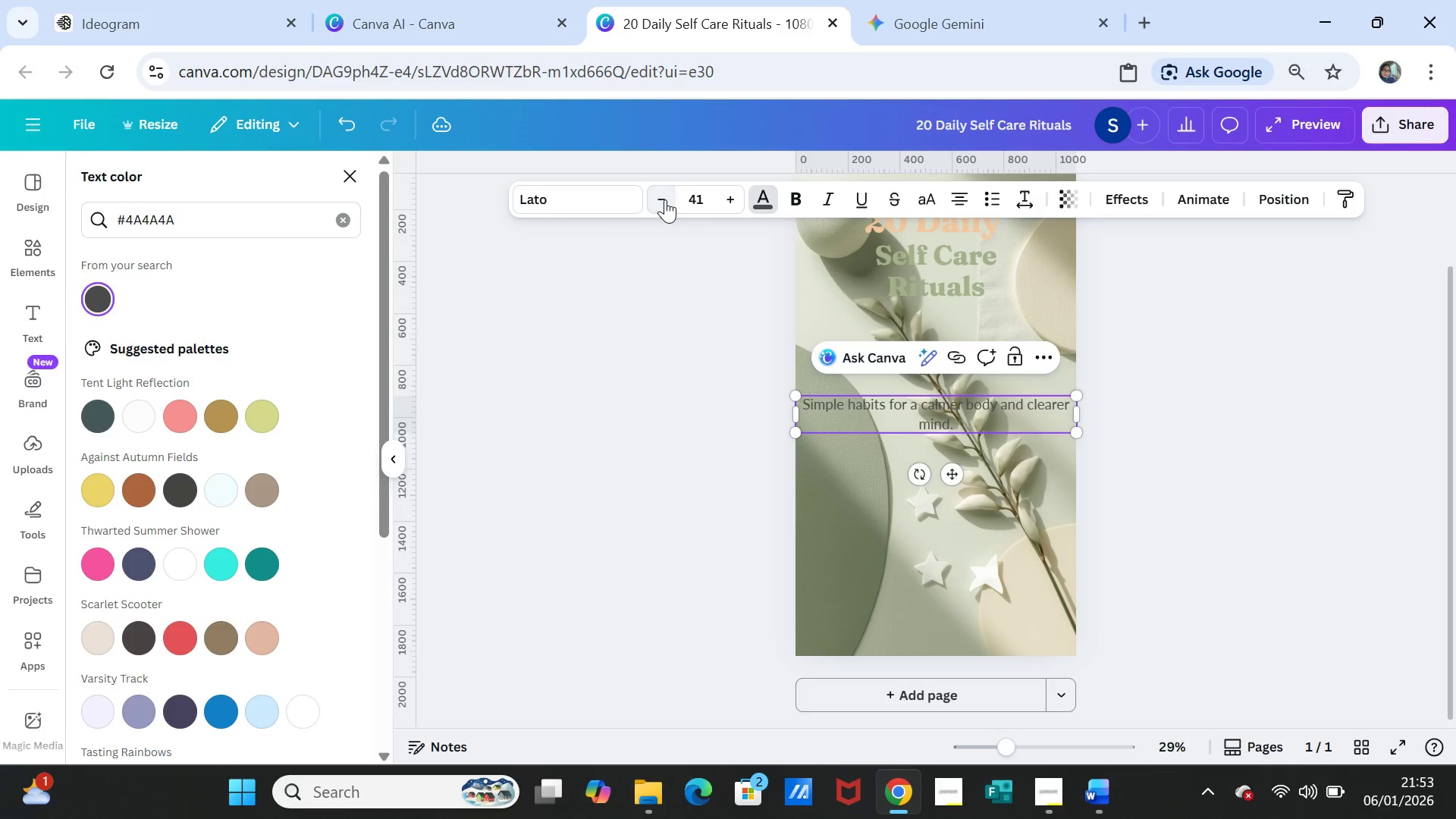 
triple_click([665, 199])
 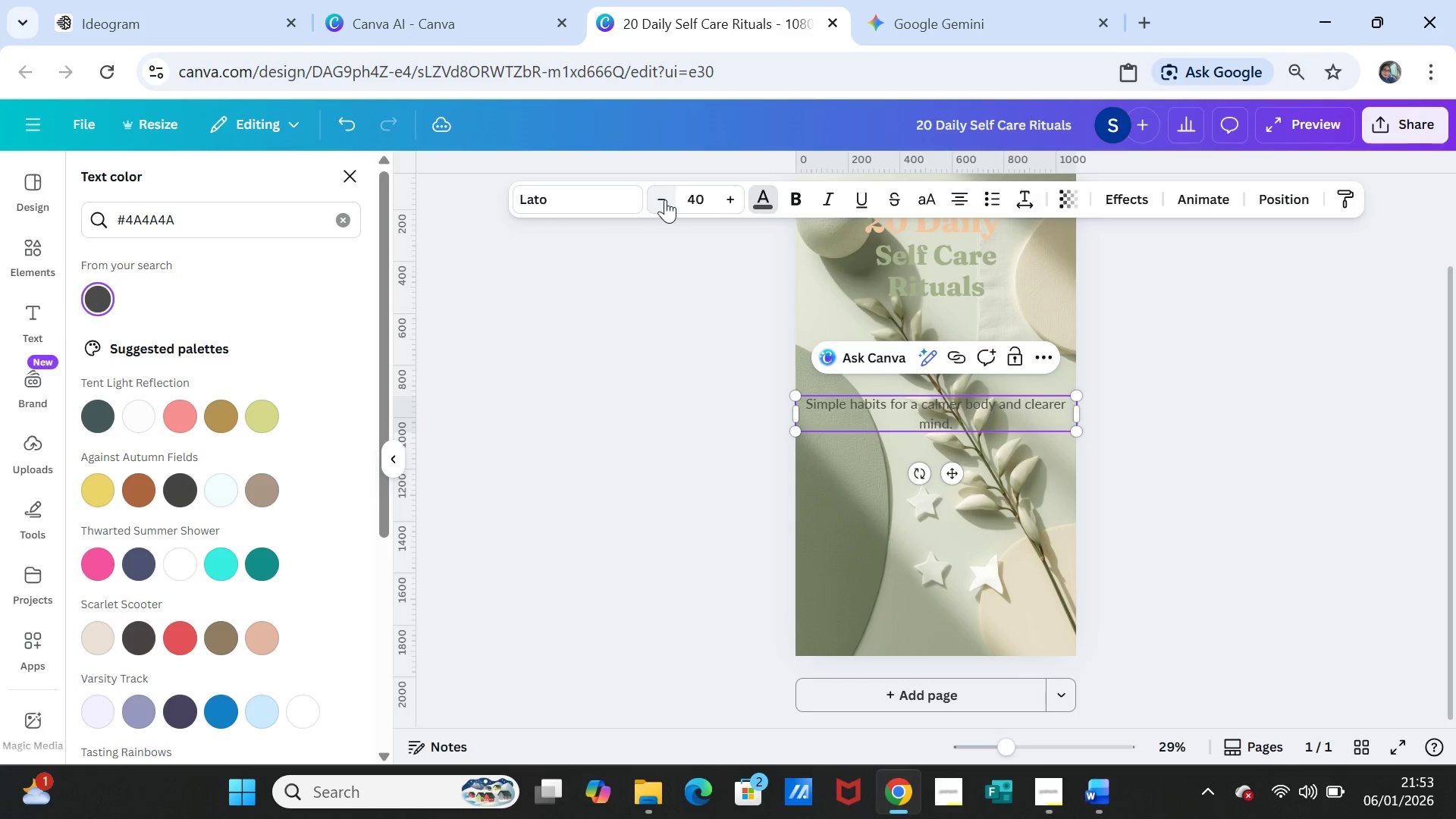 
triple_click([665, 199])
 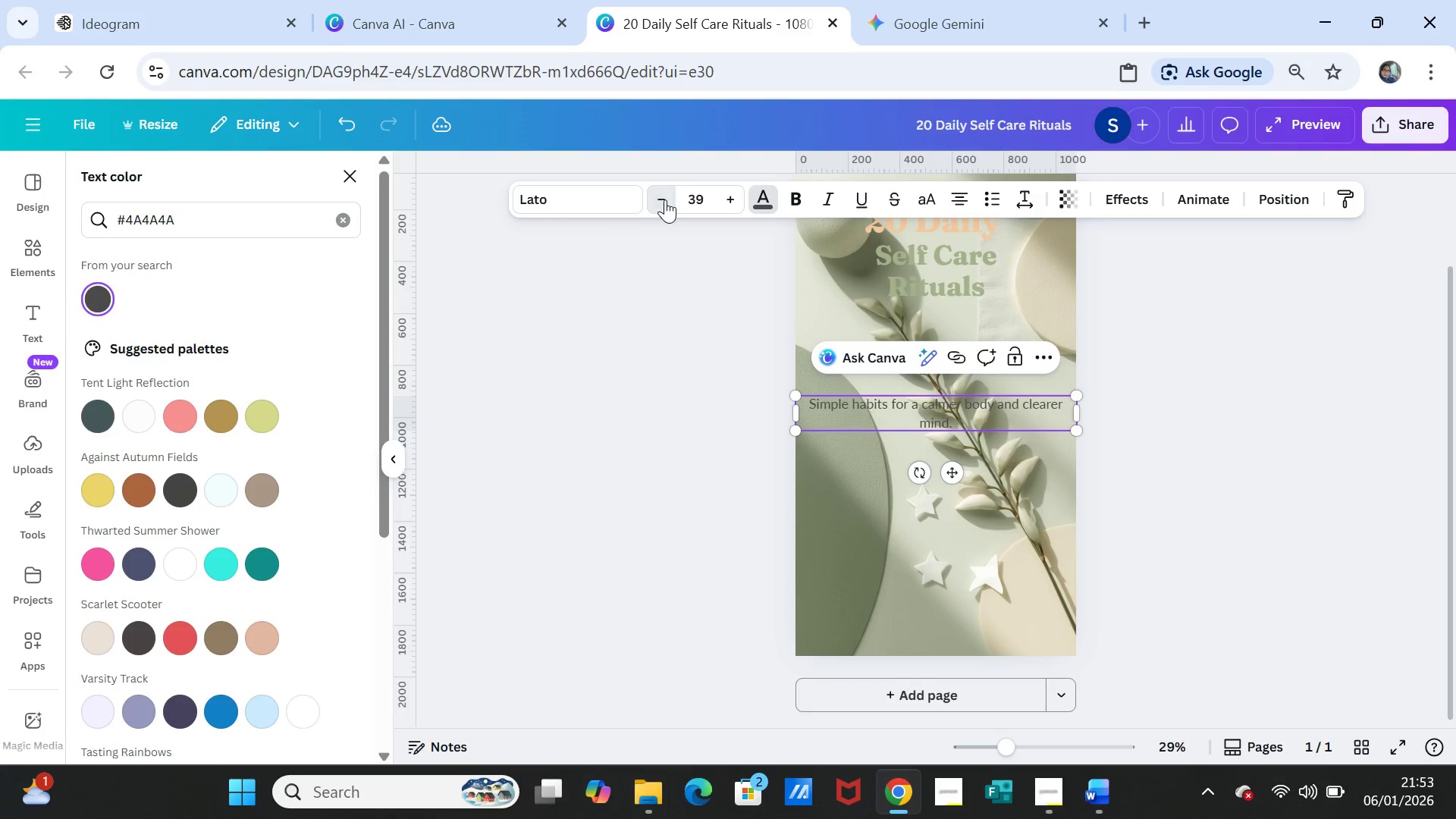 
triple_click([665, 199])
 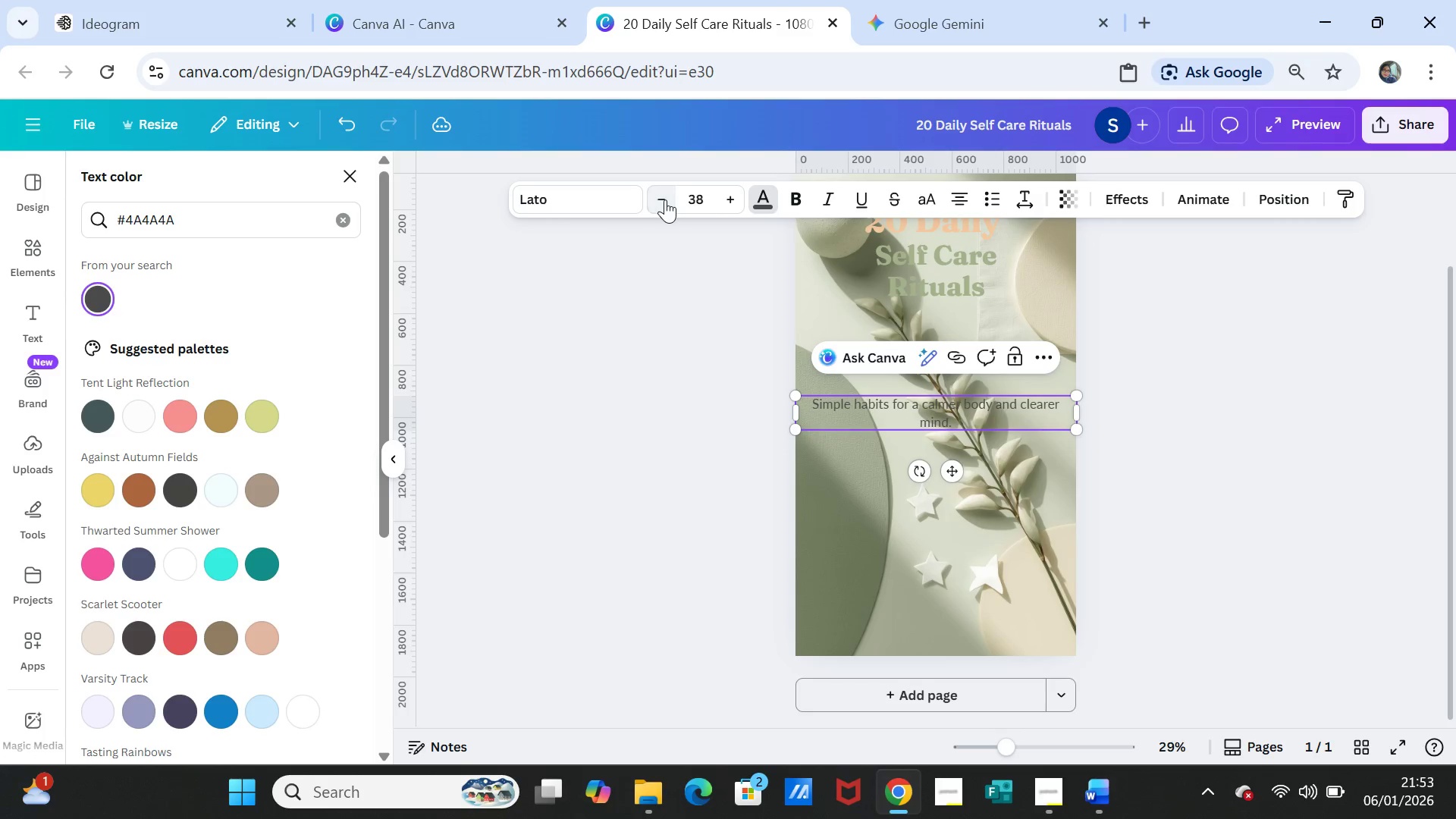 
triple_click([665, 199])
 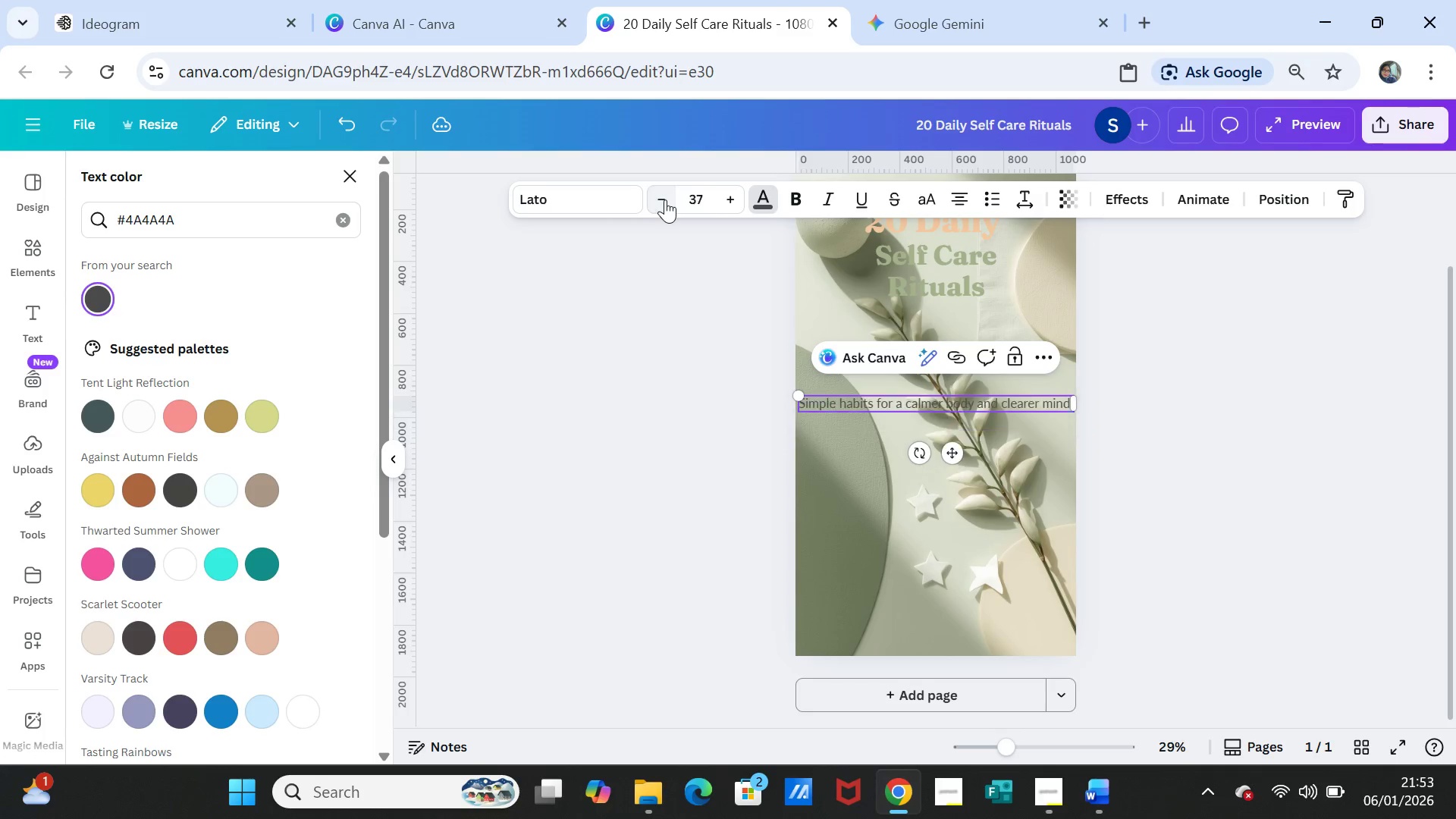 
triple_click([665, 199])
 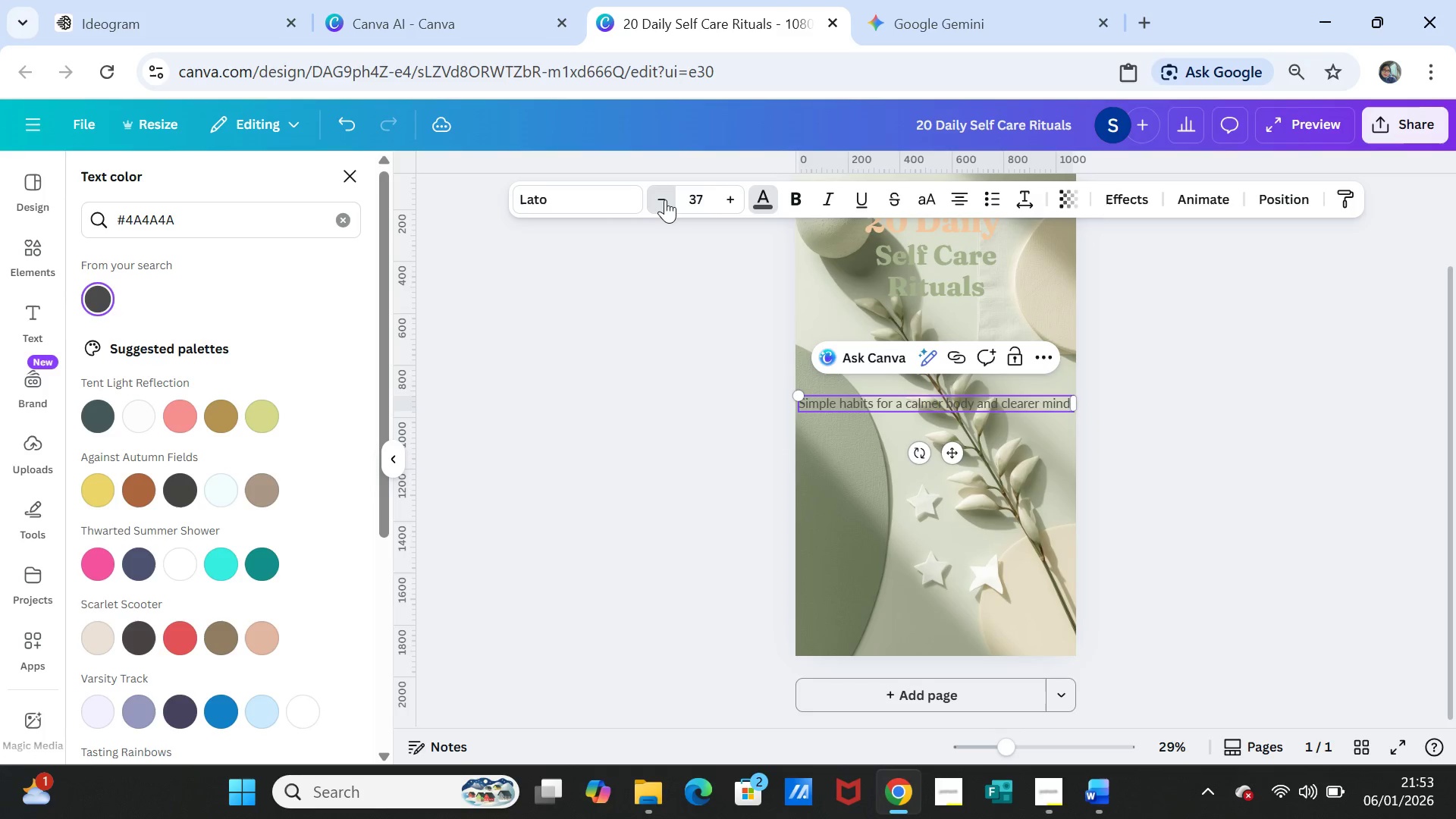 
triple_click([665, 199])
 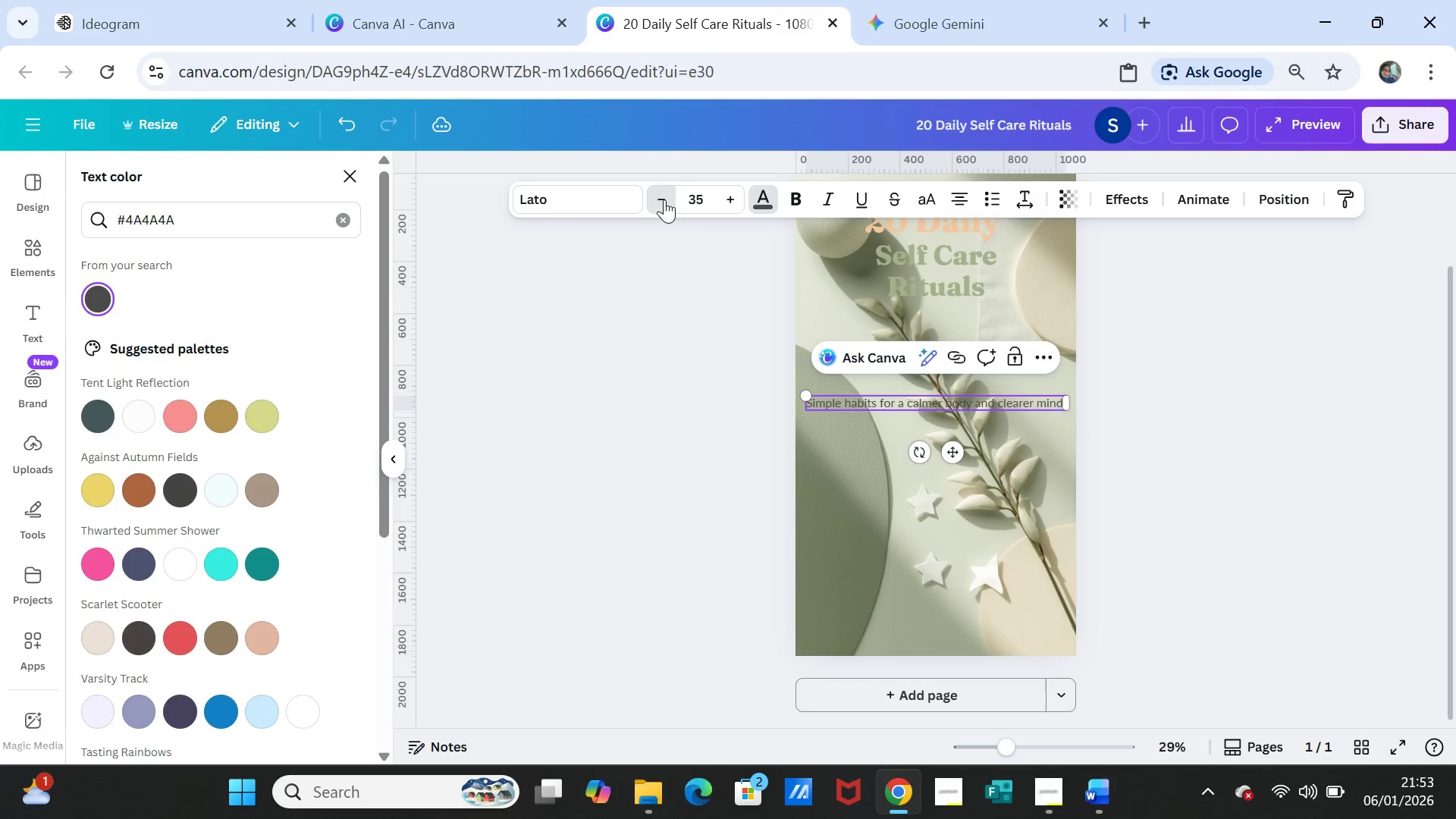 
triple_click([664, 199])
 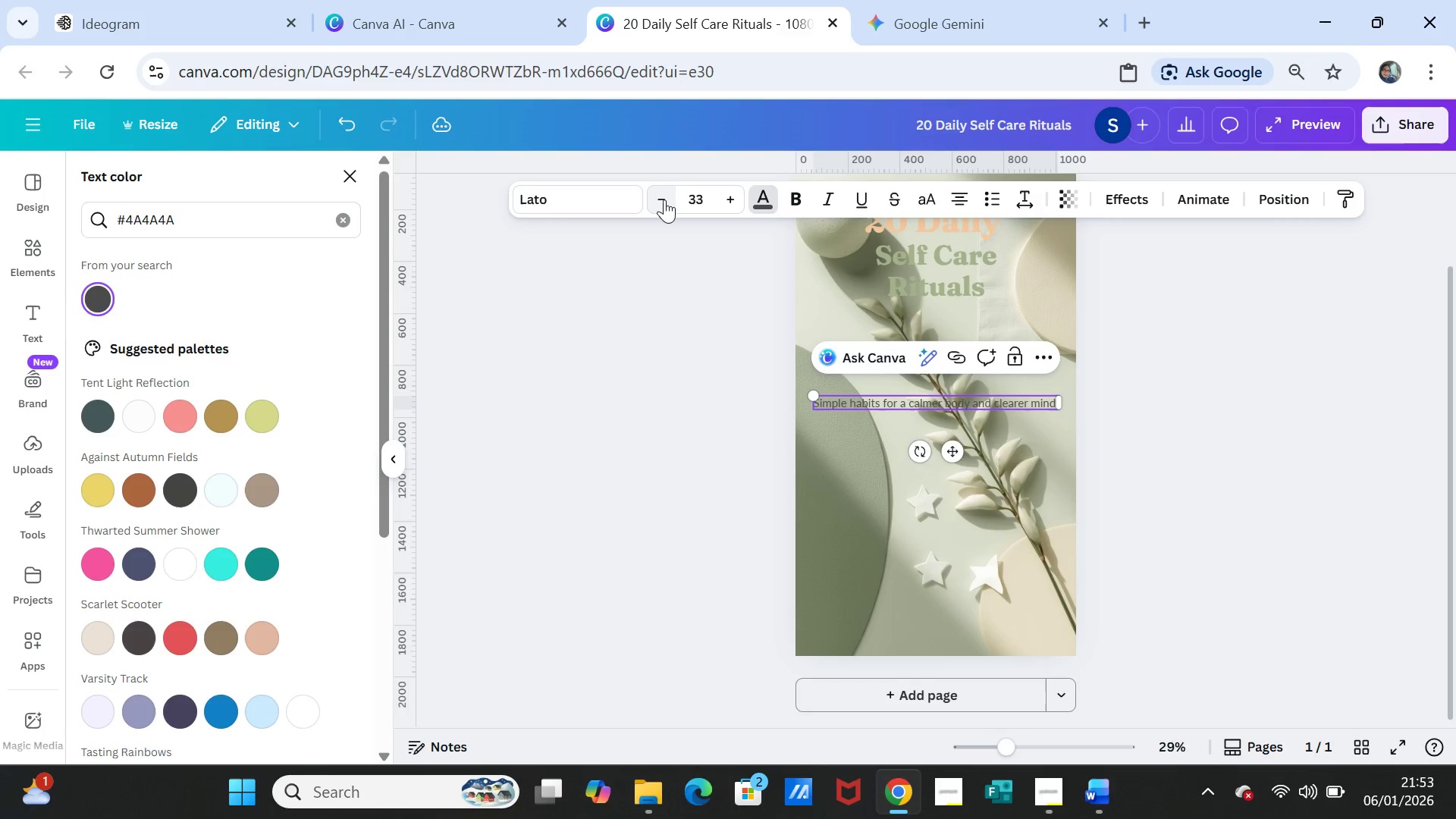 
triple_click([664, 199])
 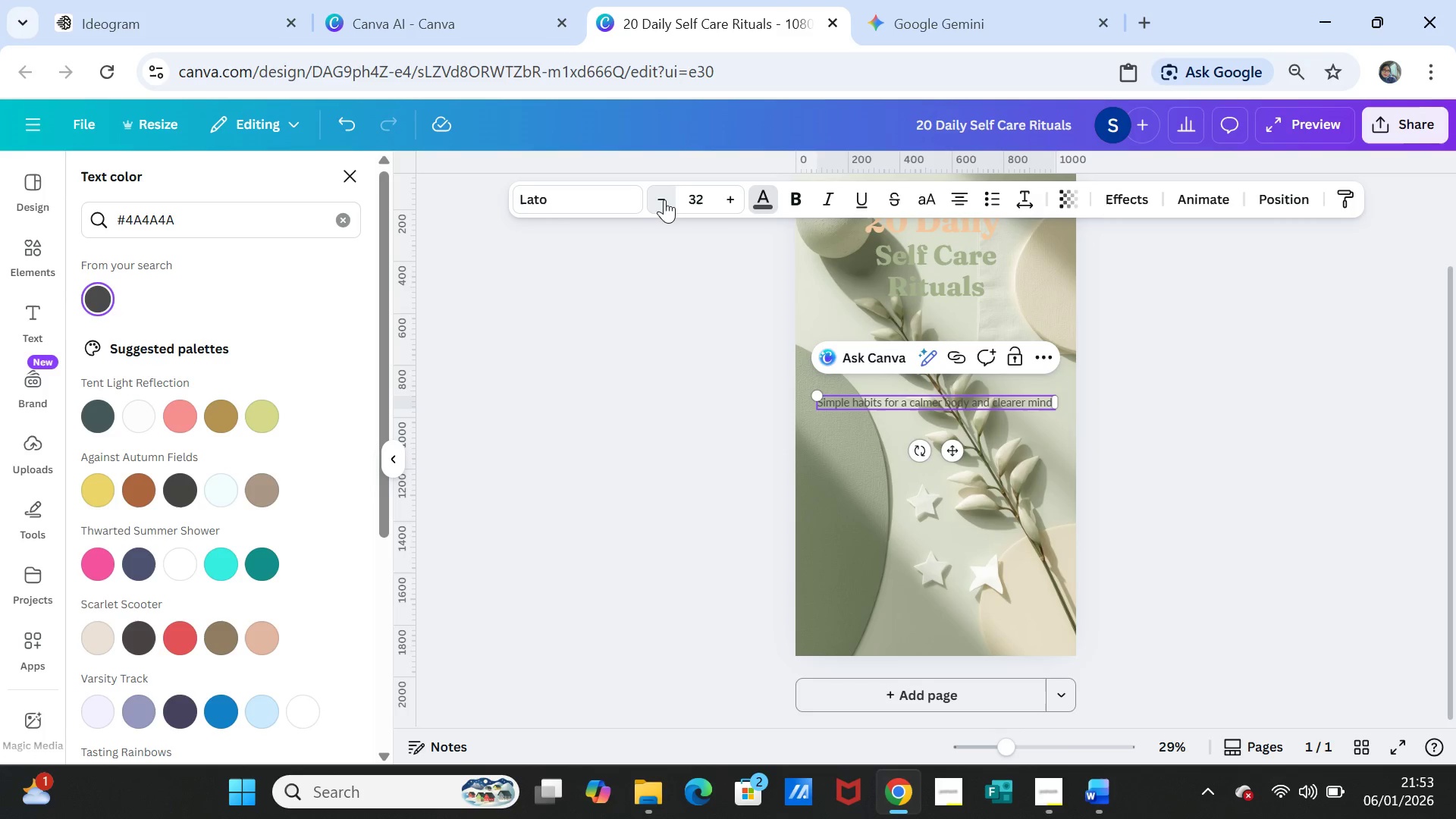 
triple_click([664, 199])
 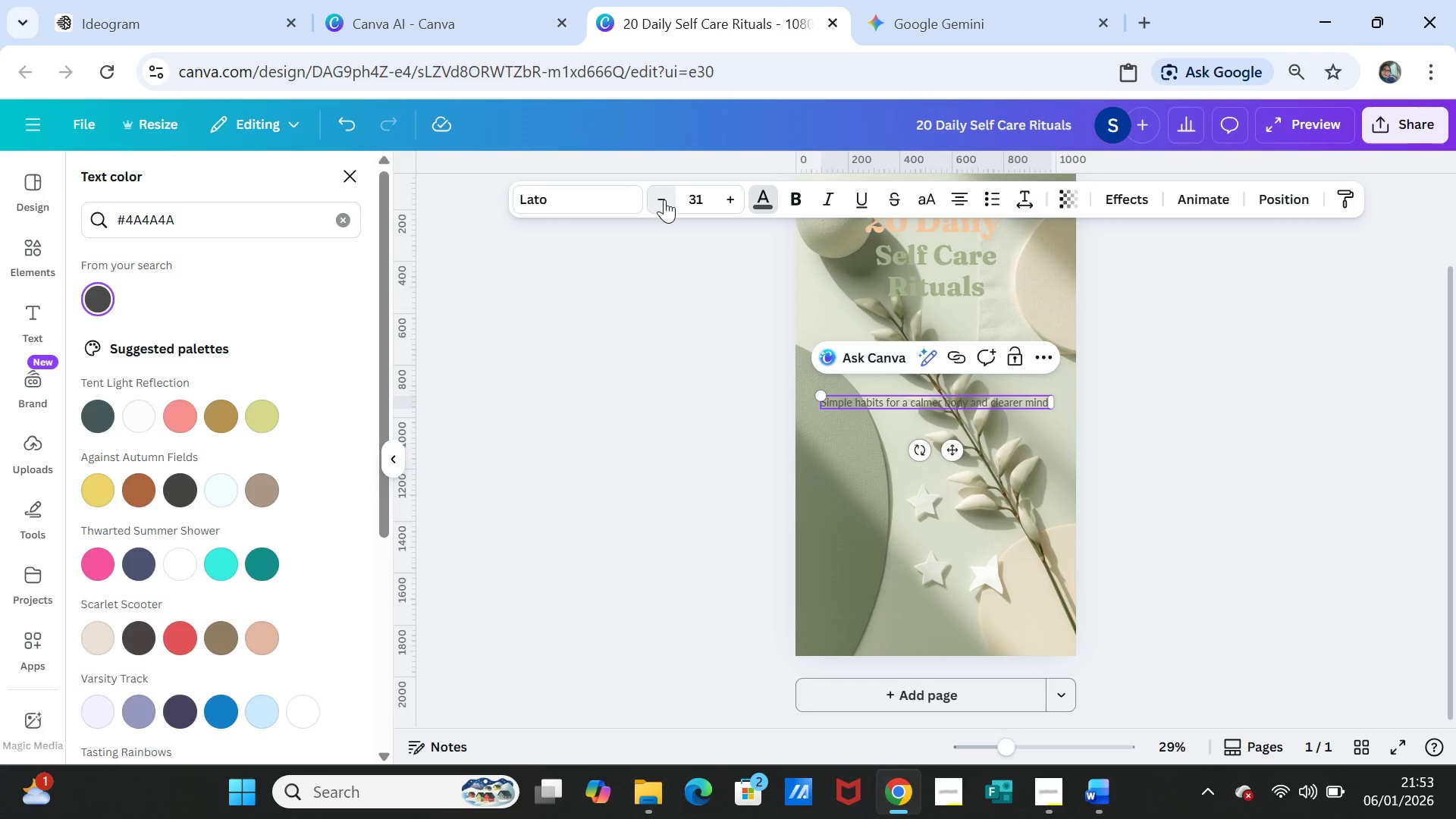 
triple_click([664, 199])
 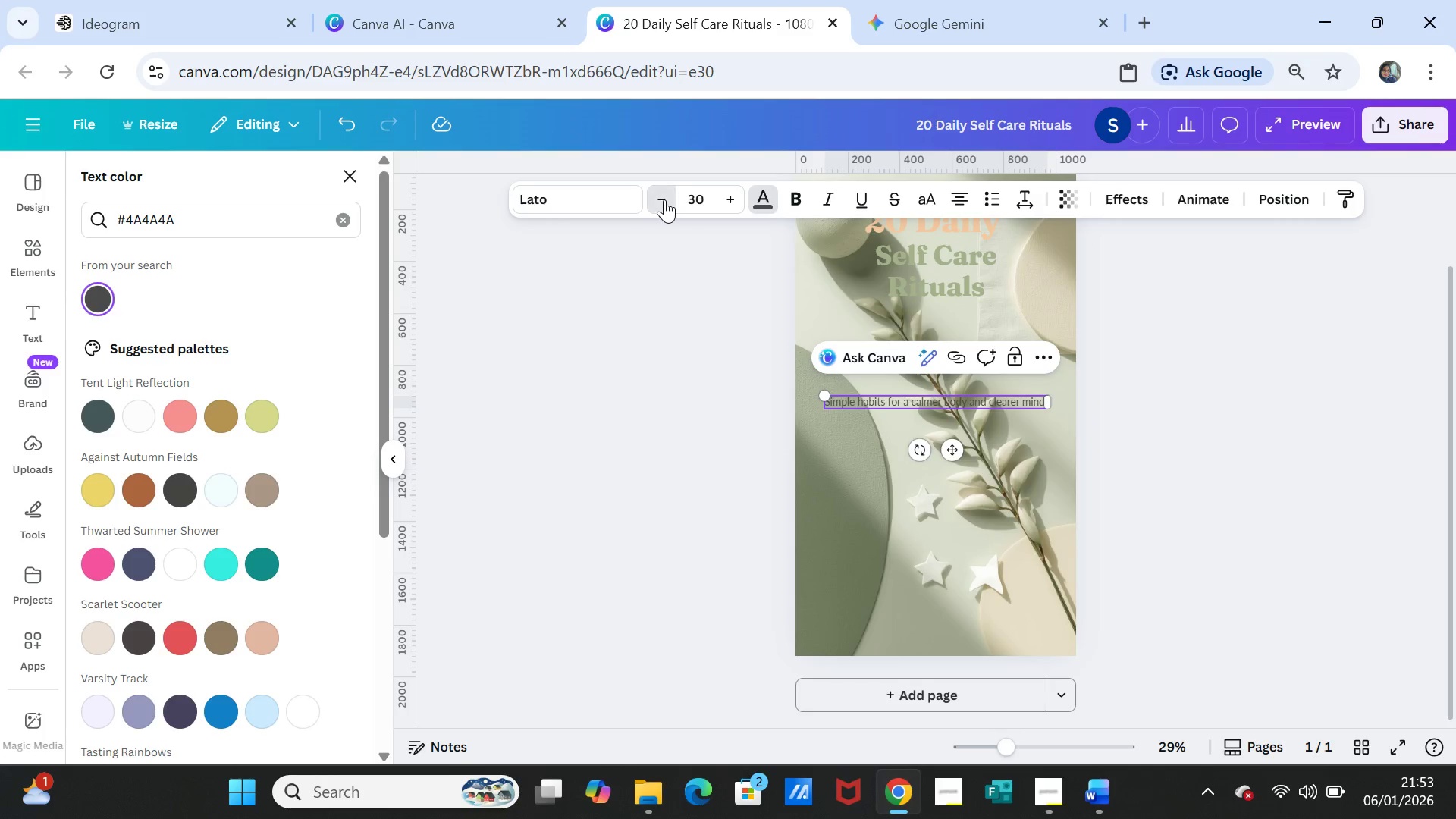 
triple_click([664, 199])
 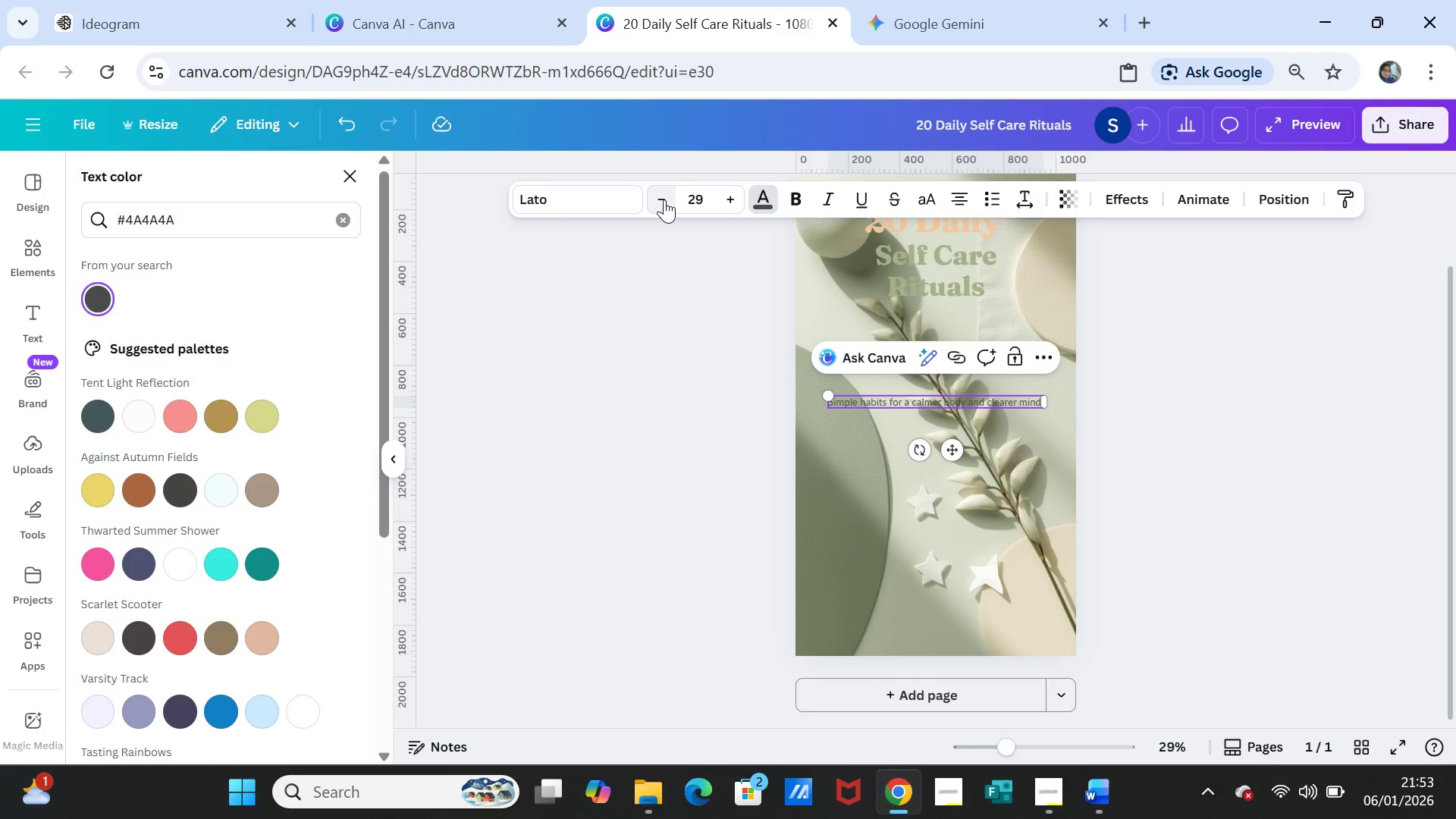 
left_click([733, 202])
 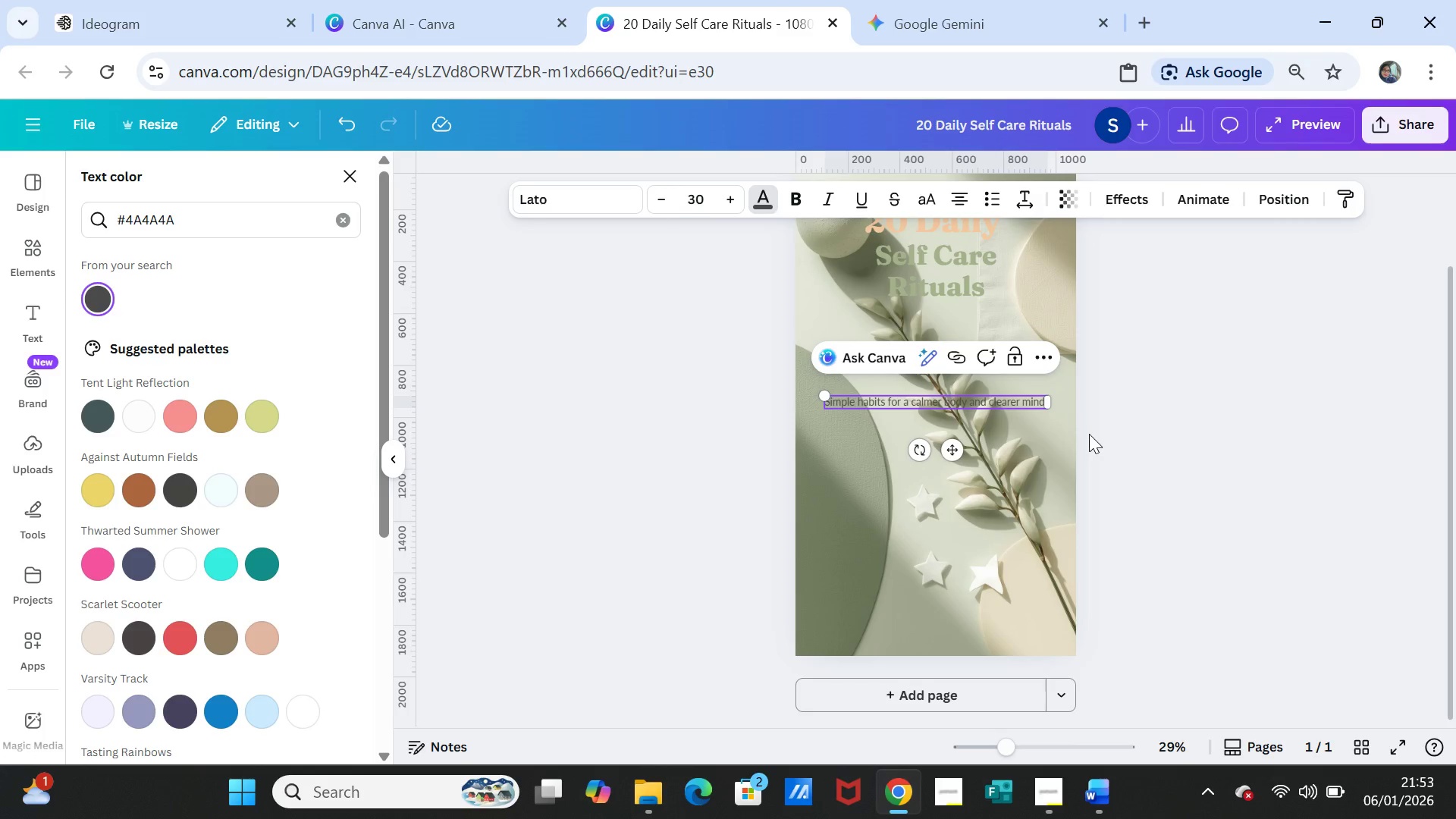 
left_click([1091, 435])
 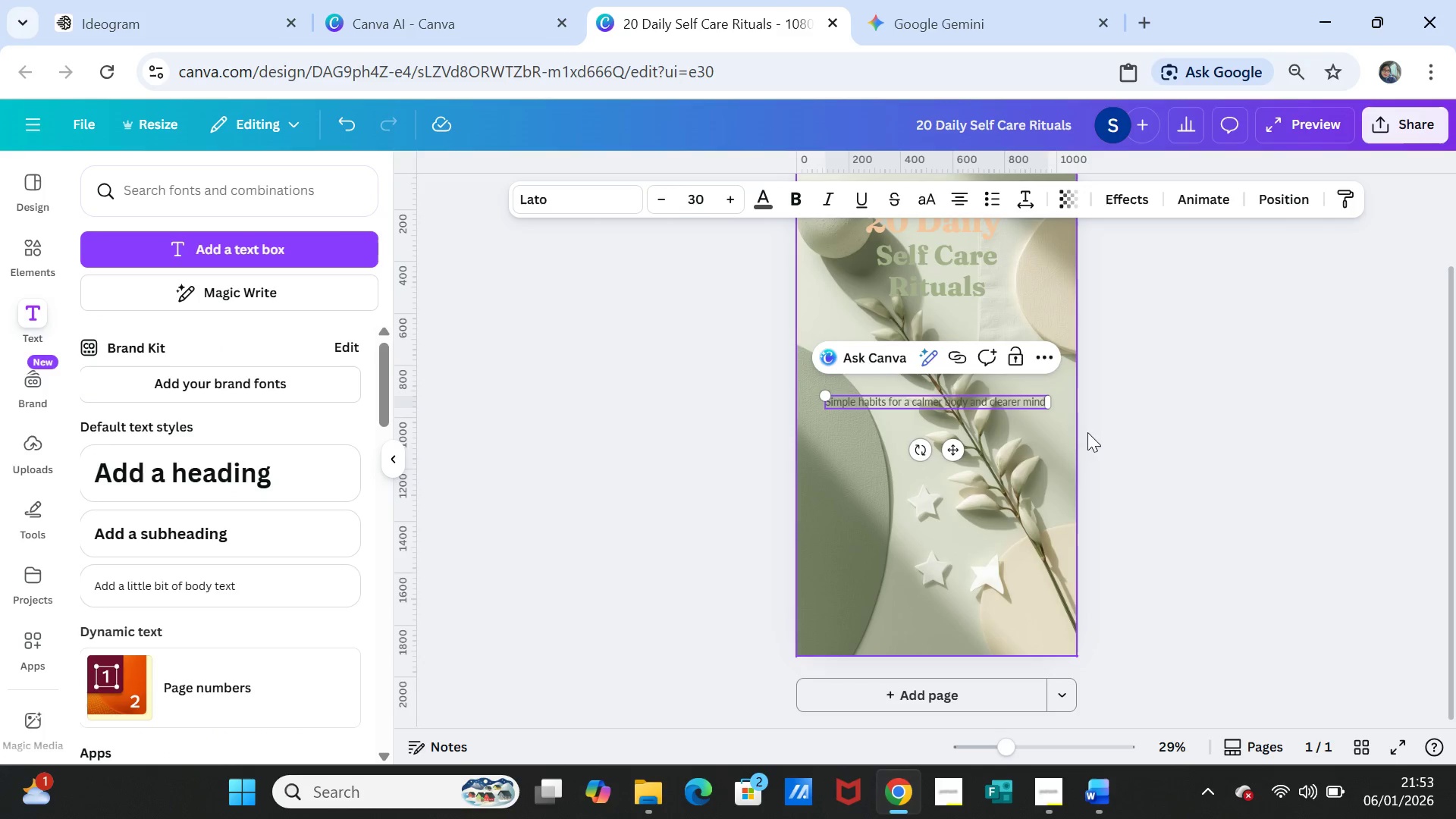 
left_click([1129, 439])
 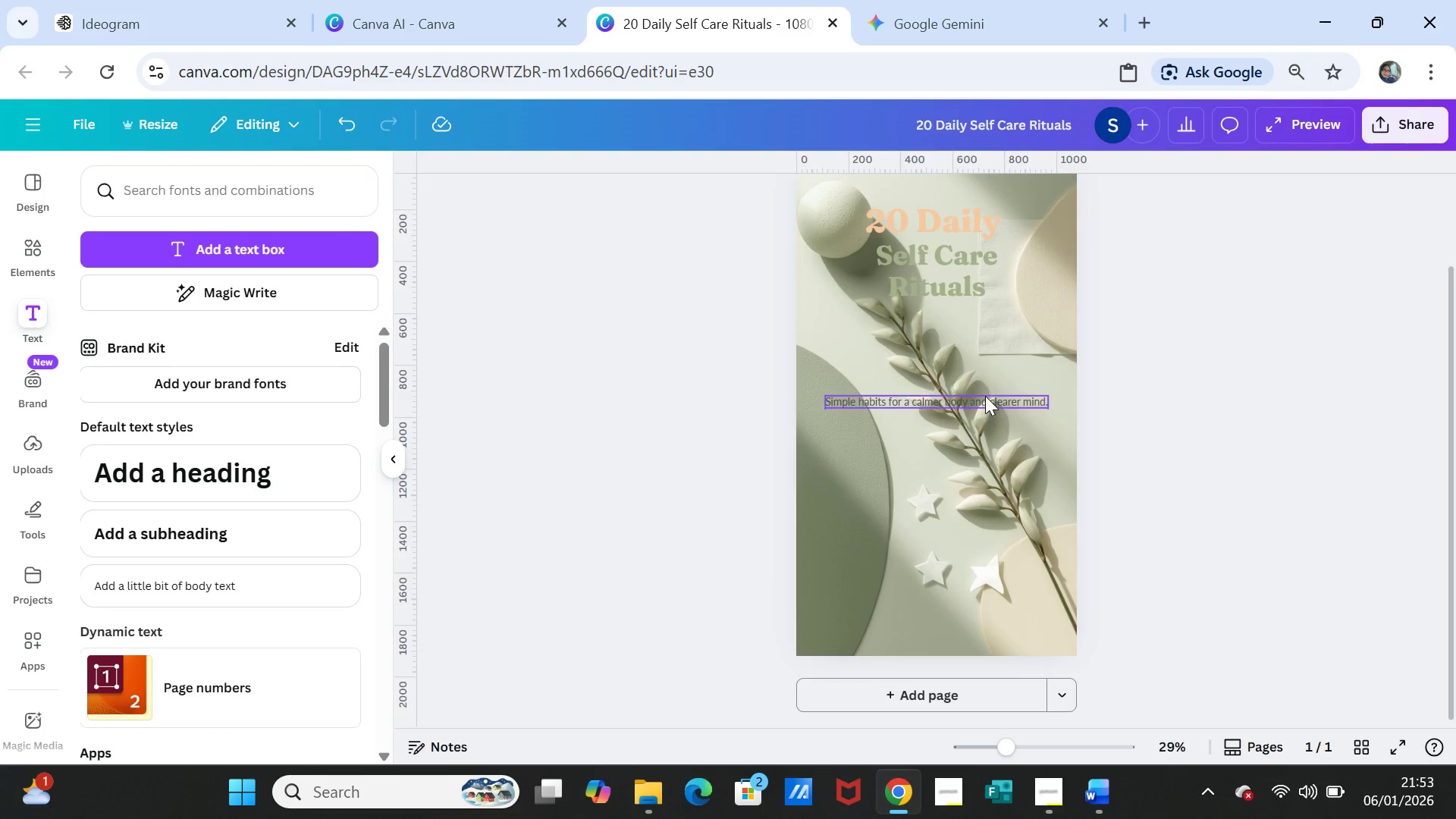 
left_click_drag(start_coordinate=[985, 396], to_coordinate=[998, 523])
 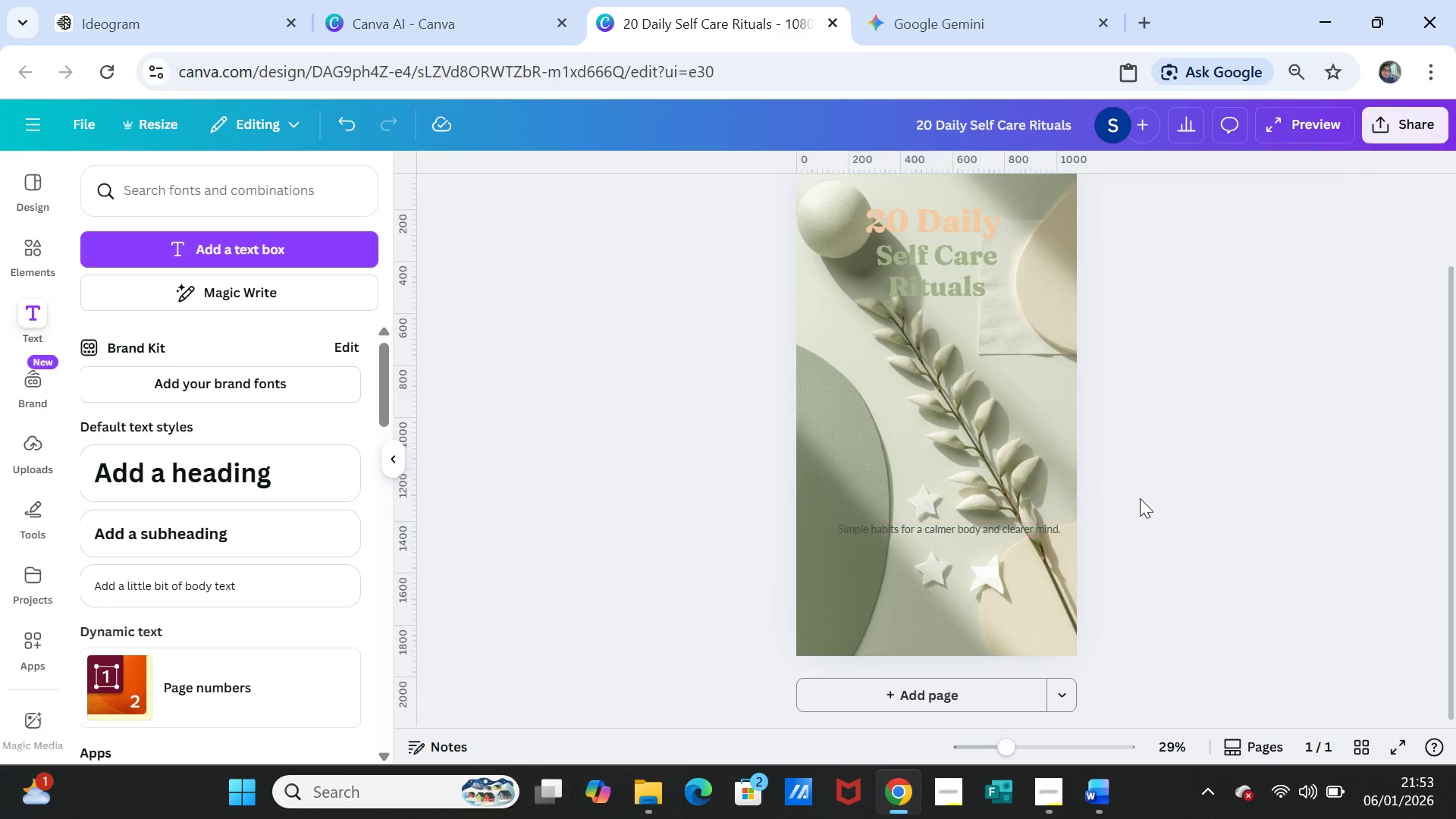 
left_click([1140, 498])
 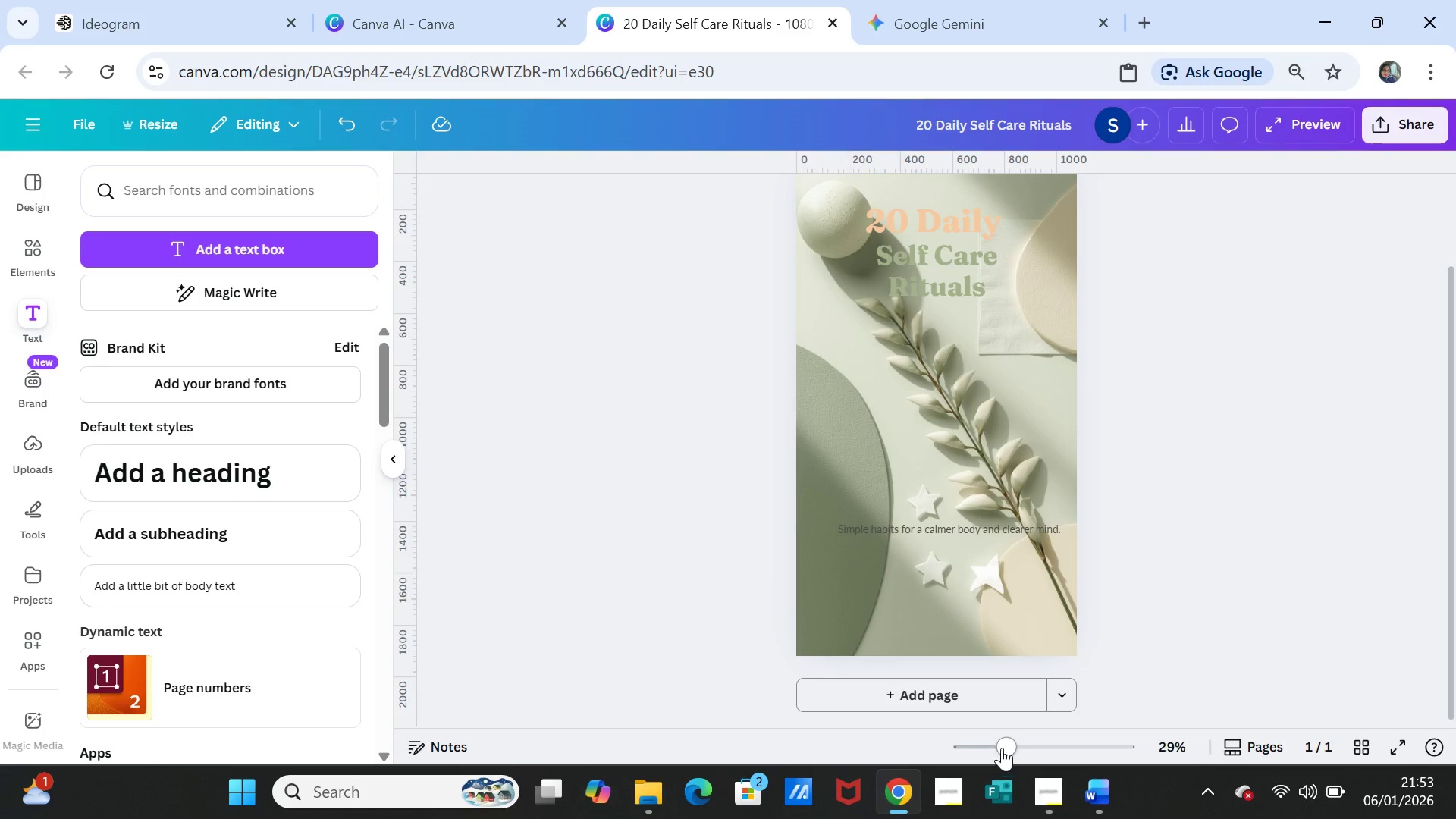 
left_click_drag(start_coordinate=[1003, 745], to_coordinate=[1019, 745])
 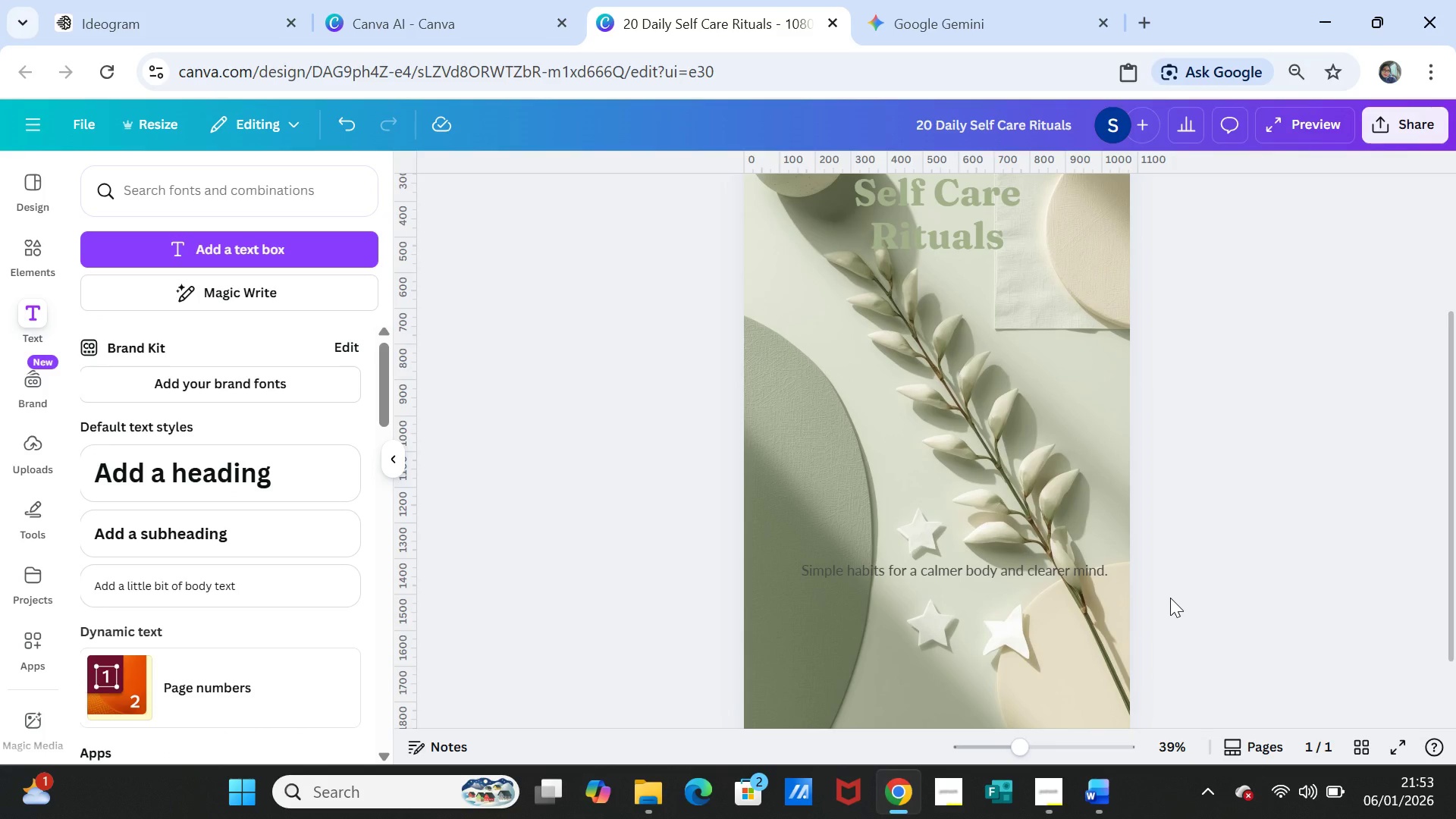 
left_click([1170, 598])
 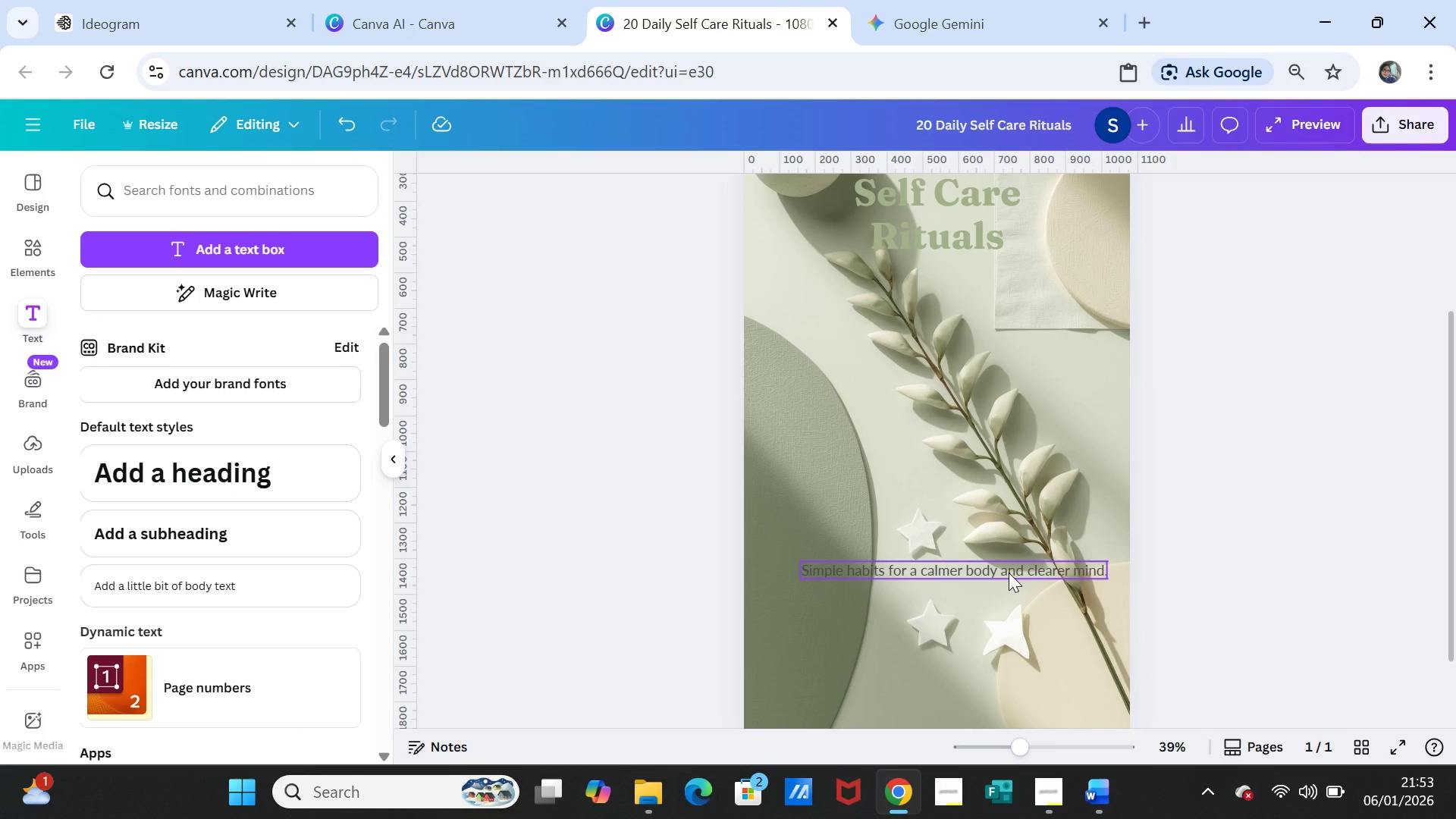 
left_click([1009, 573])
 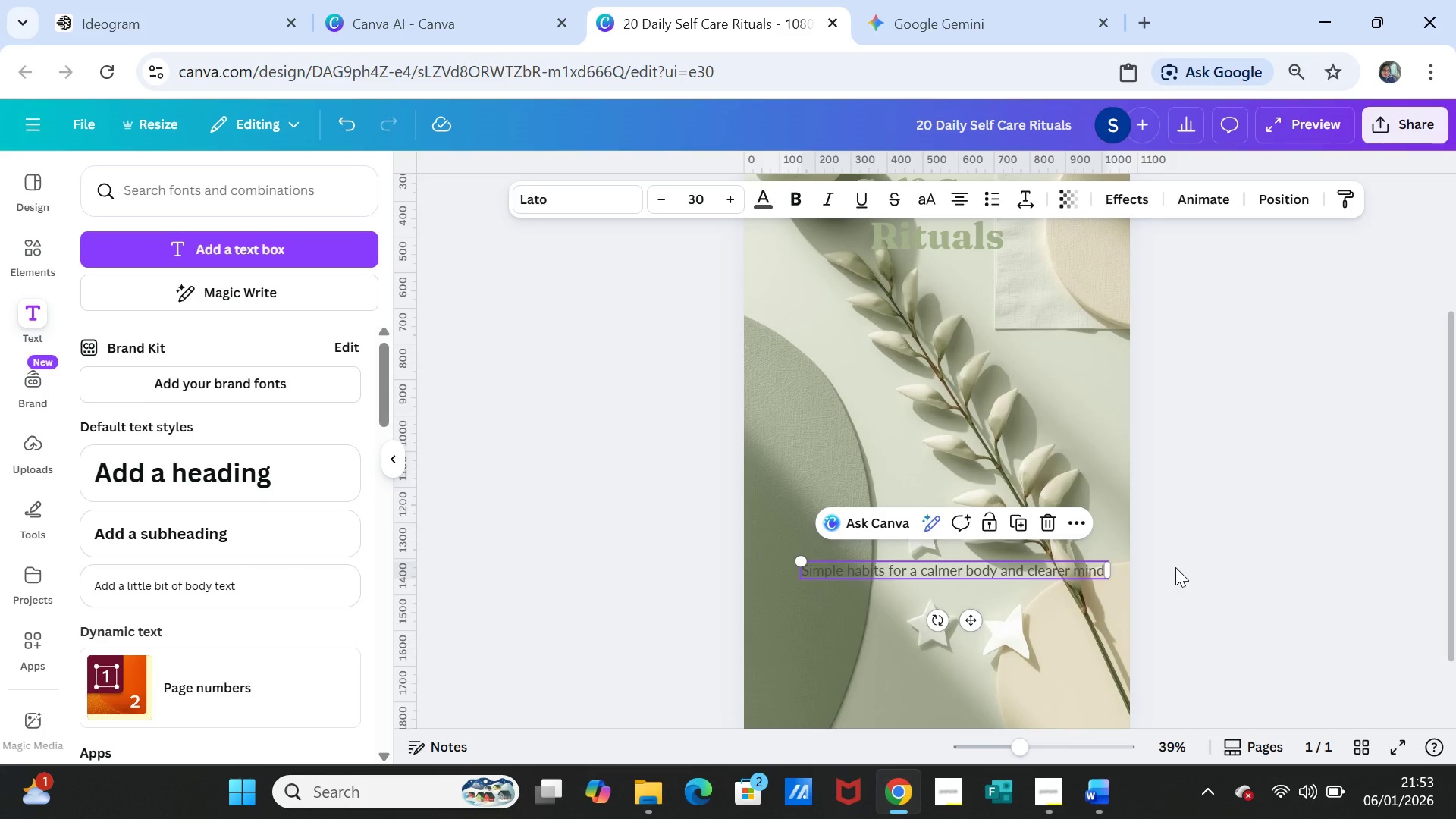 
left_click([1175, 567])
 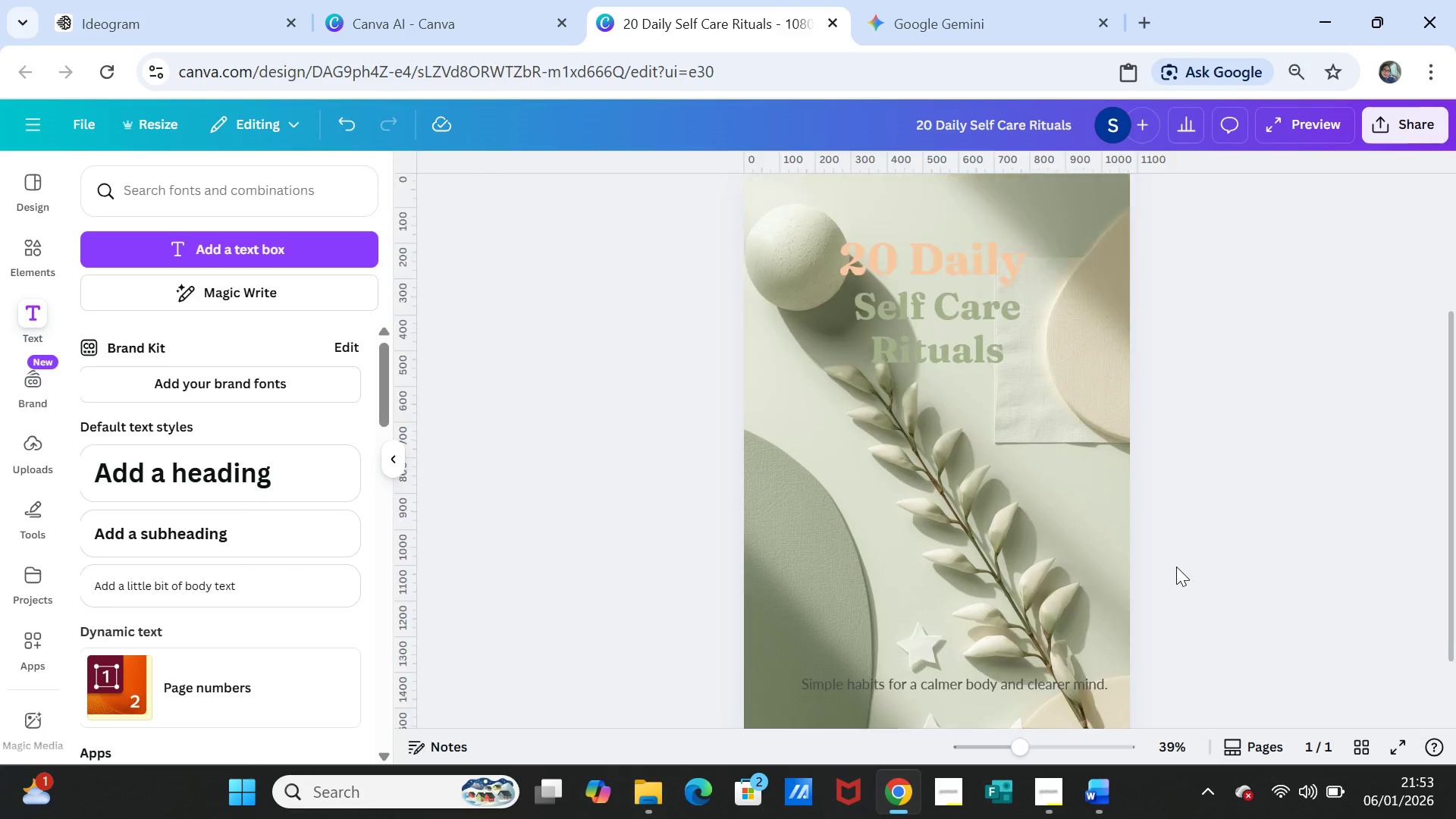 
scroll: coordinate [1176, 566], scroll_direction: up, amount: 3.0
 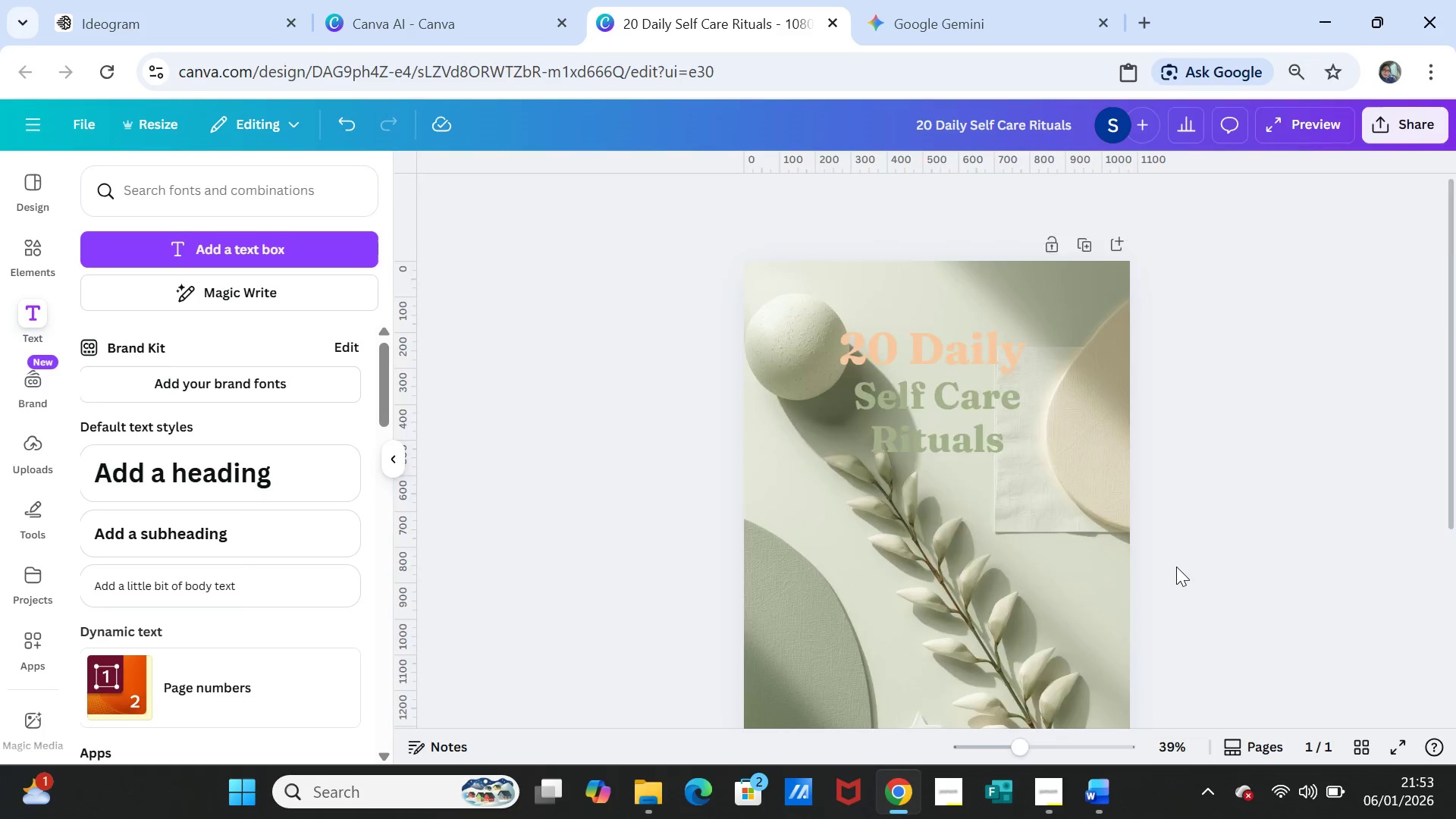 
scroll: coordinate [1176, 566], scroll_direction: down, amount: 2.0
 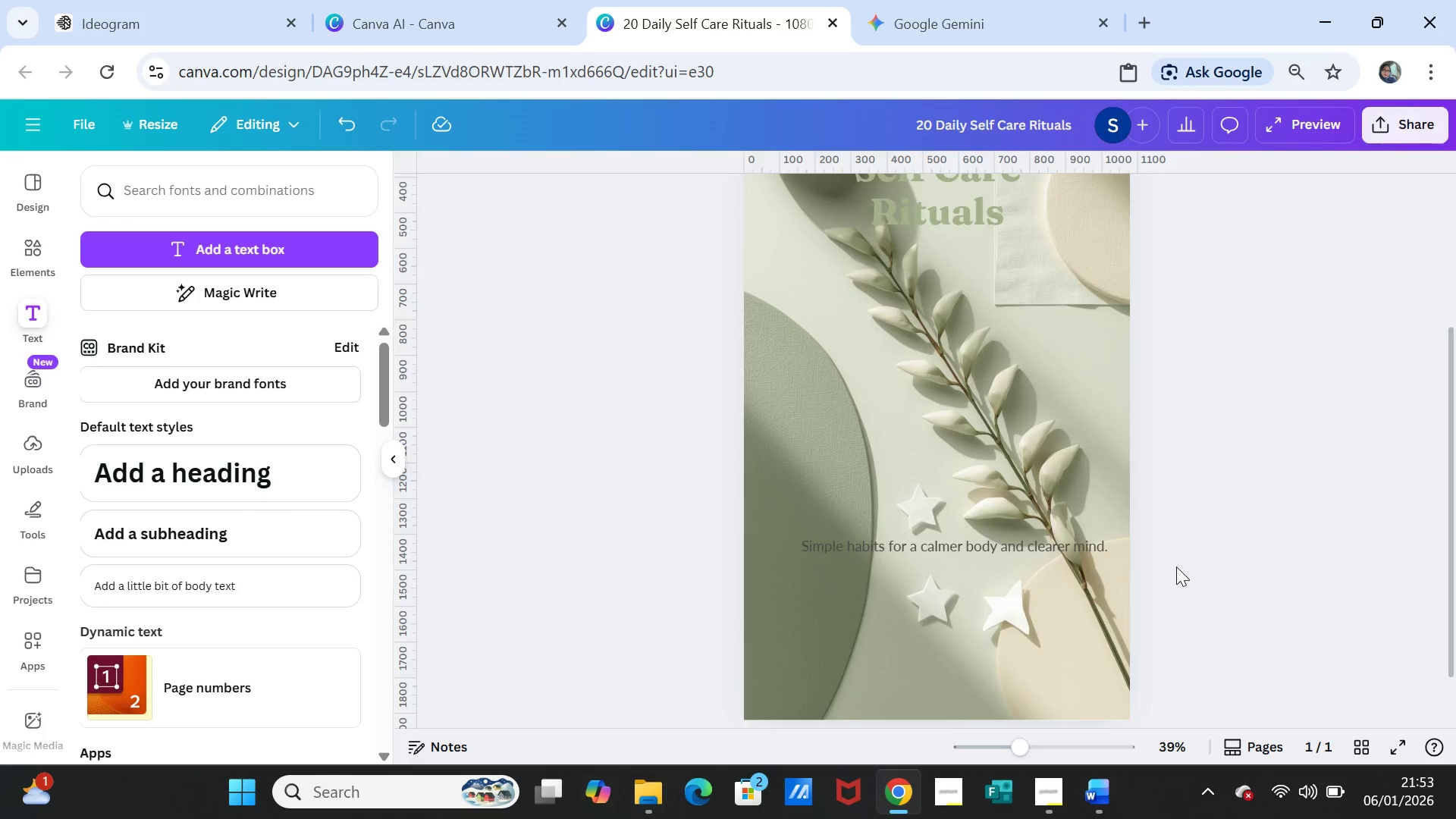 
scroll: coordinate [1176, 566], scroll_direction: up, amount: 2.0
 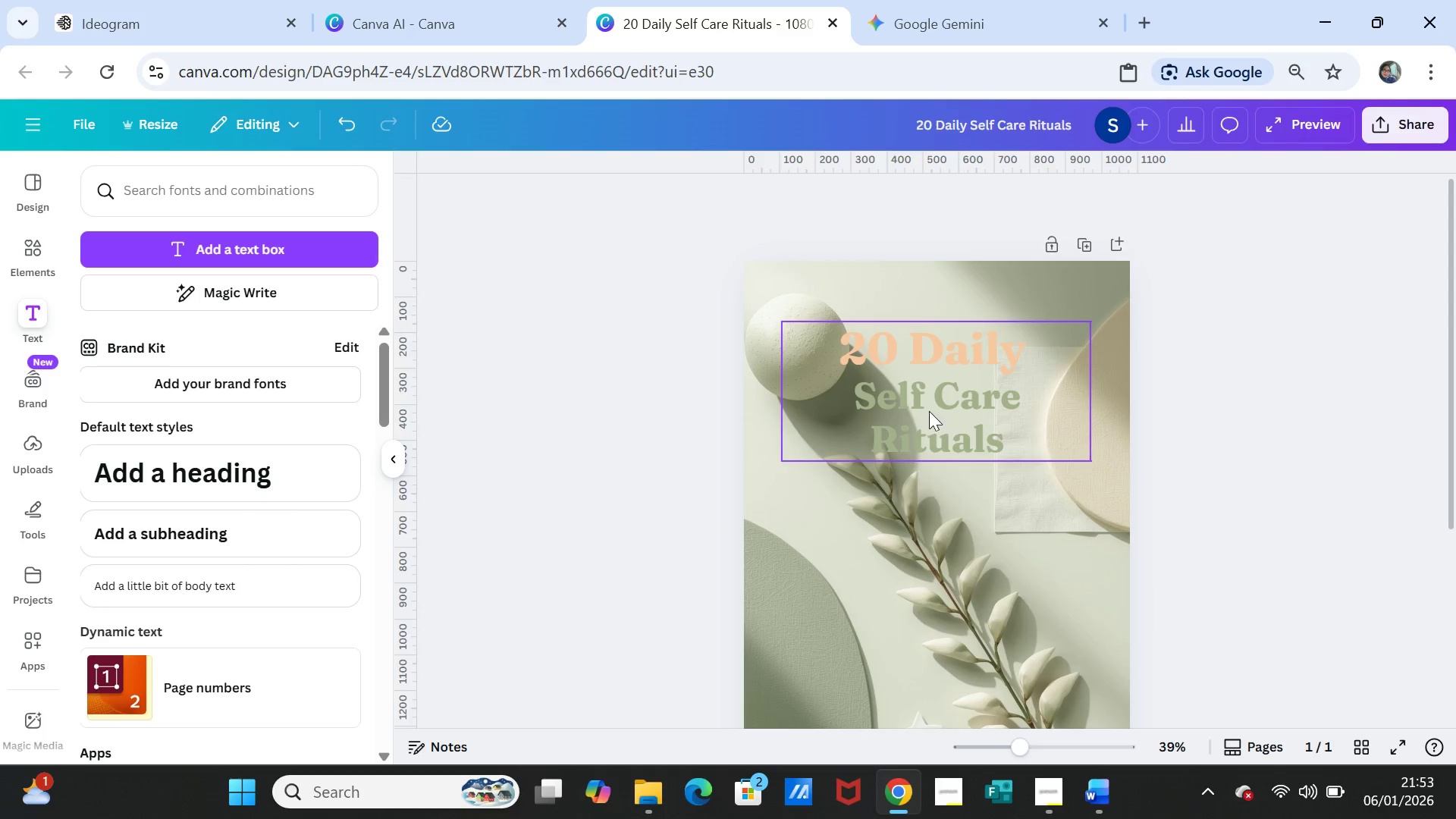 
left_click([929, 411])
 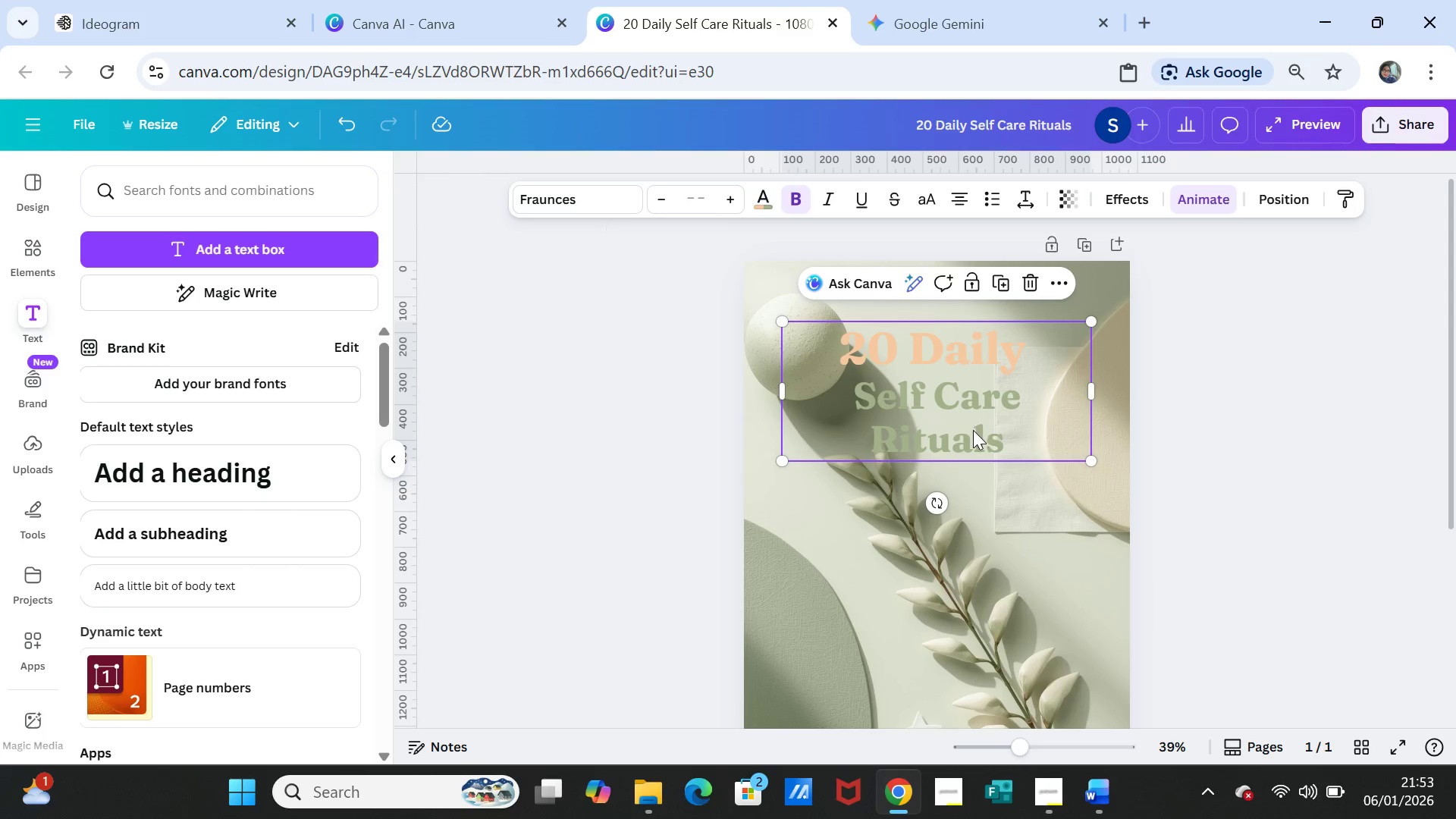 
double_click([938, 416])
 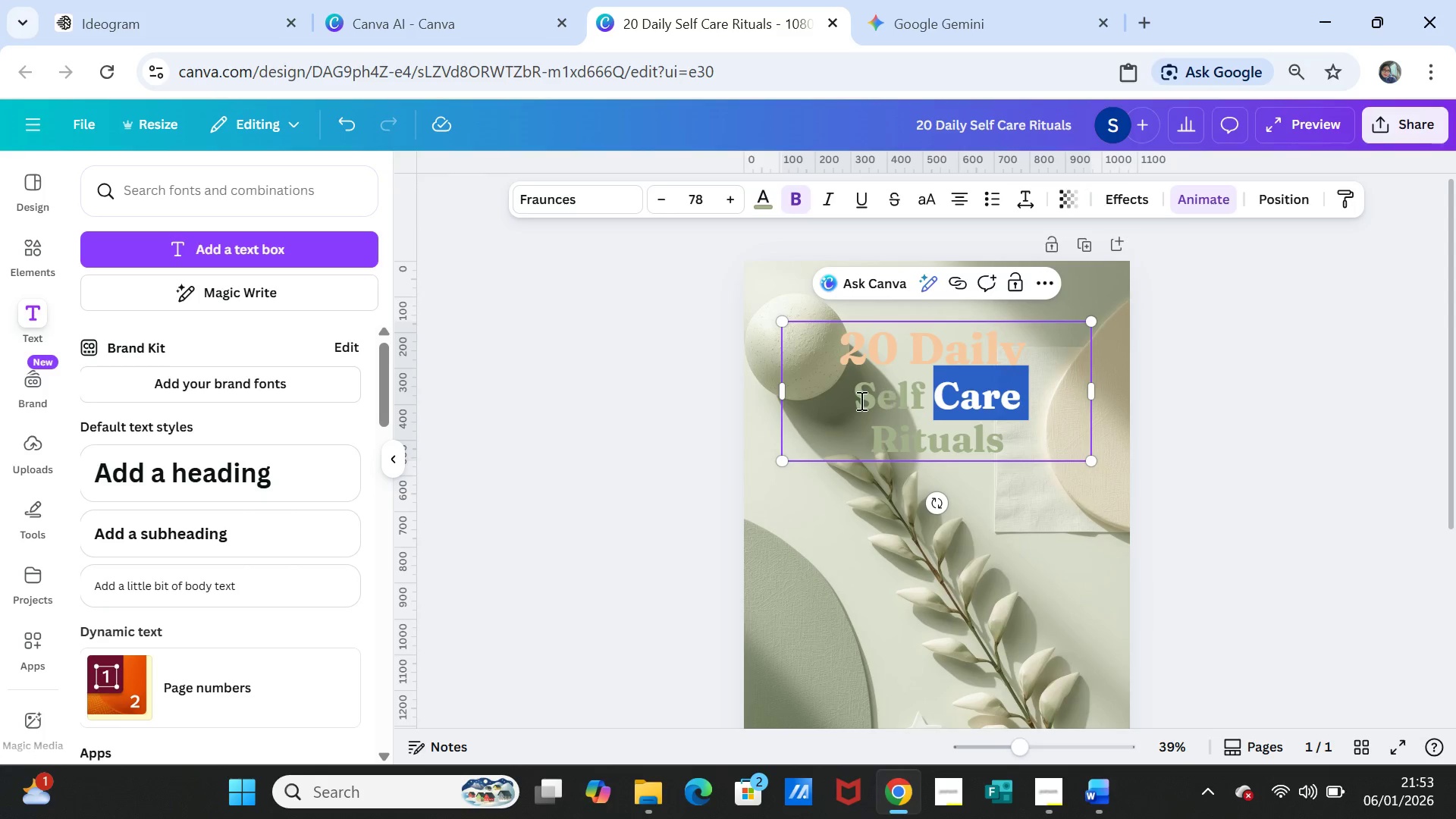 
left_click_drag(start_coordinate=[860, 400], to_coordinate=[1001, 433])
 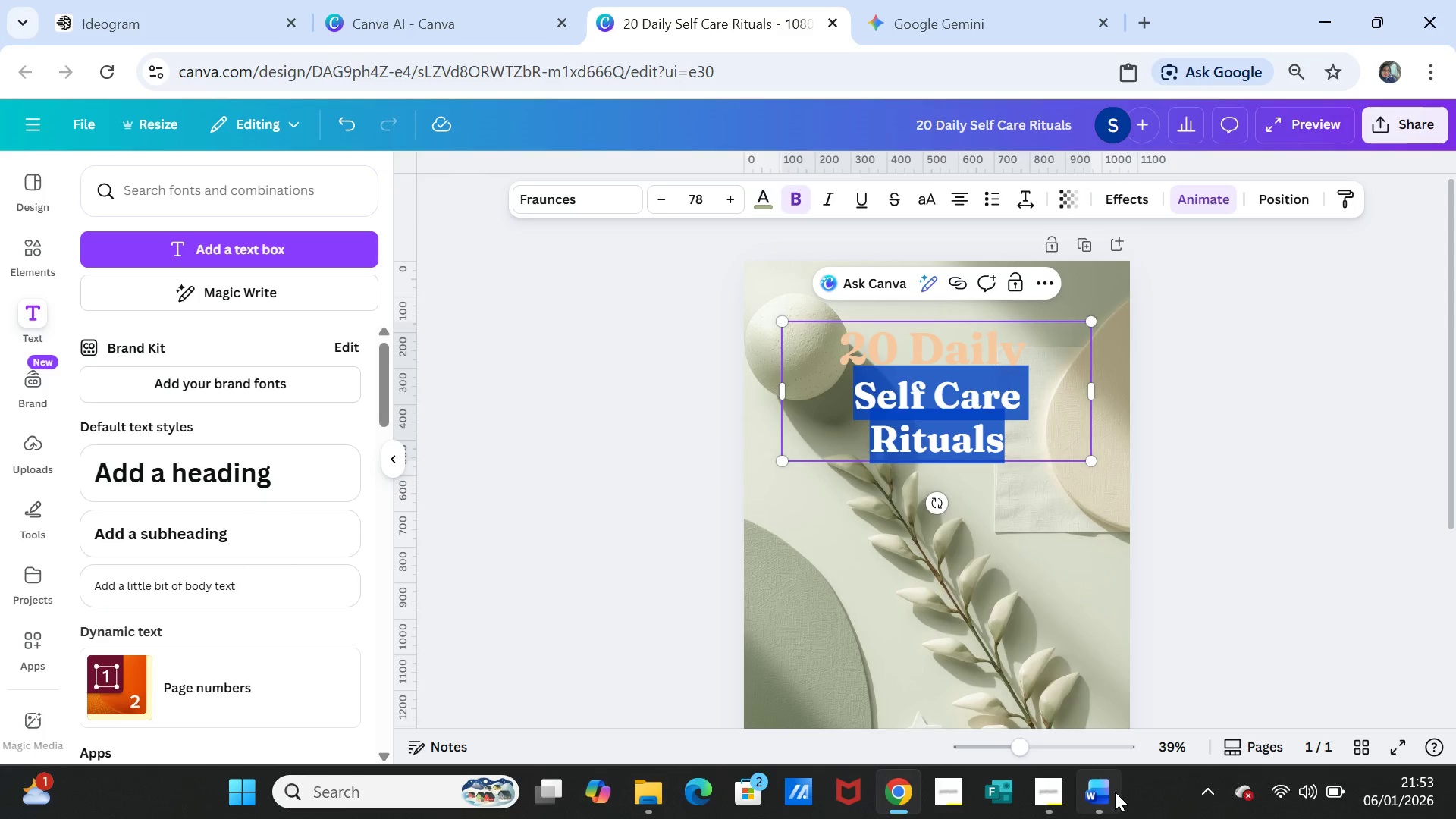 
left_click([1115, 792])
 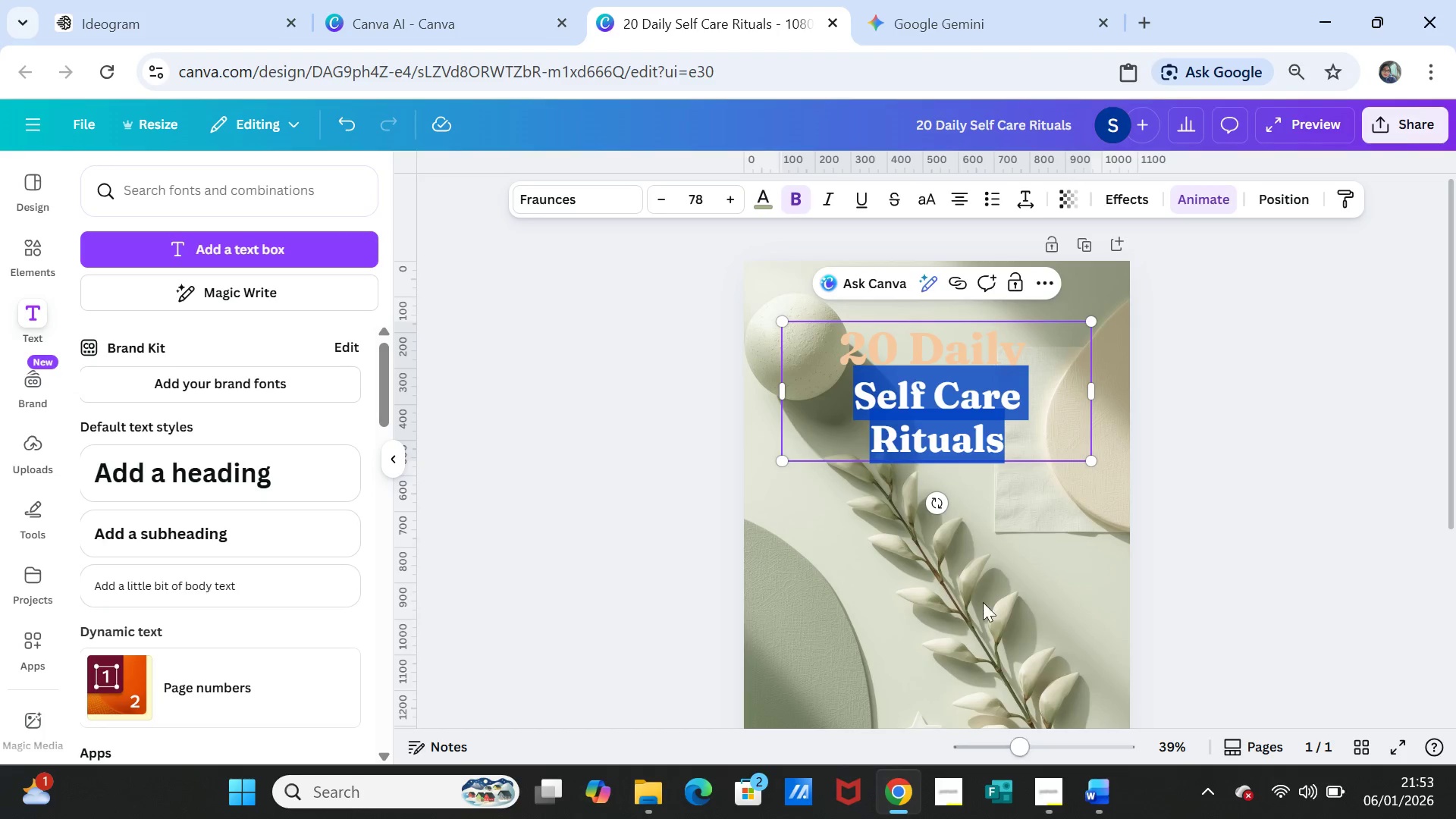 
double_click([661, 200])
 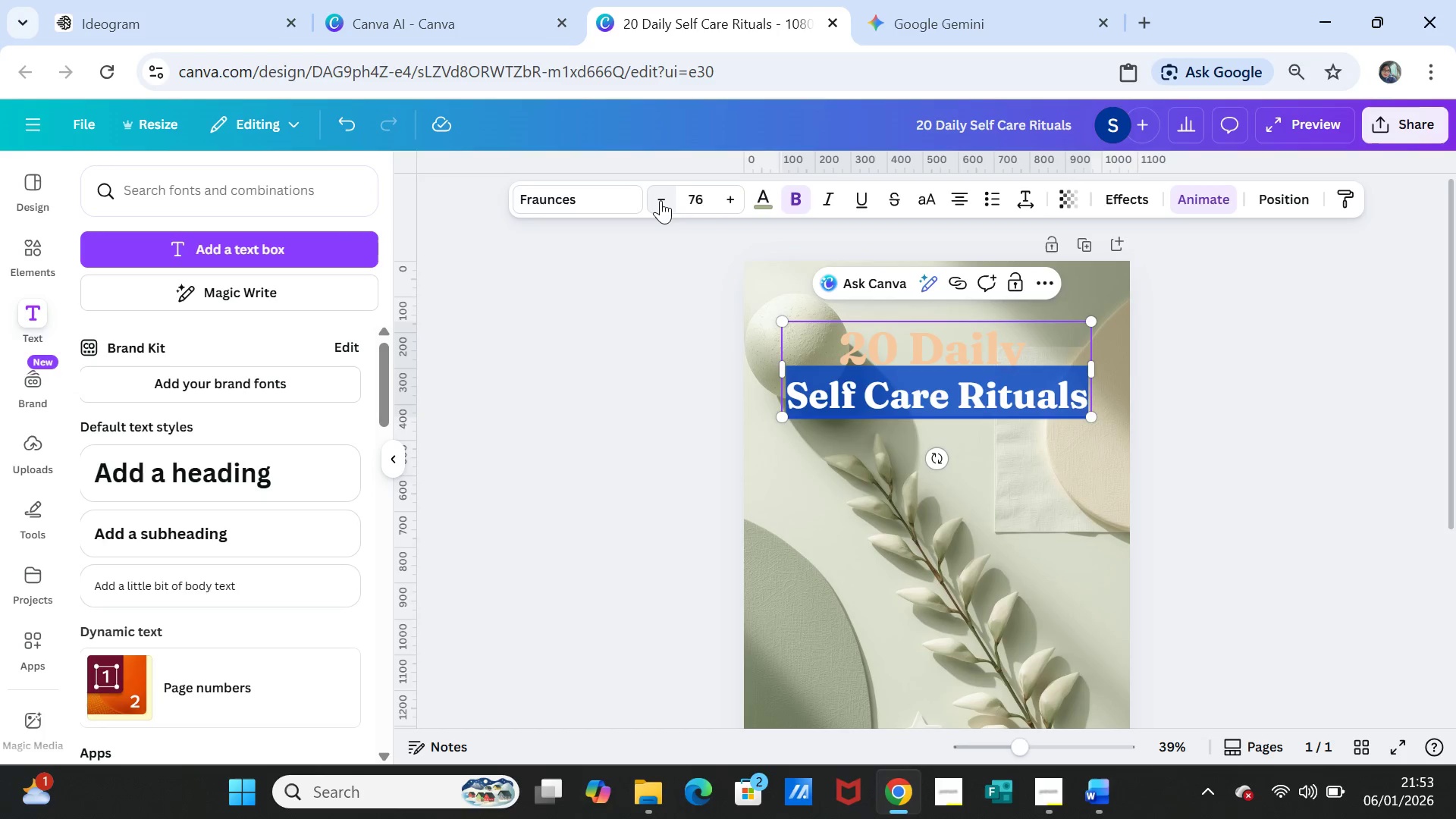 
triple_click([661, 200])
 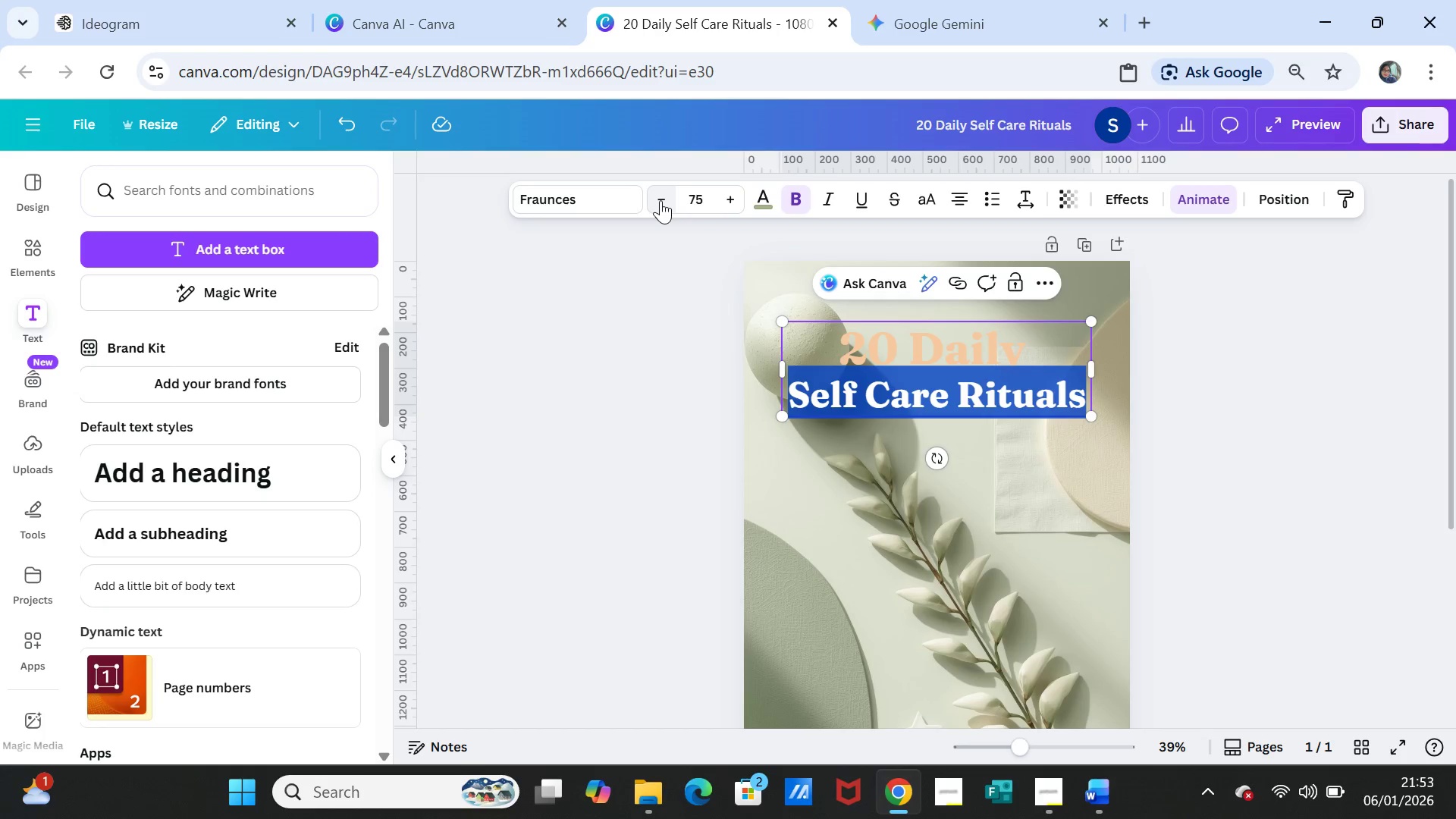 
triple_click([661, 200])
 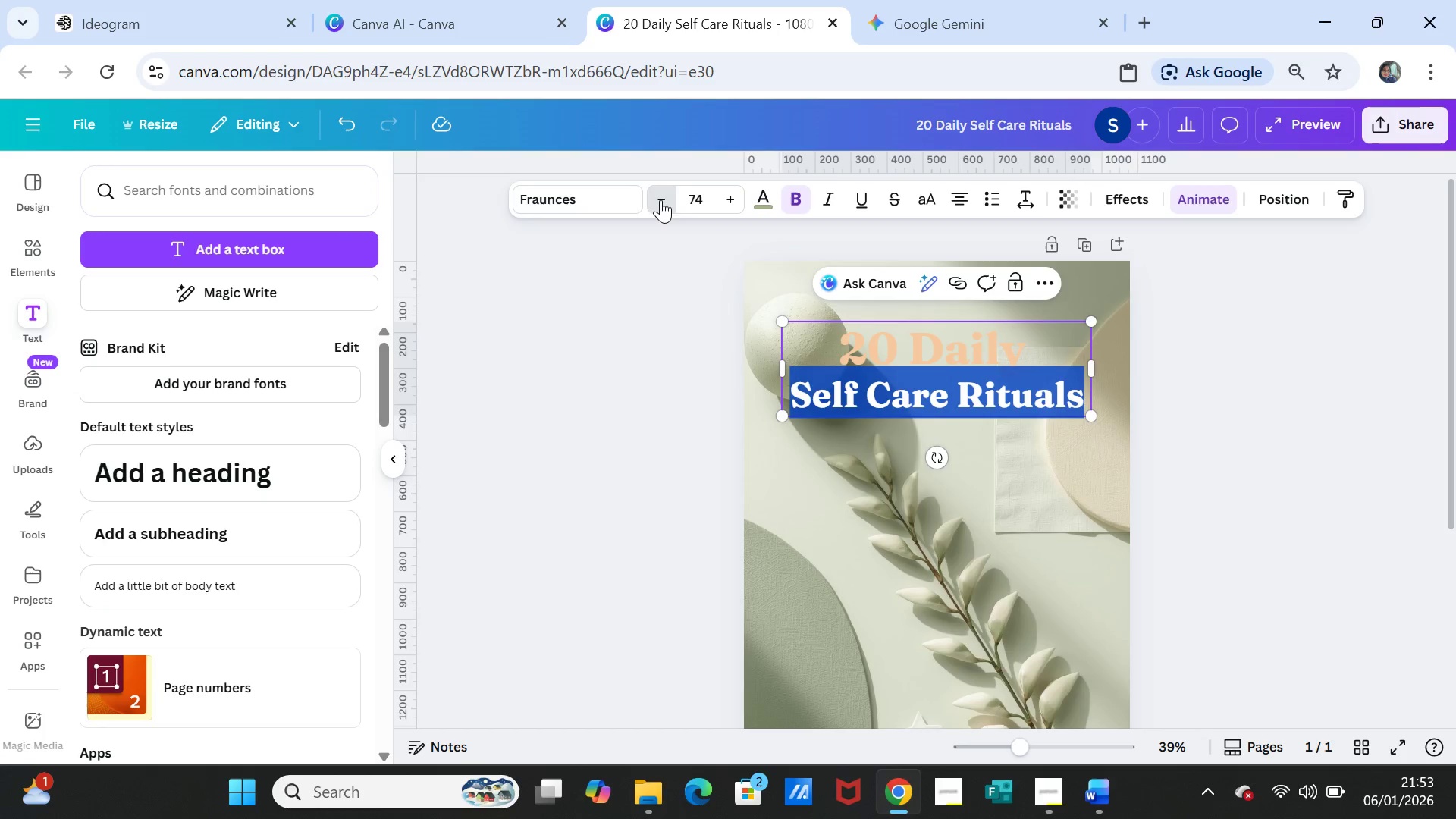 
triple_click([661, 199])
 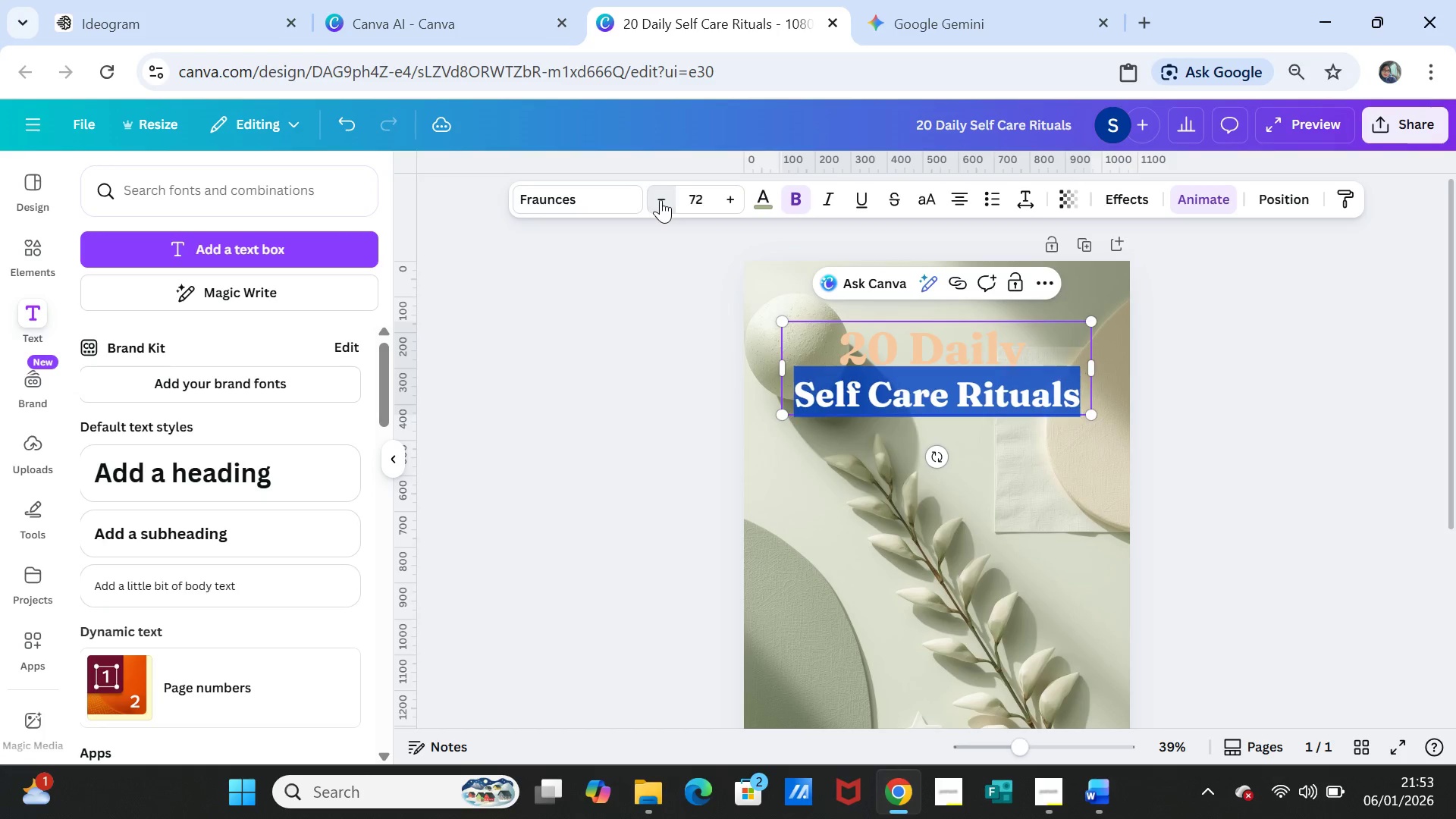 
triple_click([661, 199])
 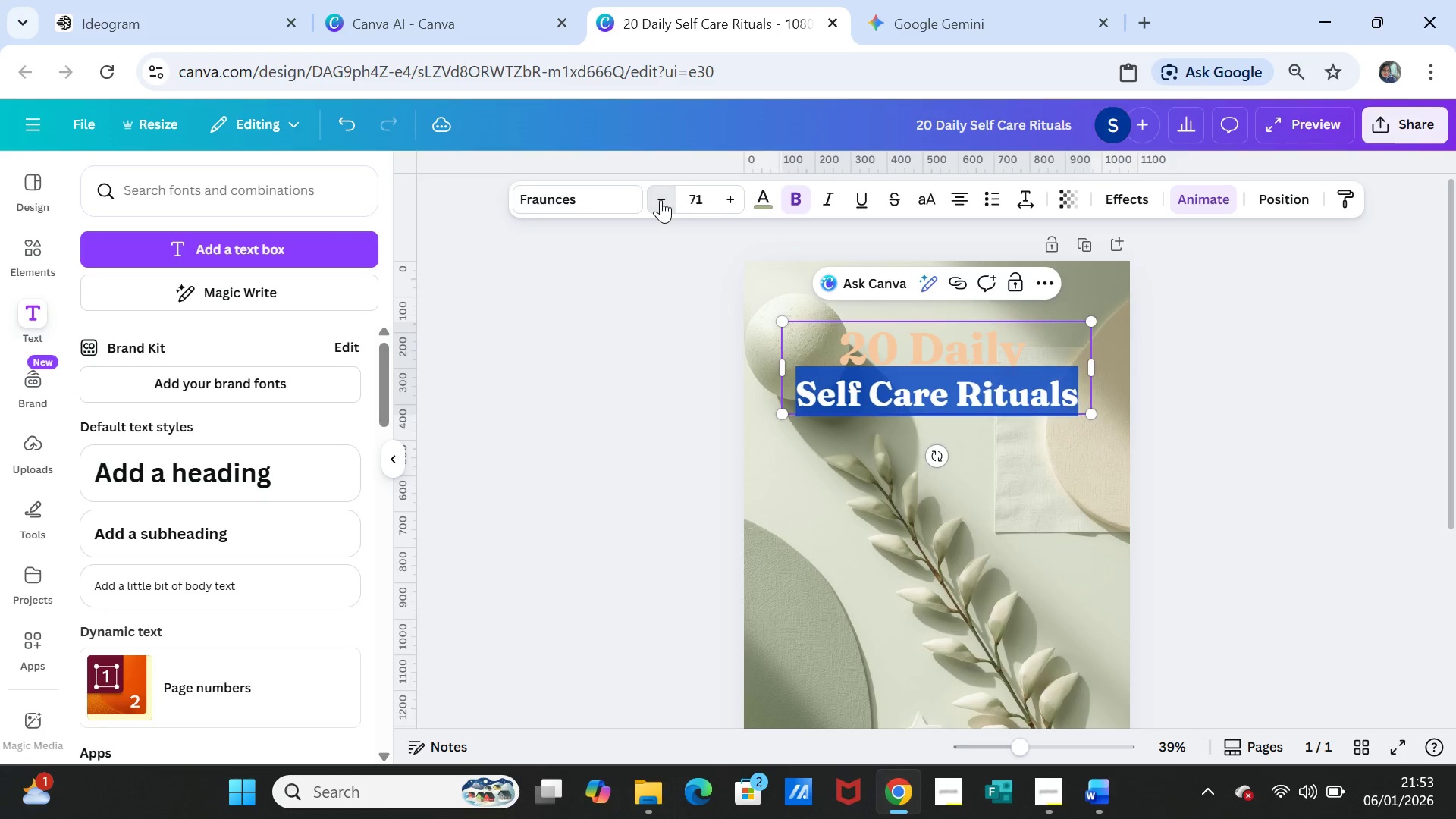 
triple_click([661, 199])
 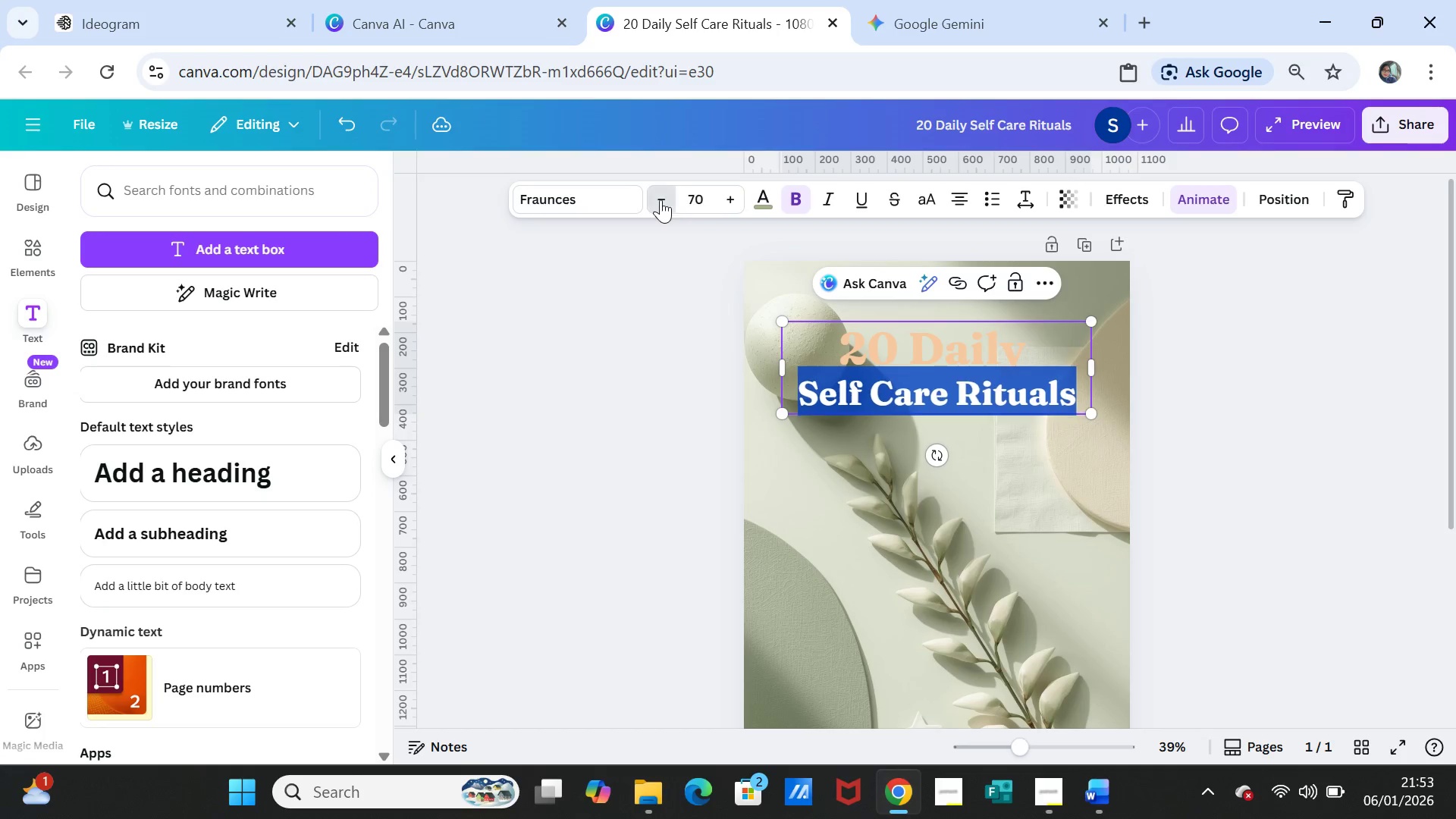 
triple_click([661, 199])
 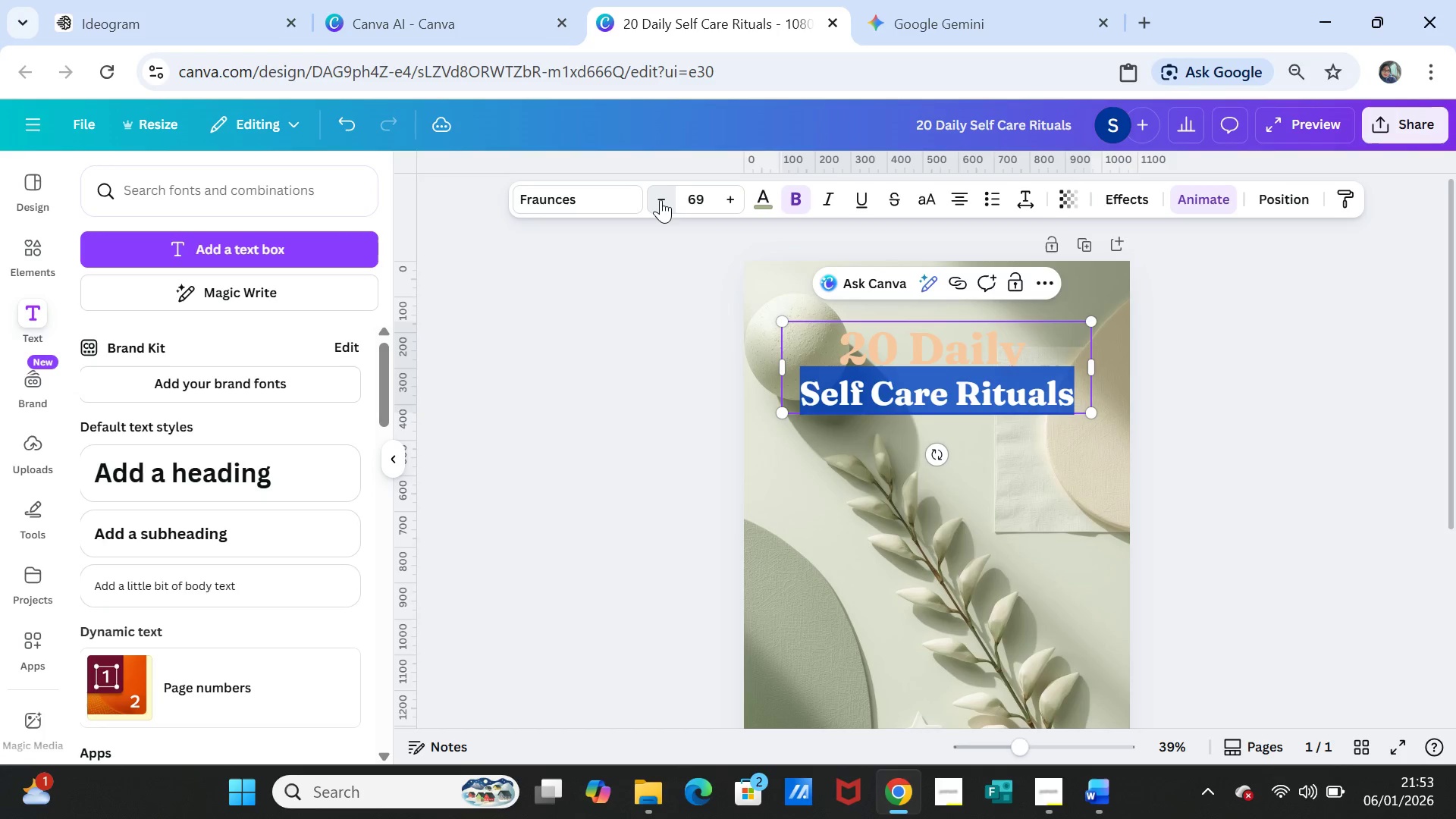 
triple_click([661, 199])
 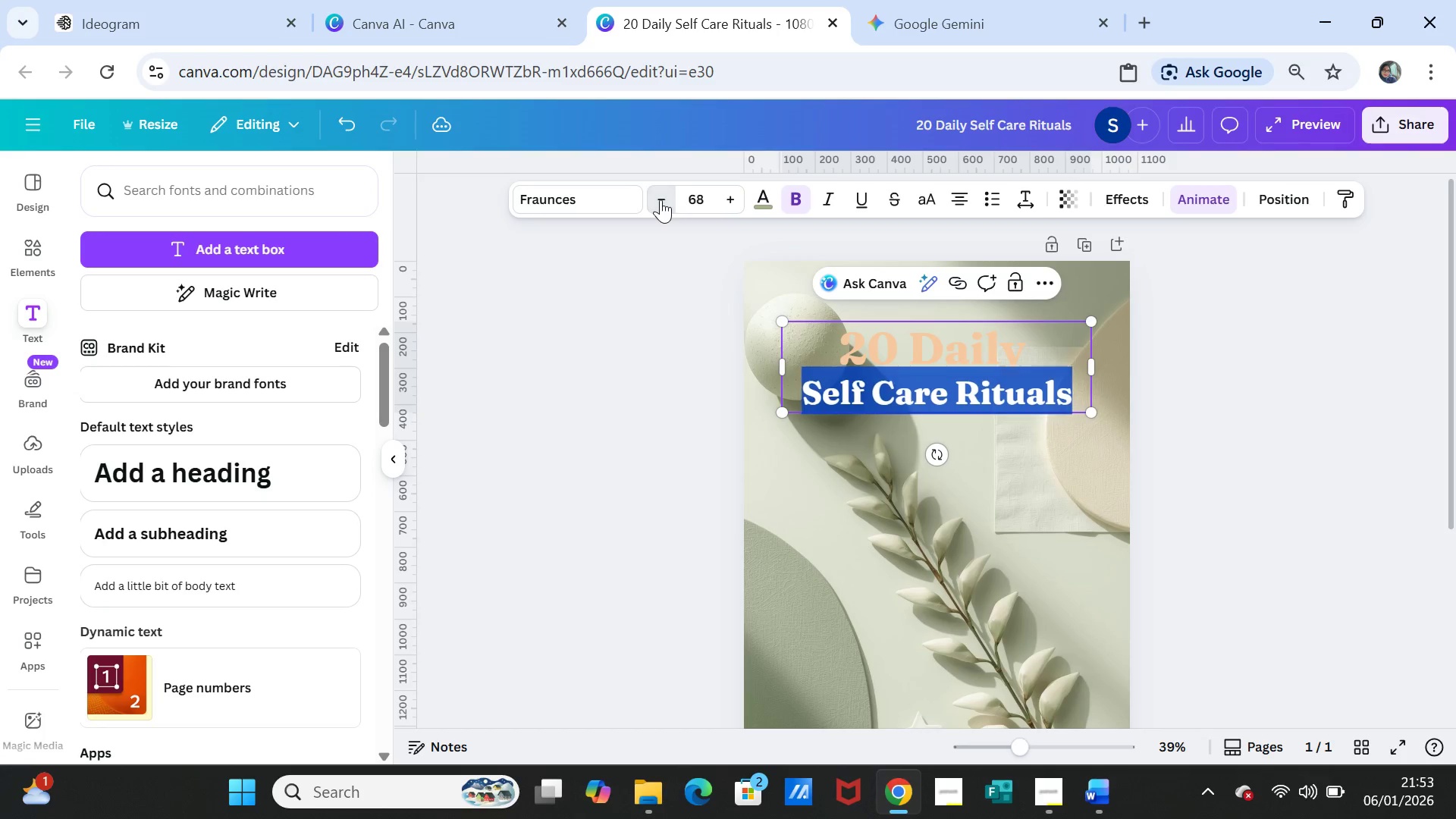 
triple_click([661, 199])
 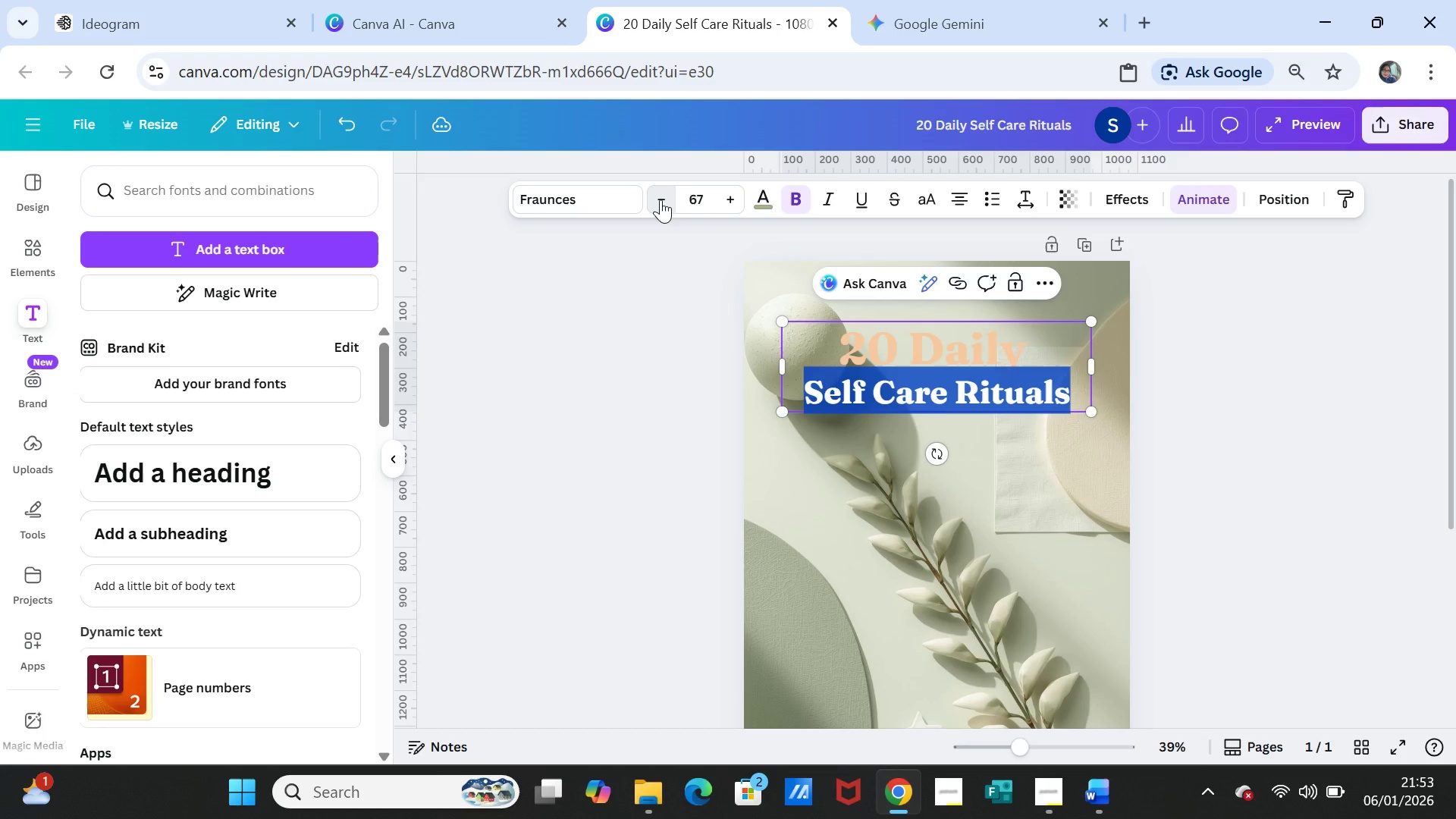 
left_click([661, 199])
 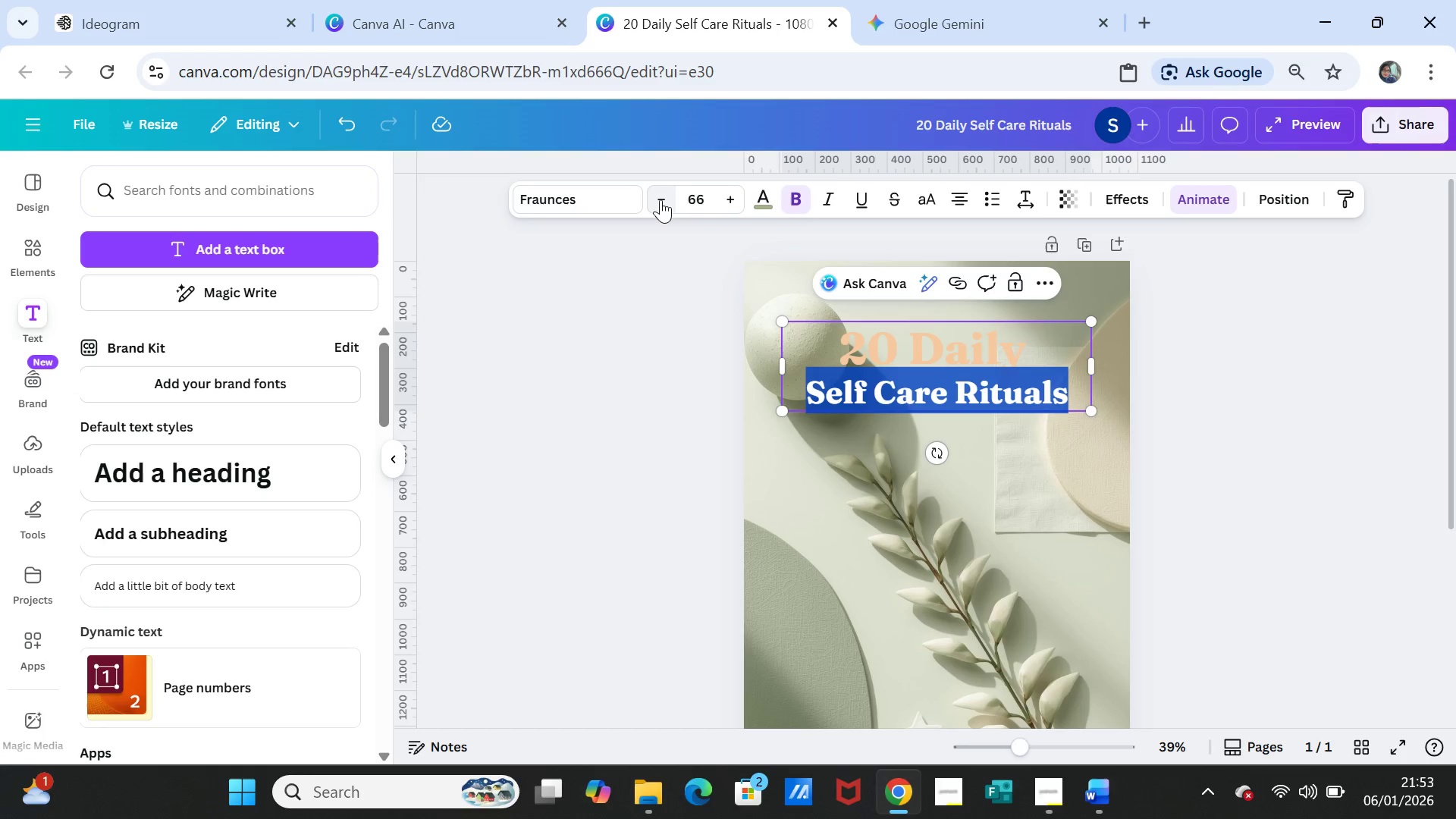 
double_click([661, 199])
 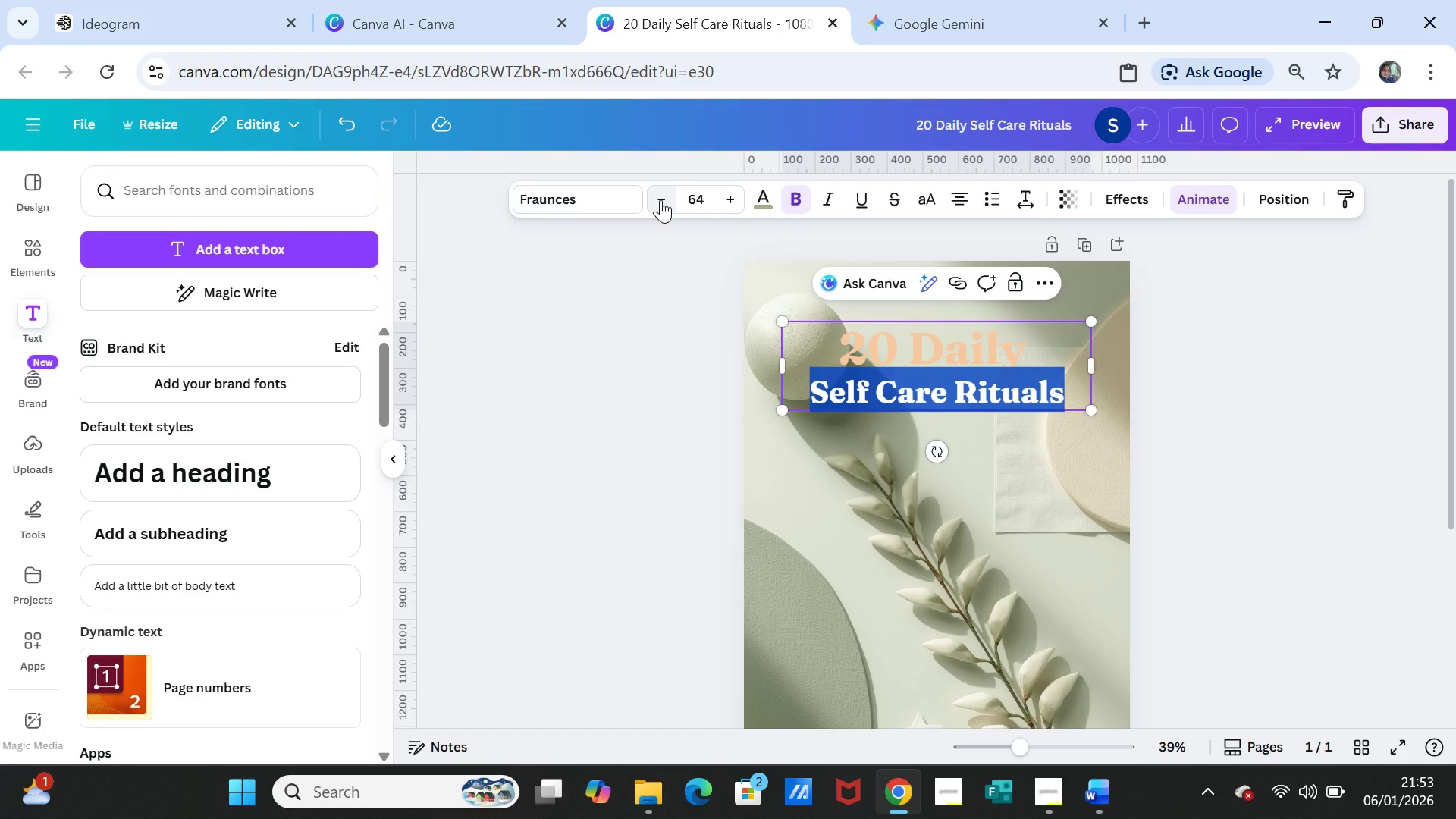 
double_click([661, 199])
 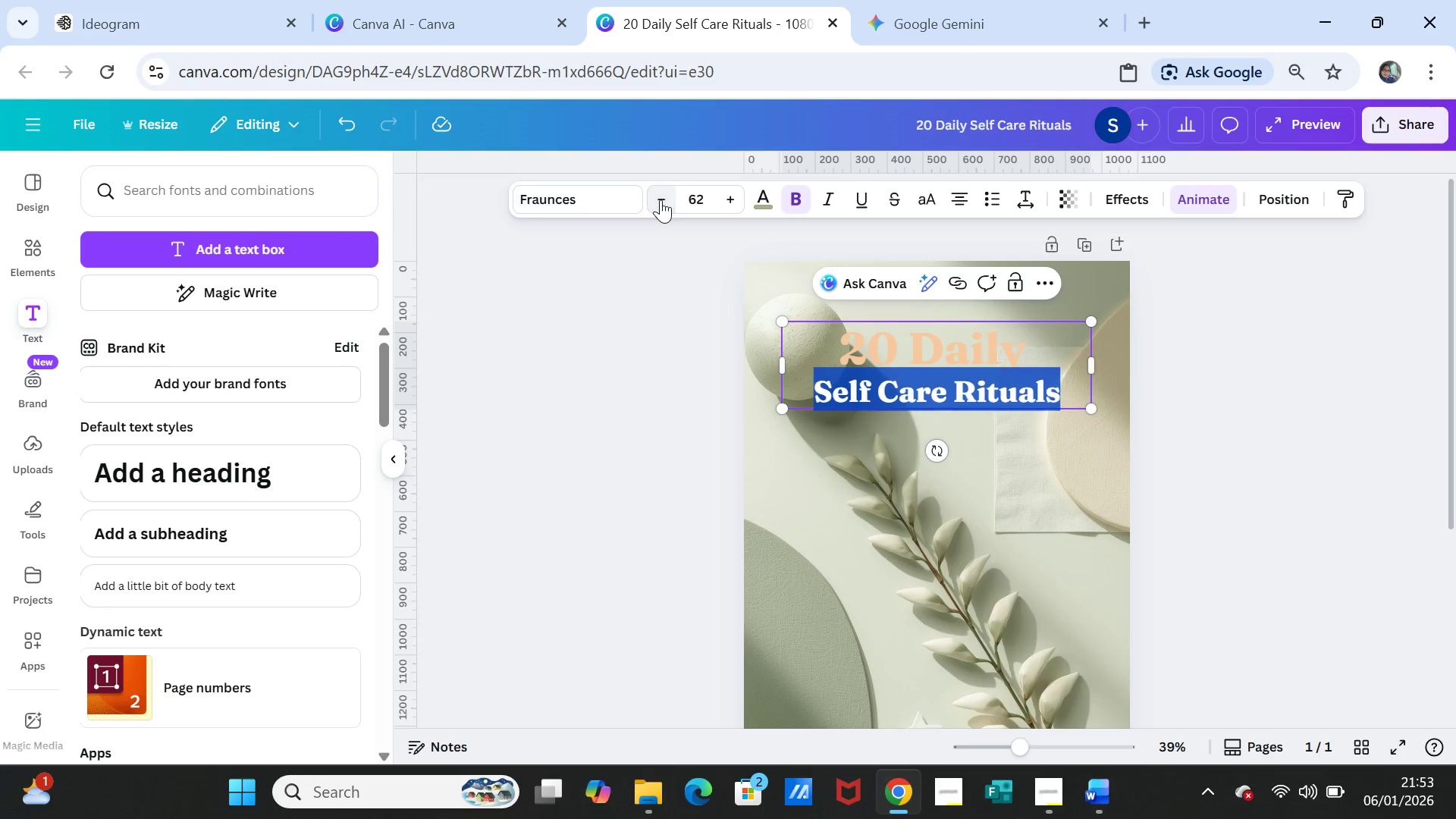 
triple_click([661, 199])
 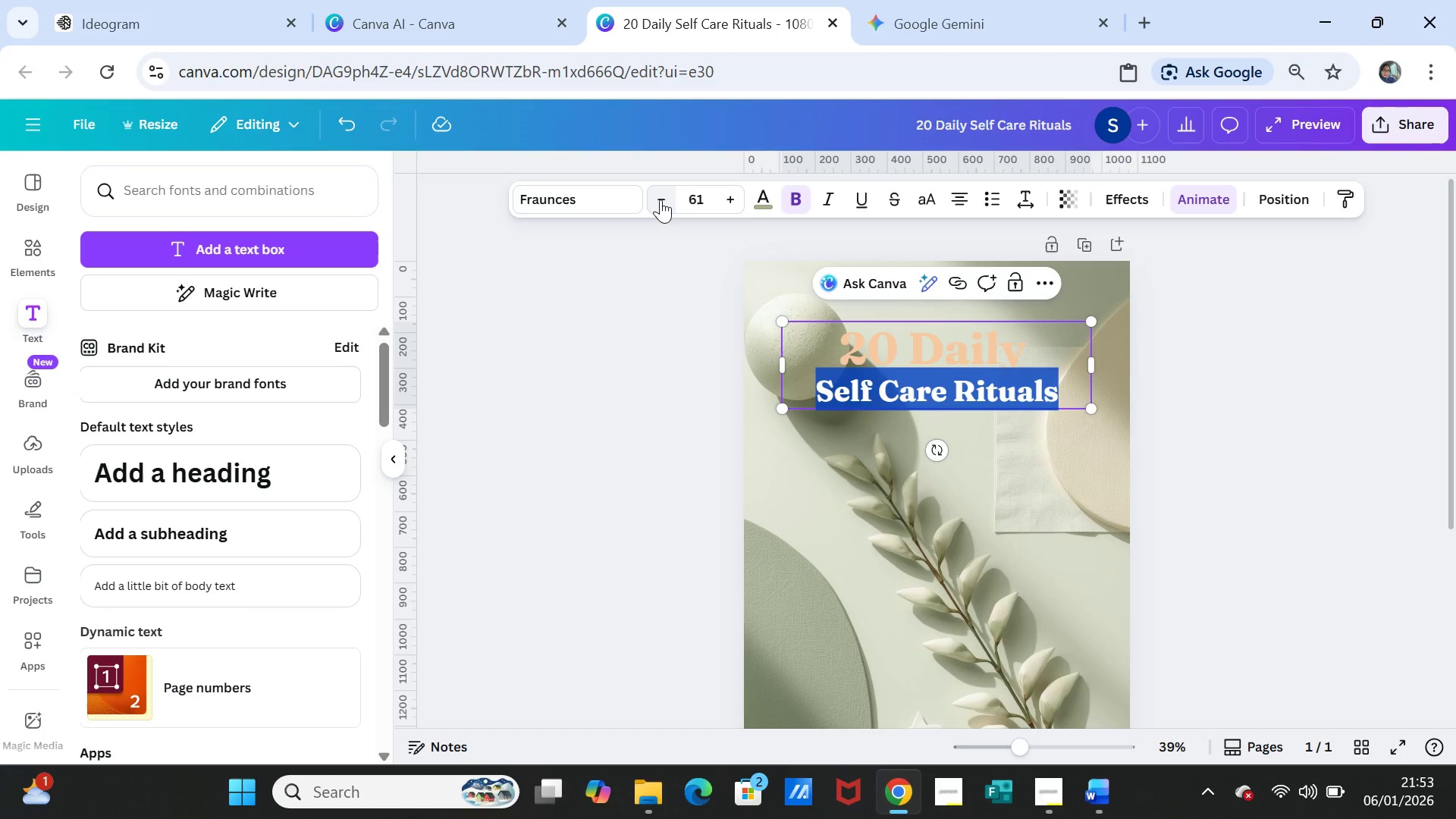 
left_click([661, 199])
 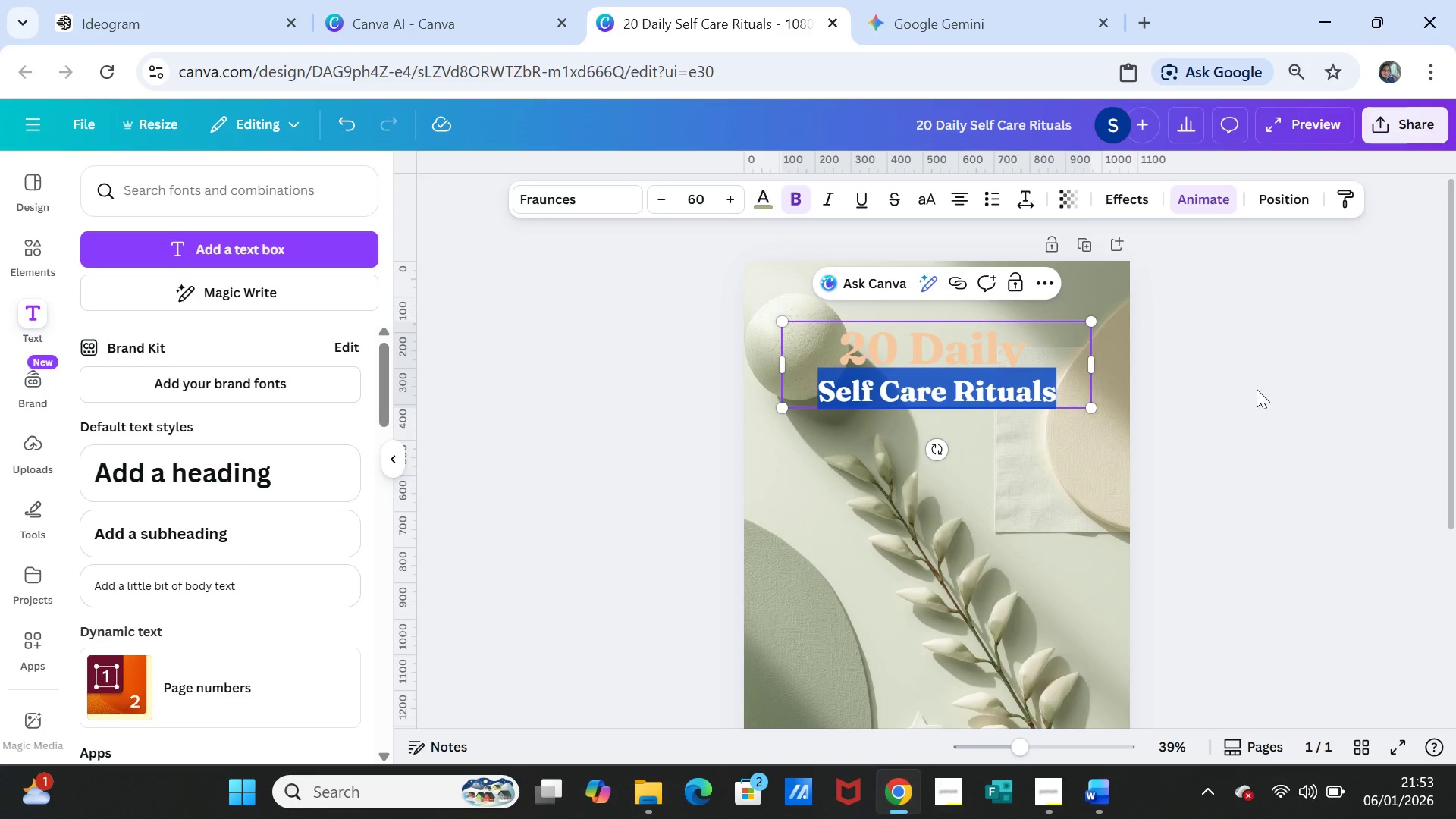 
left_click([1279, 409])
 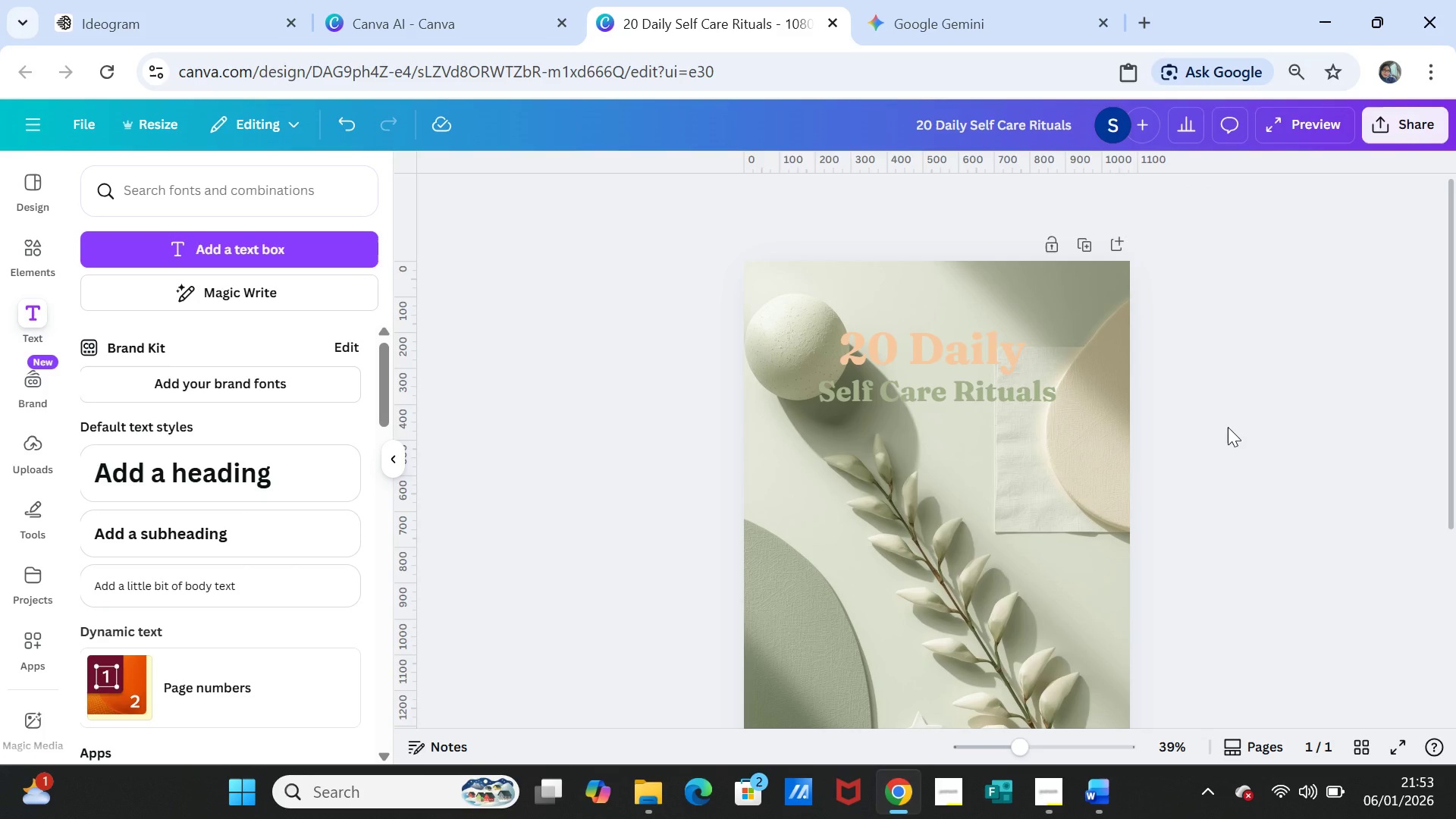 
left_click([1228, 427])
 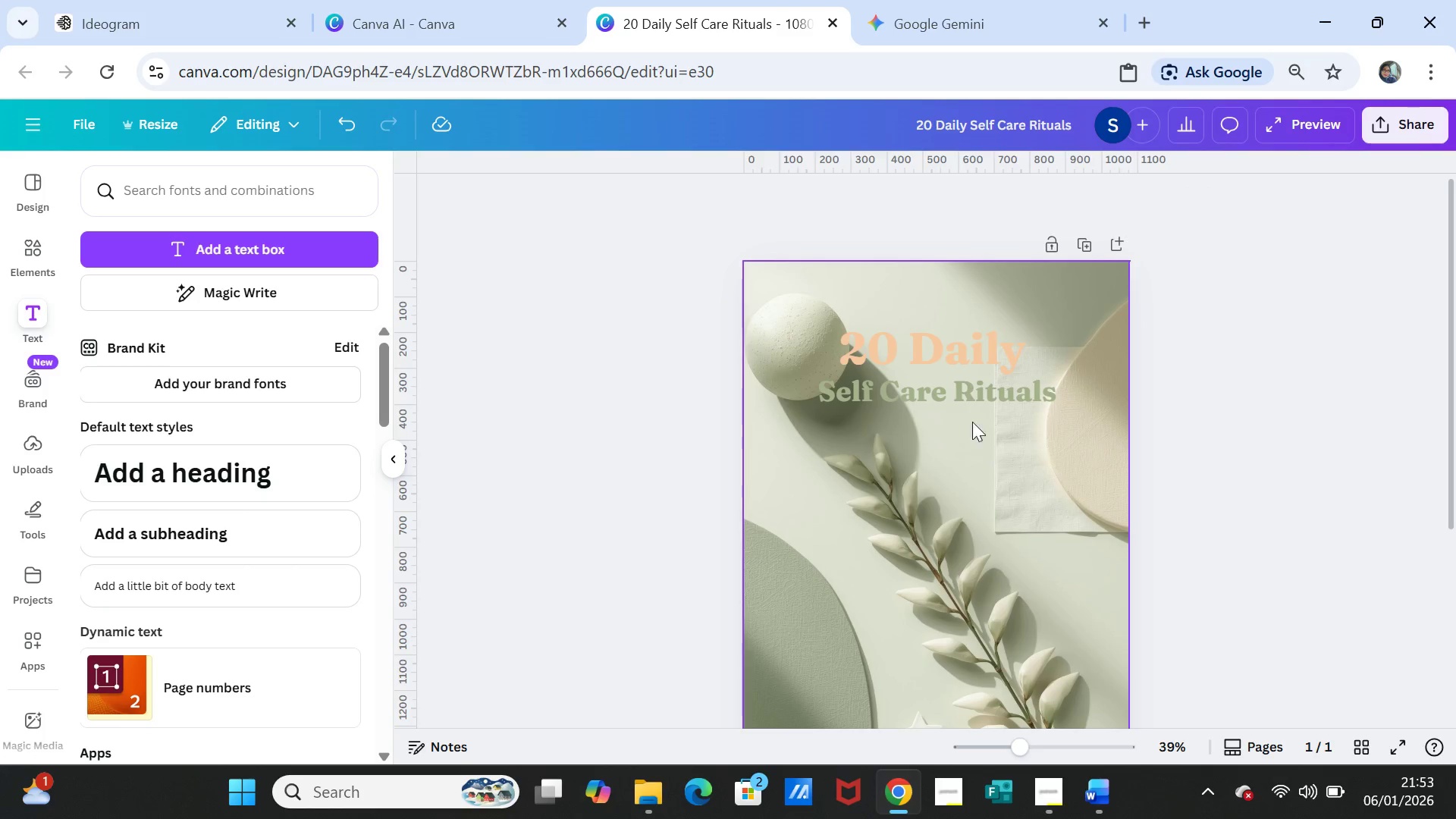 
left_click([949, 351])
 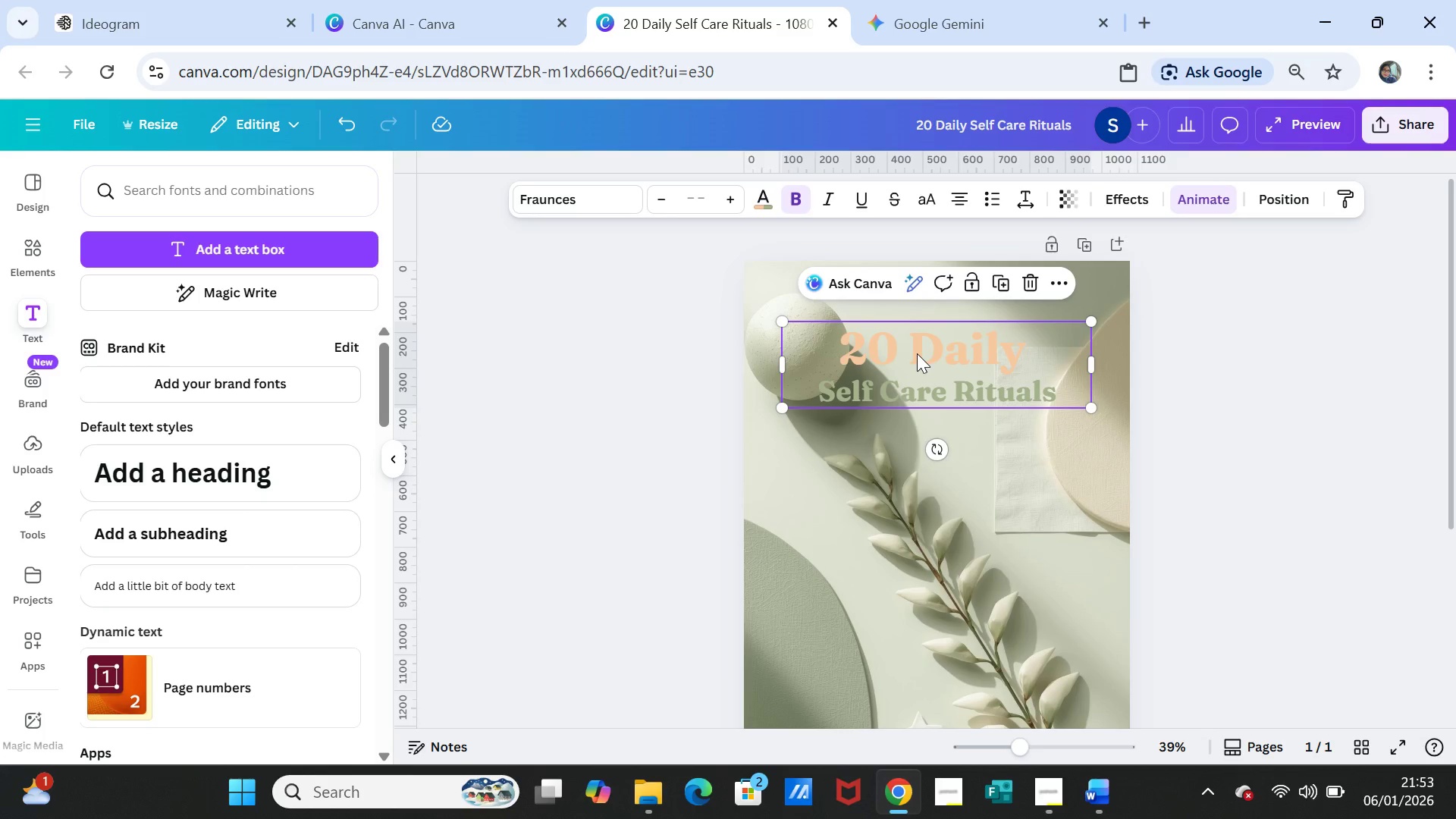 
double_click([917, 353])
 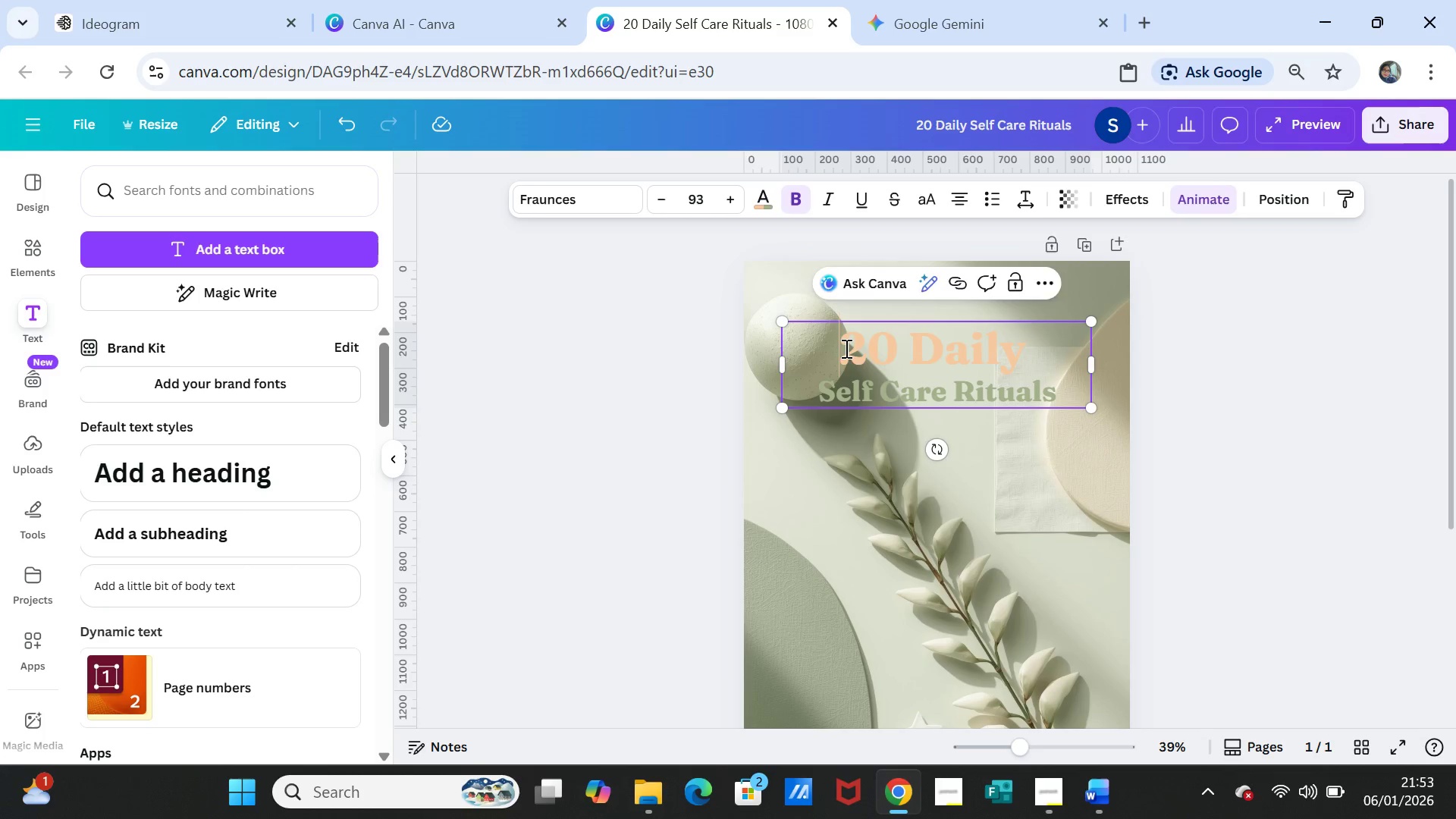 
double_click([845, 348])
 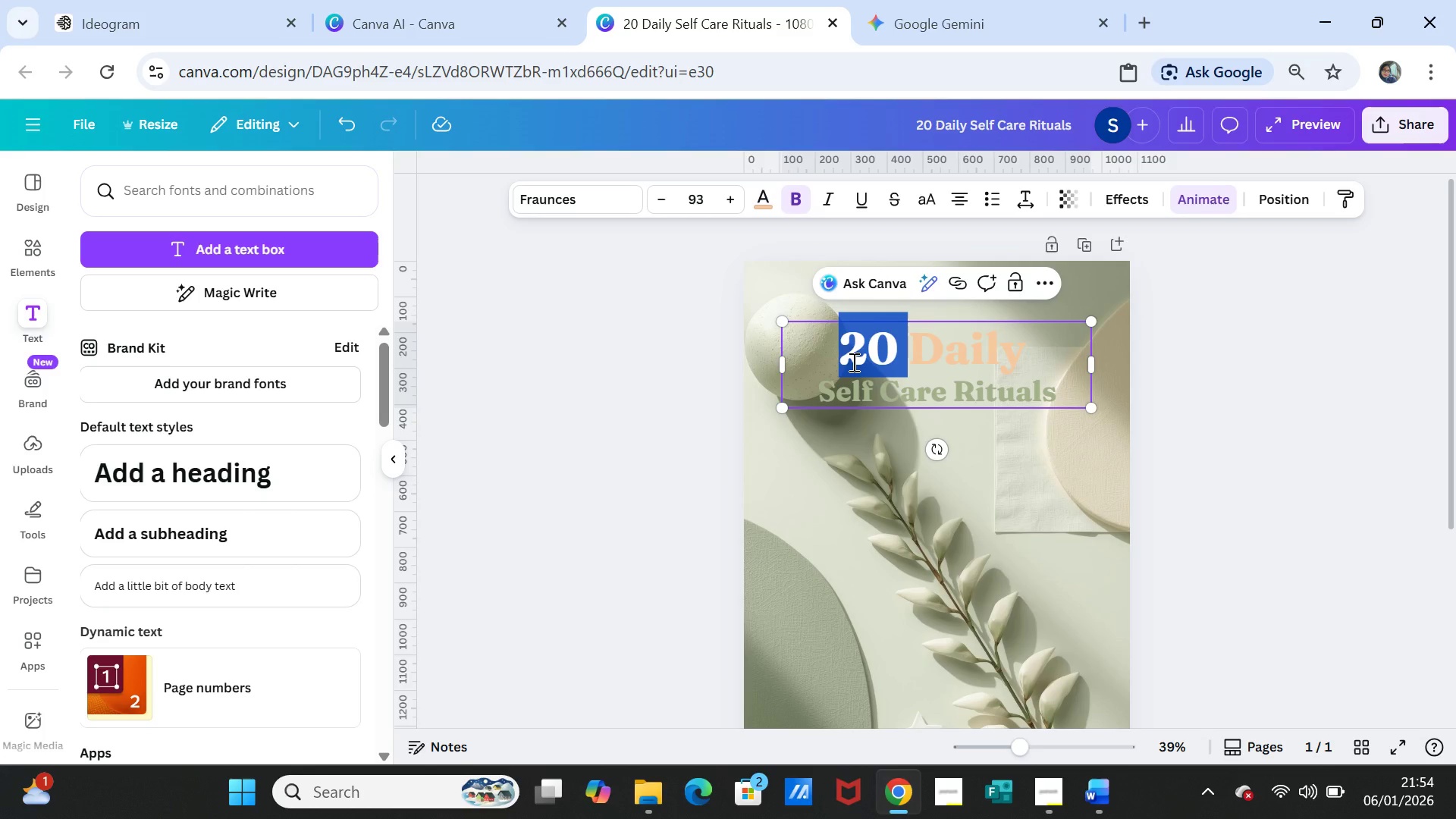 
key(Shift+ArrowRight)
 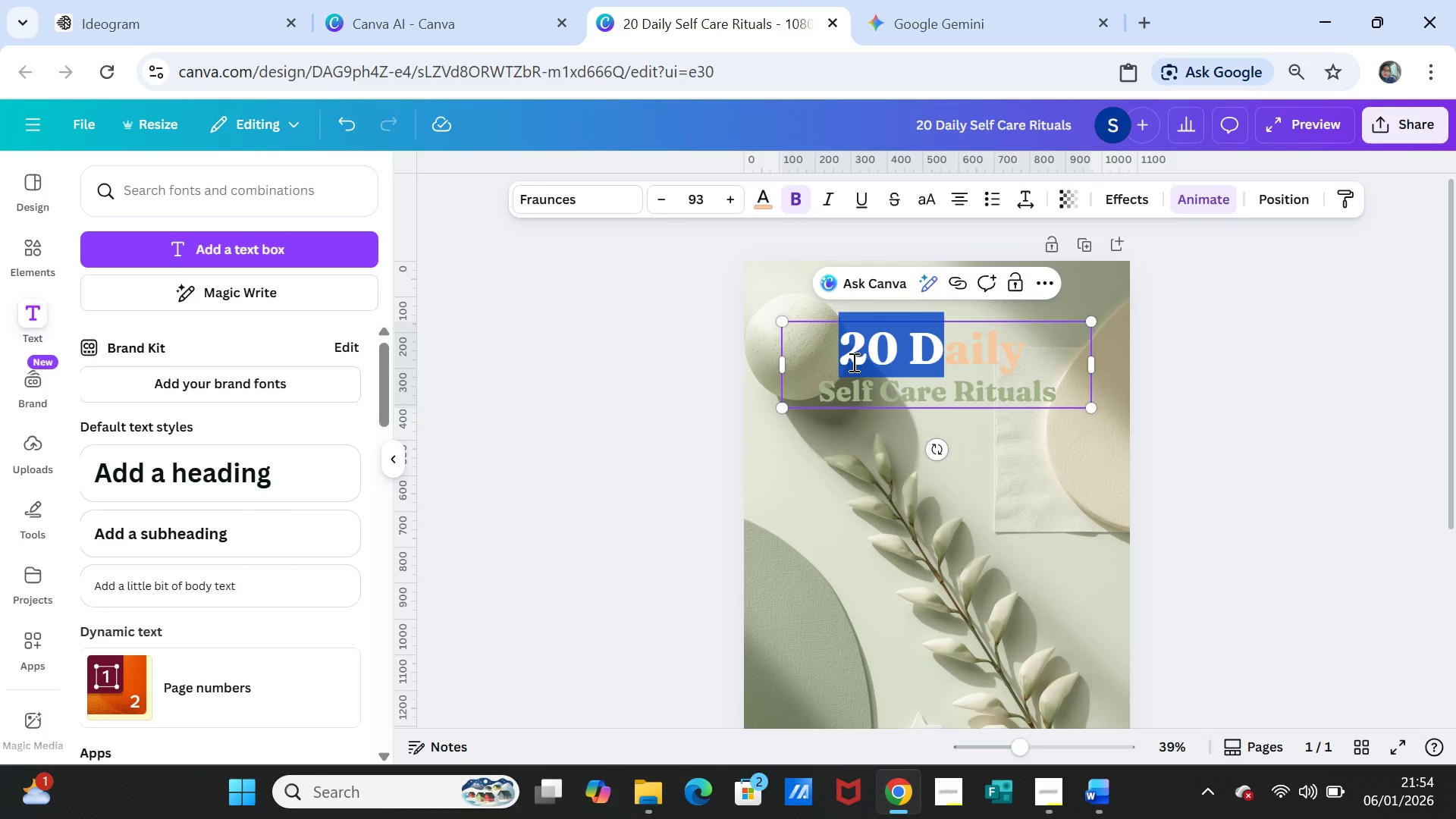 
key(Shift+ArrowRight)
 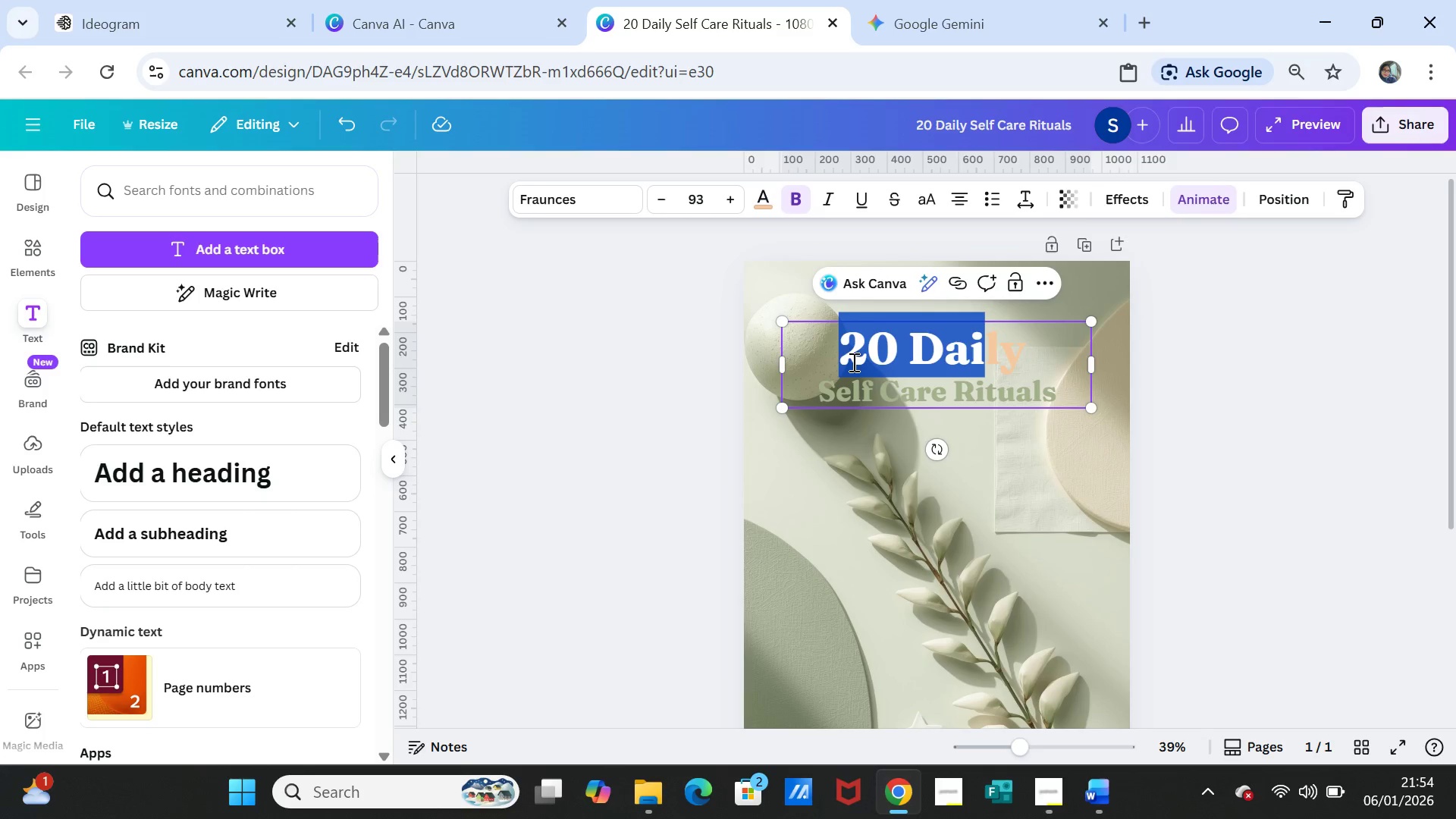 
key(Shift+ArrowRight)
 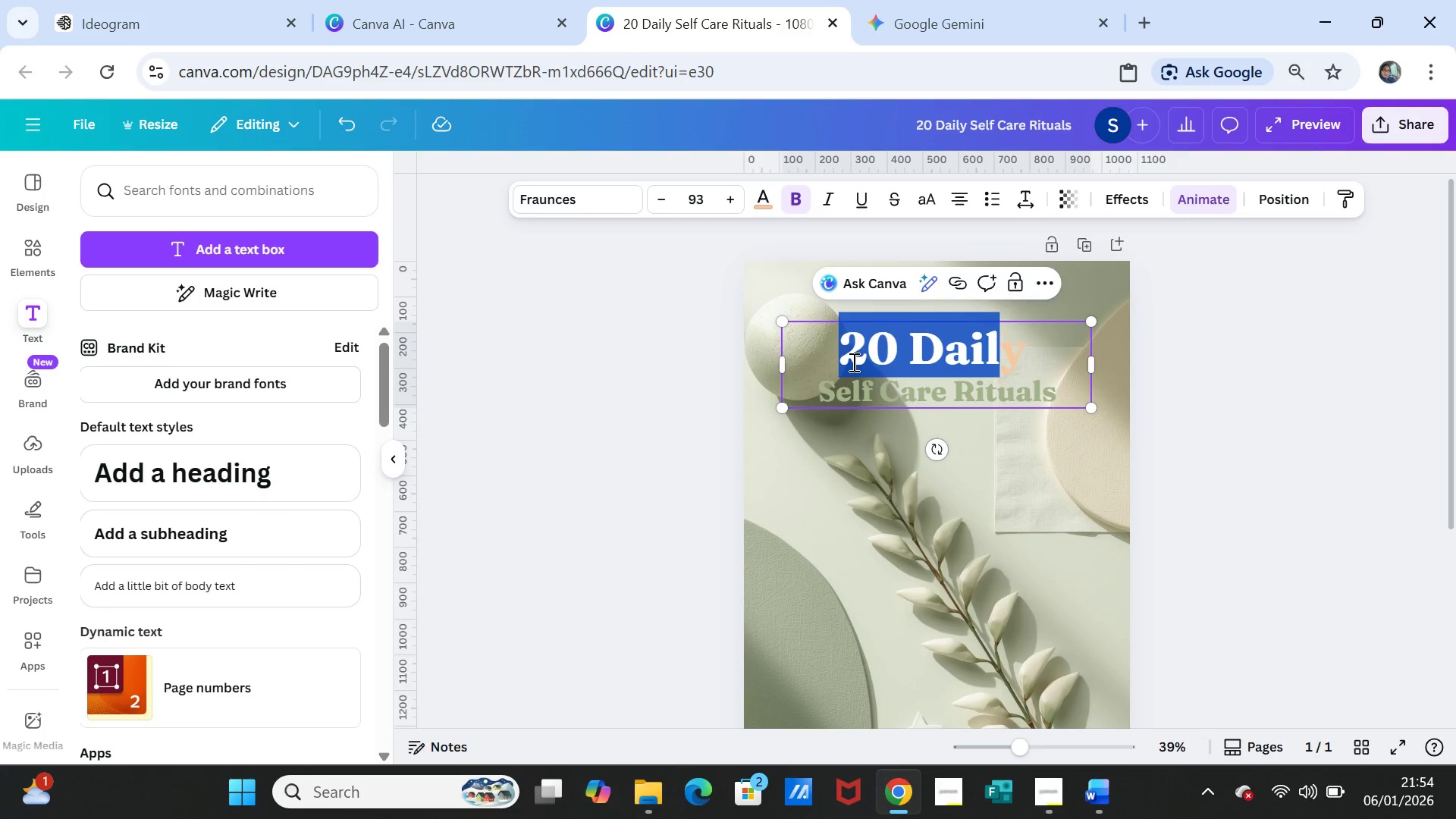 
key(Shift+ArrowRight)
 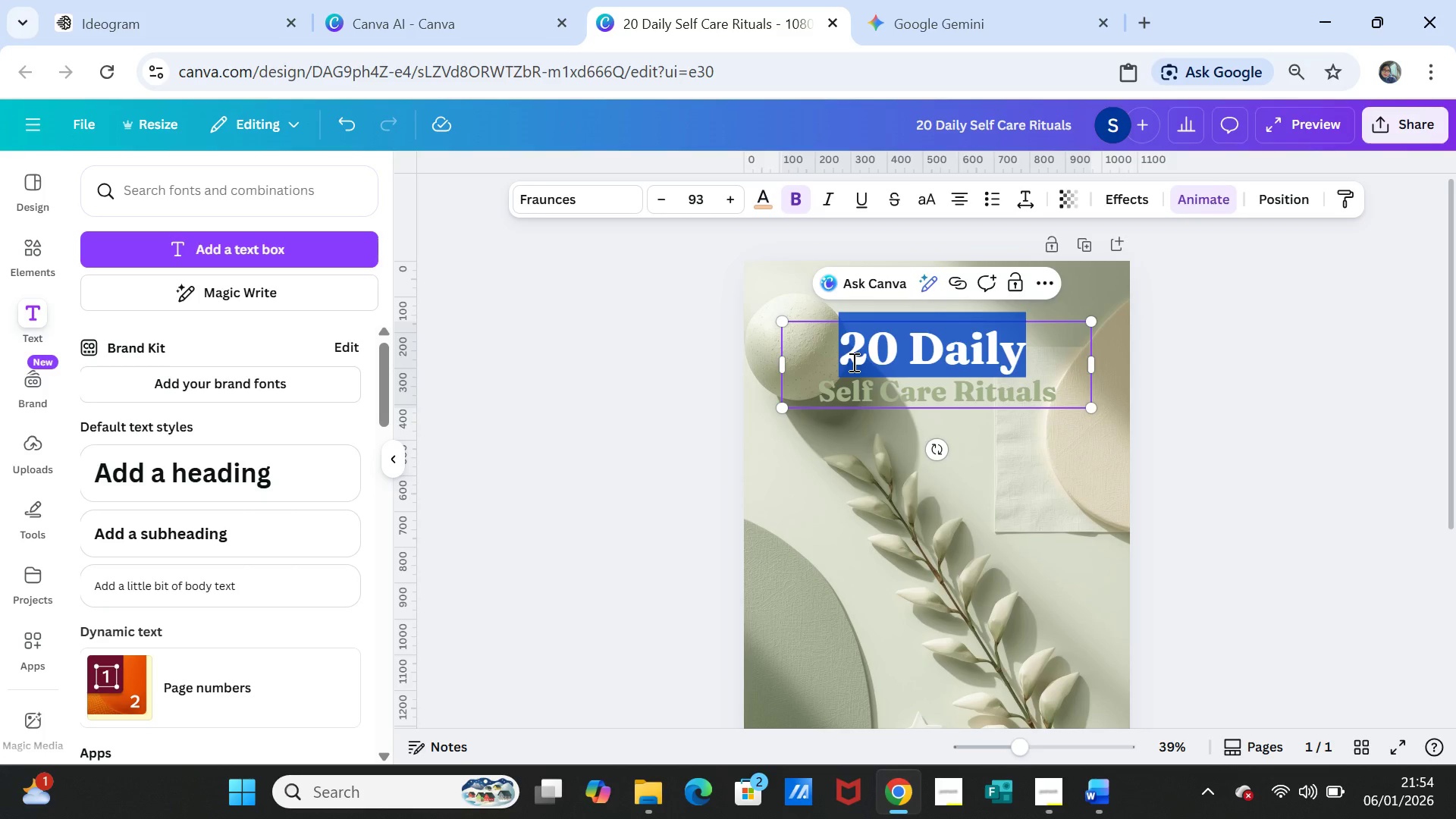 
key(Shift+ArrowRight)
 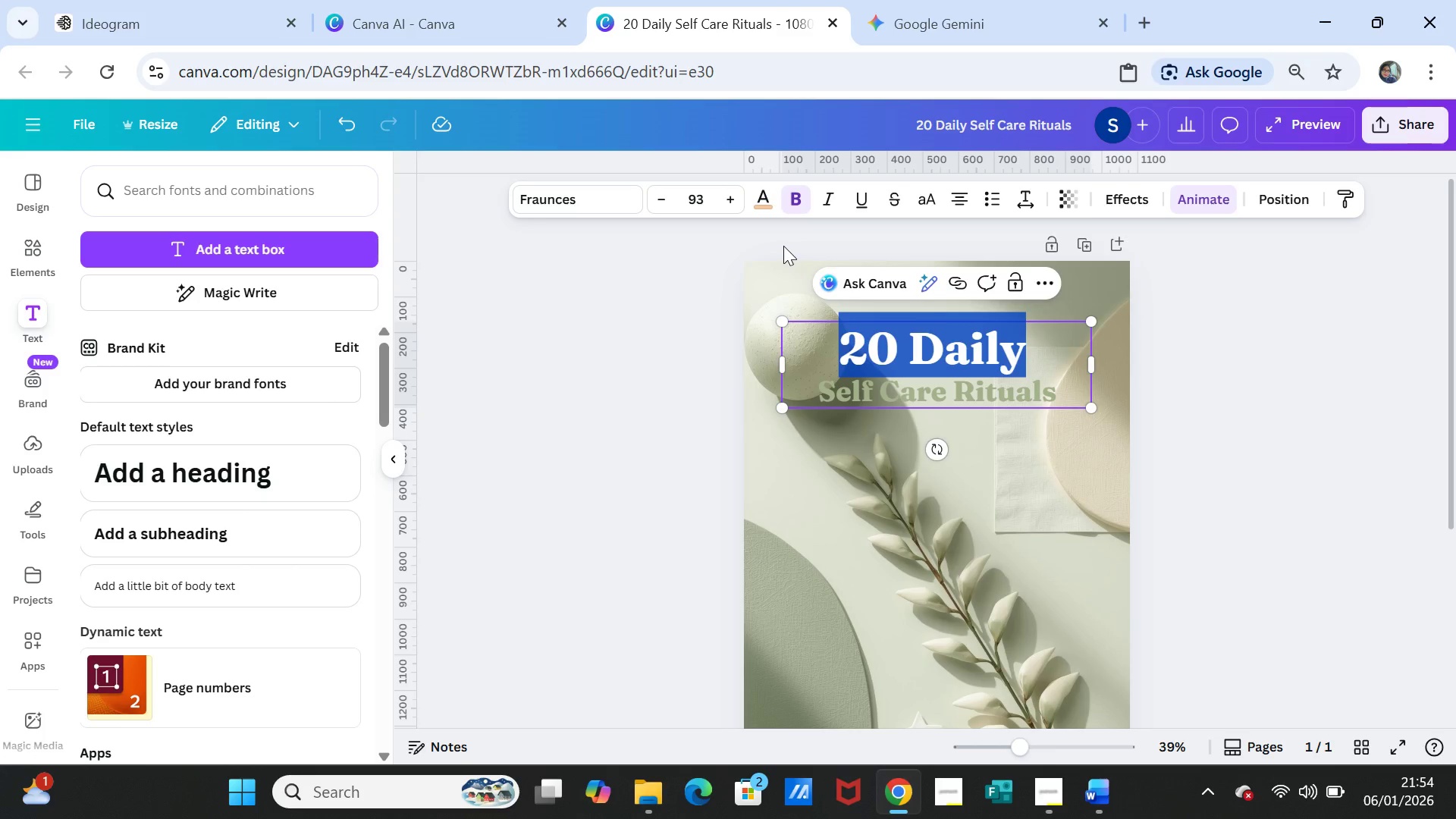 
left_click([767, 202])
 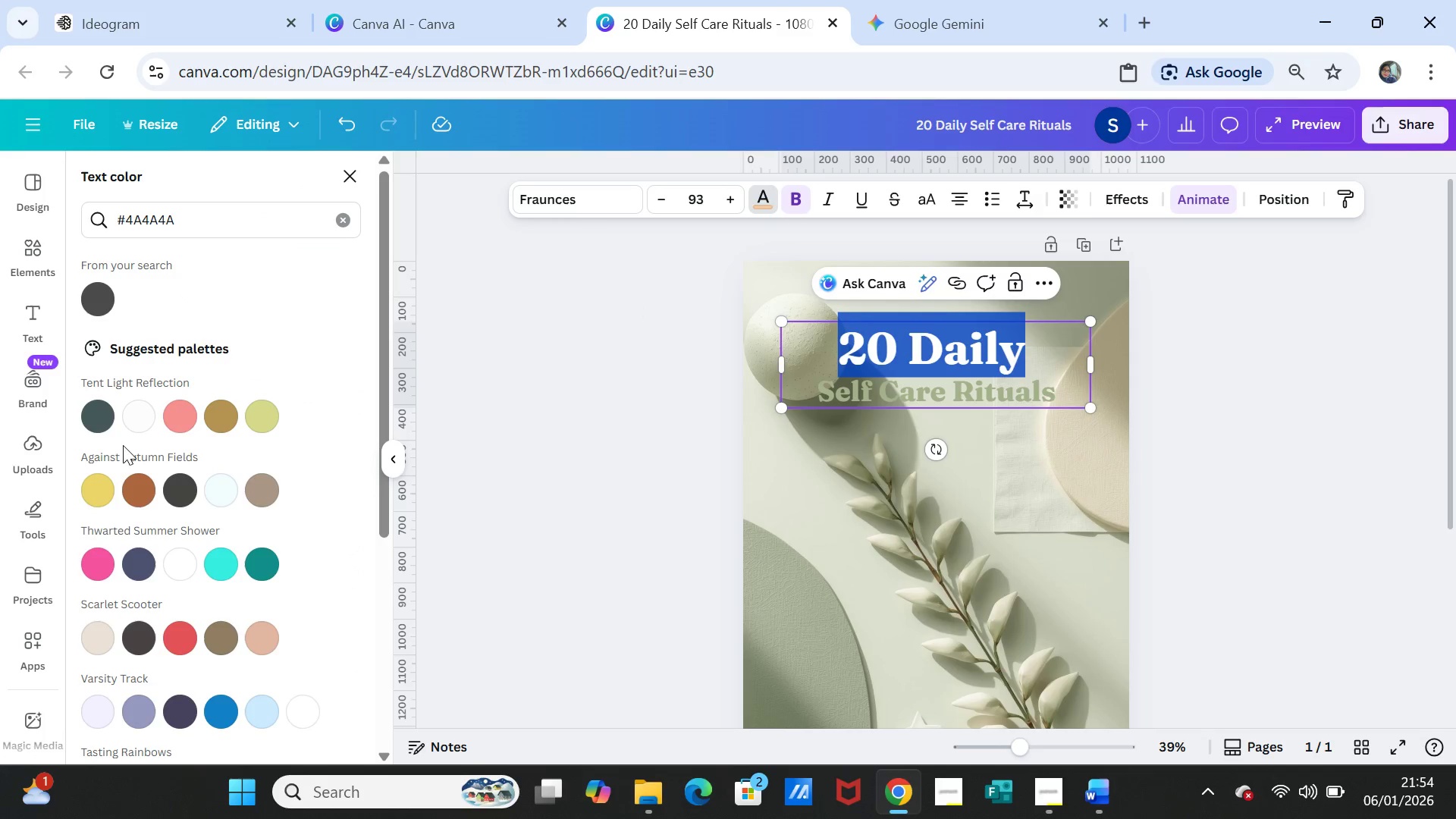 
left_click([100, 420])
 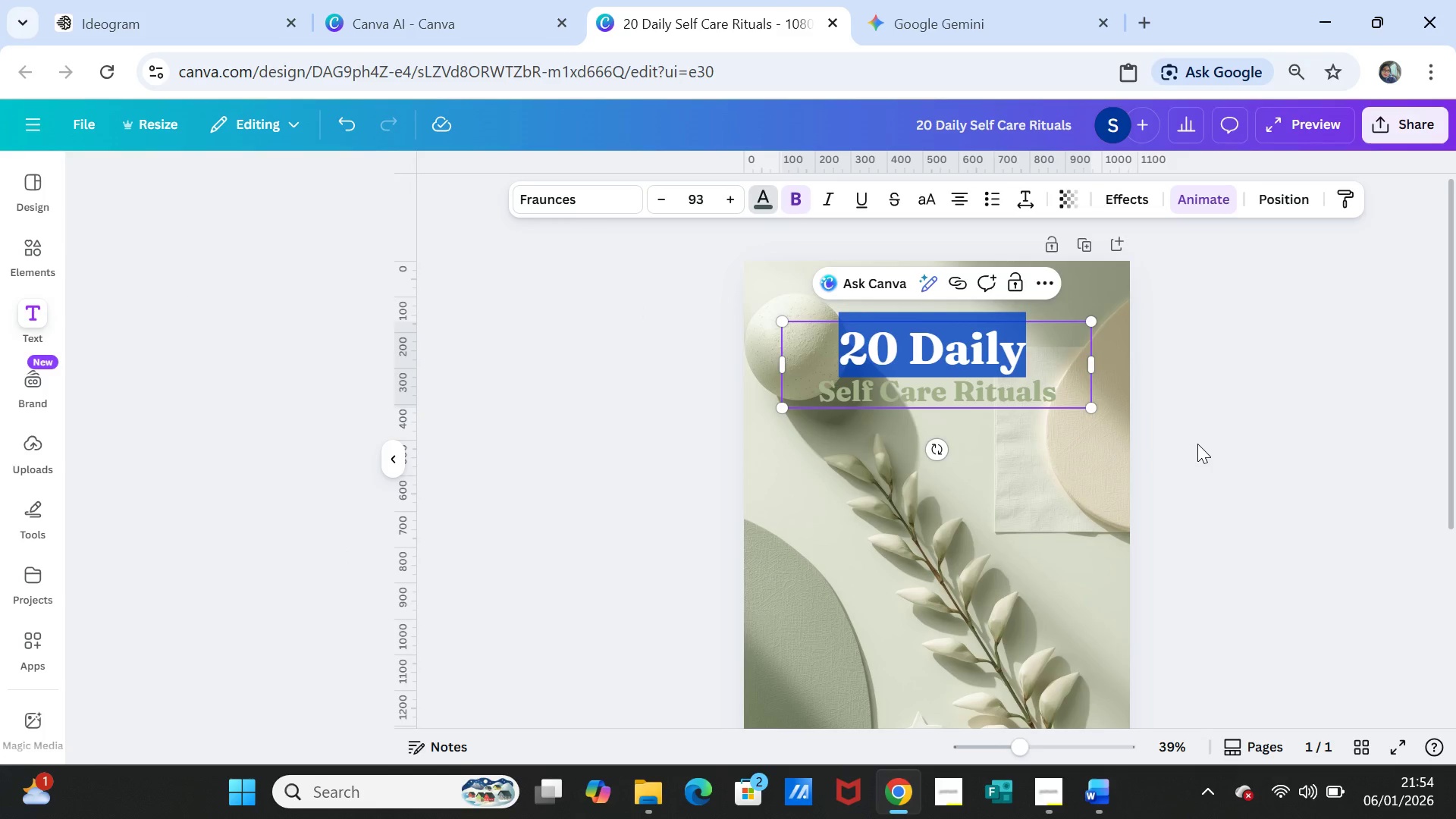 
double_click([1197, 444])
 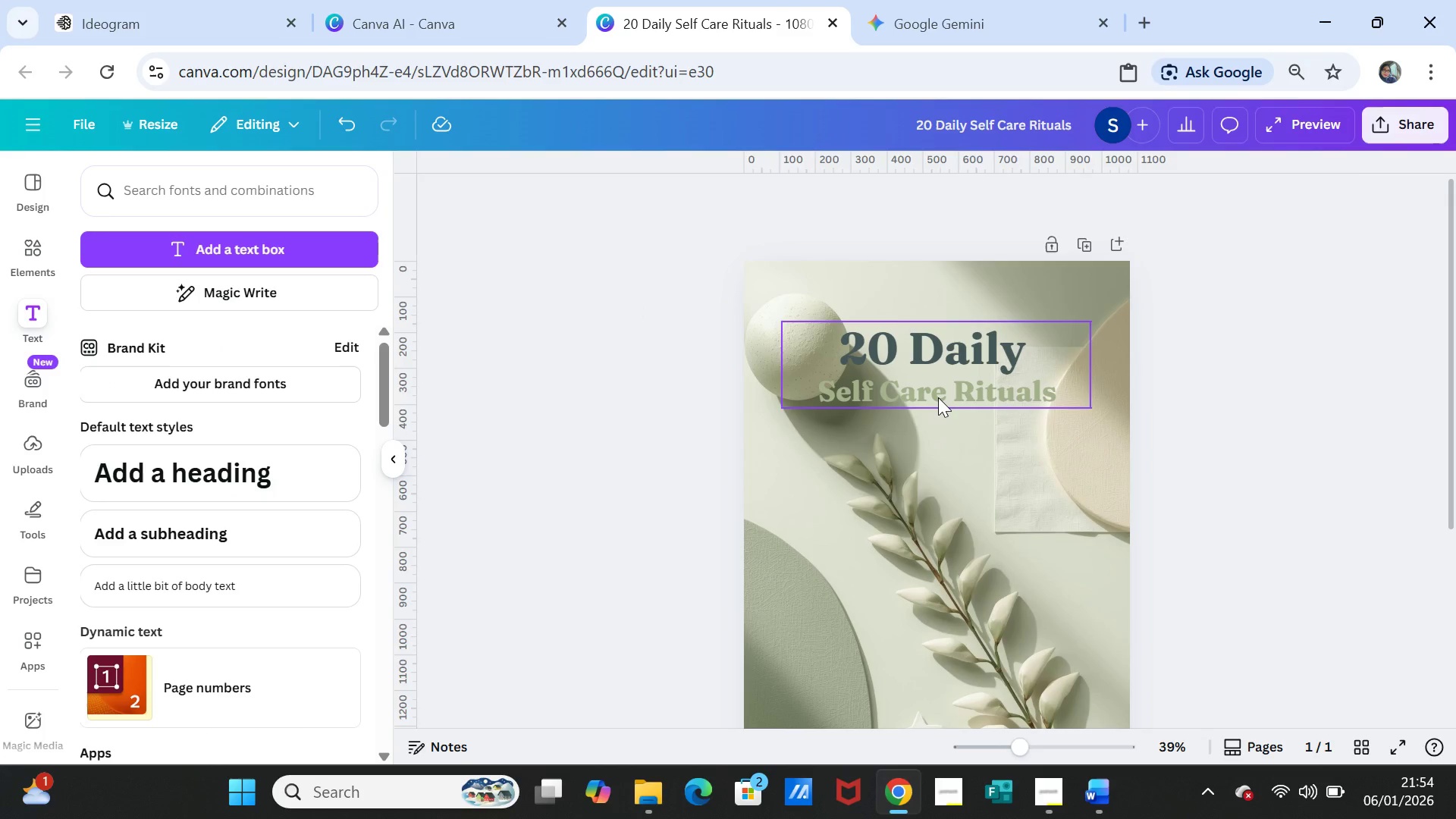 
double_click([938, 397])
 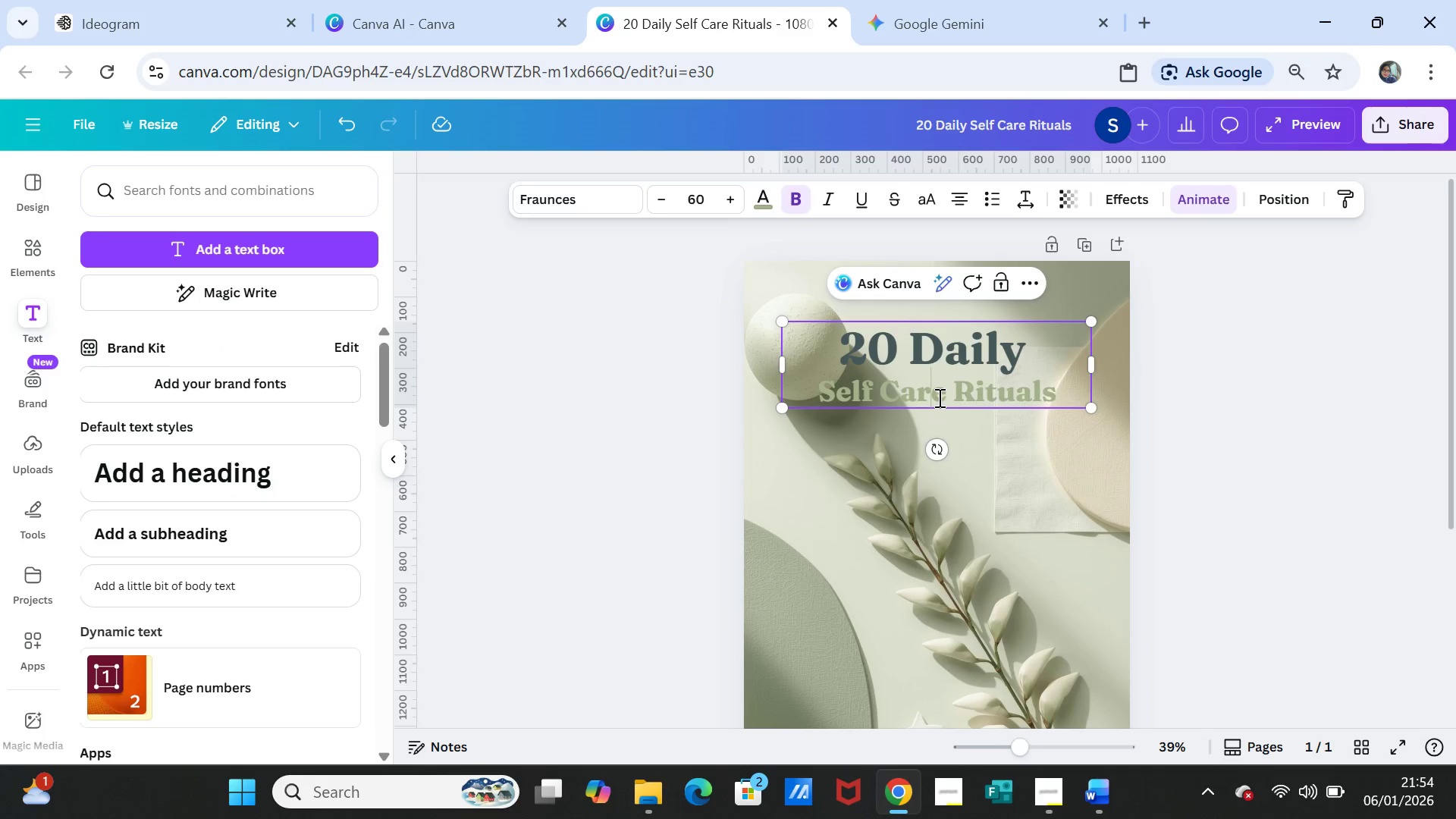 
triple_click([938, 397])
 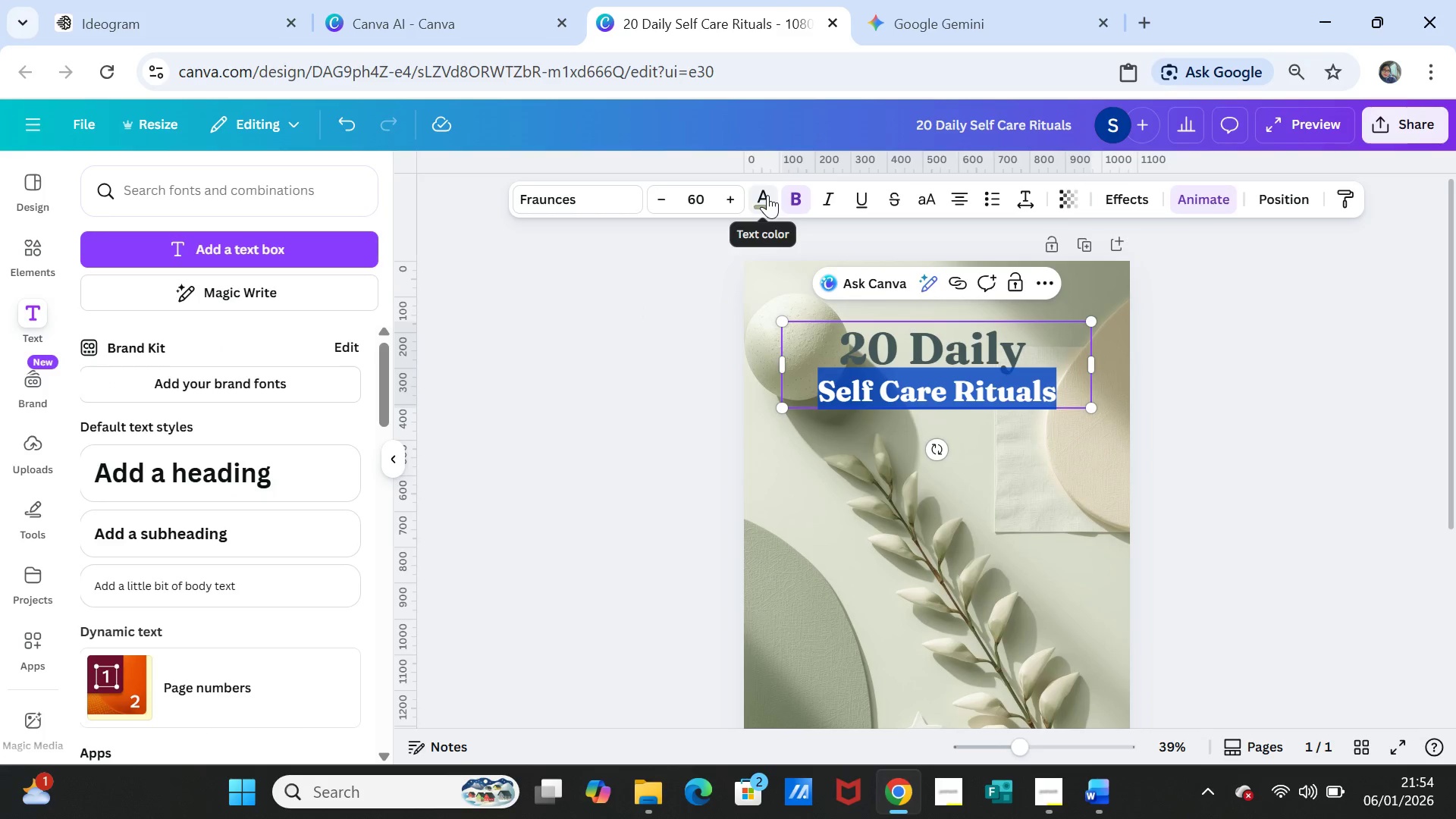 
left_click([767, 195])
 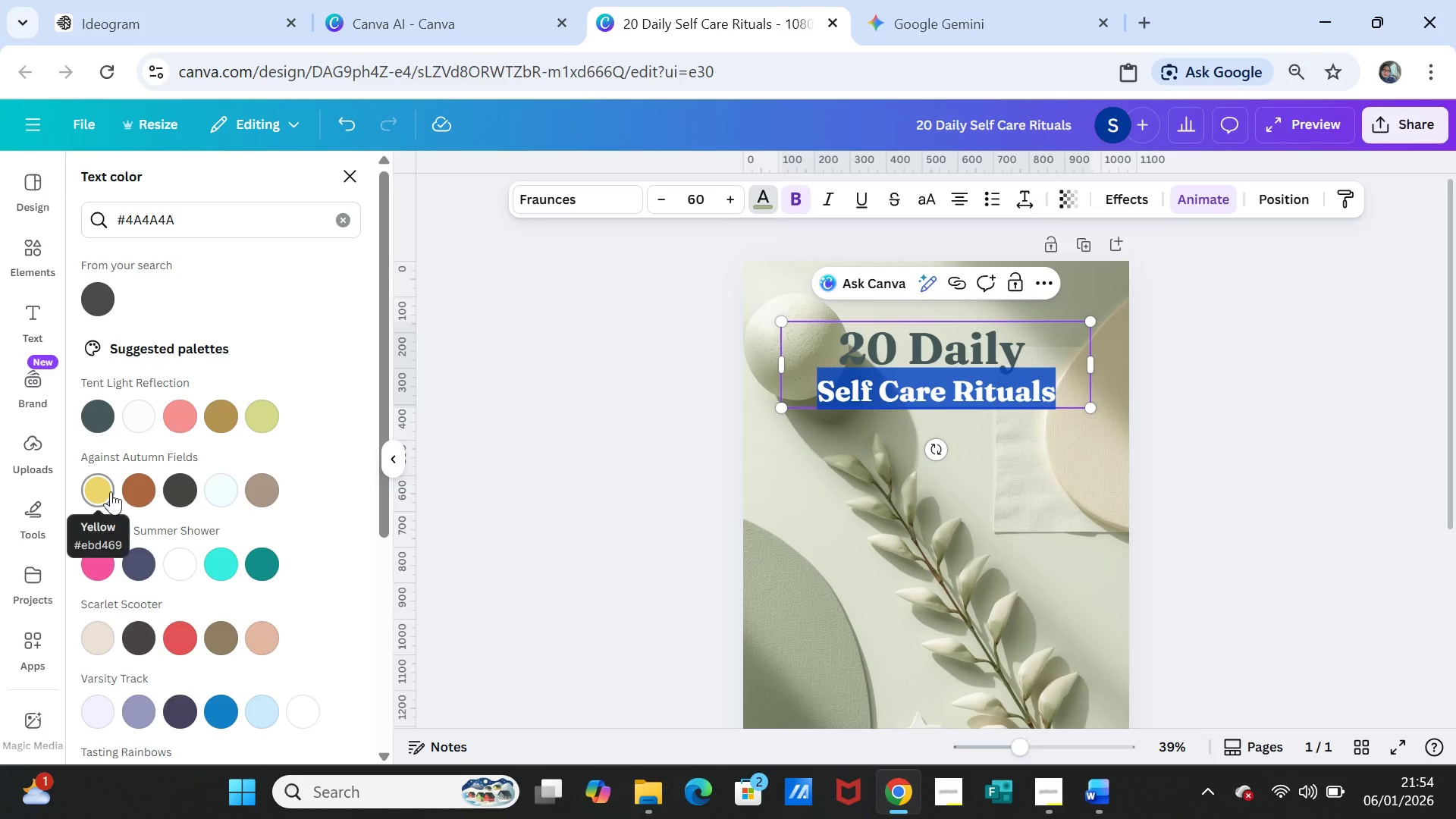 
left_click([338, 217])
 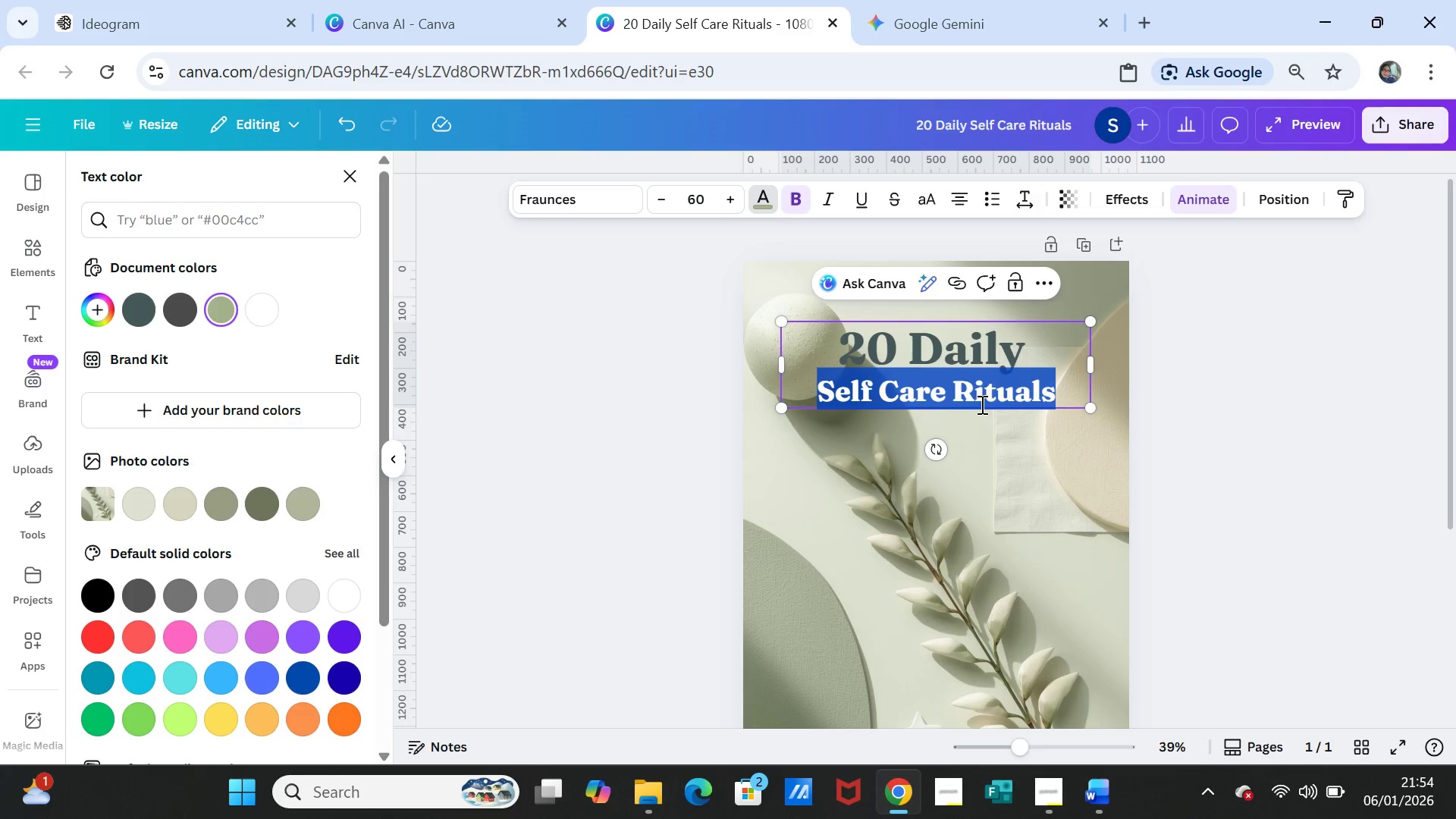 
double_click([918, 348])
 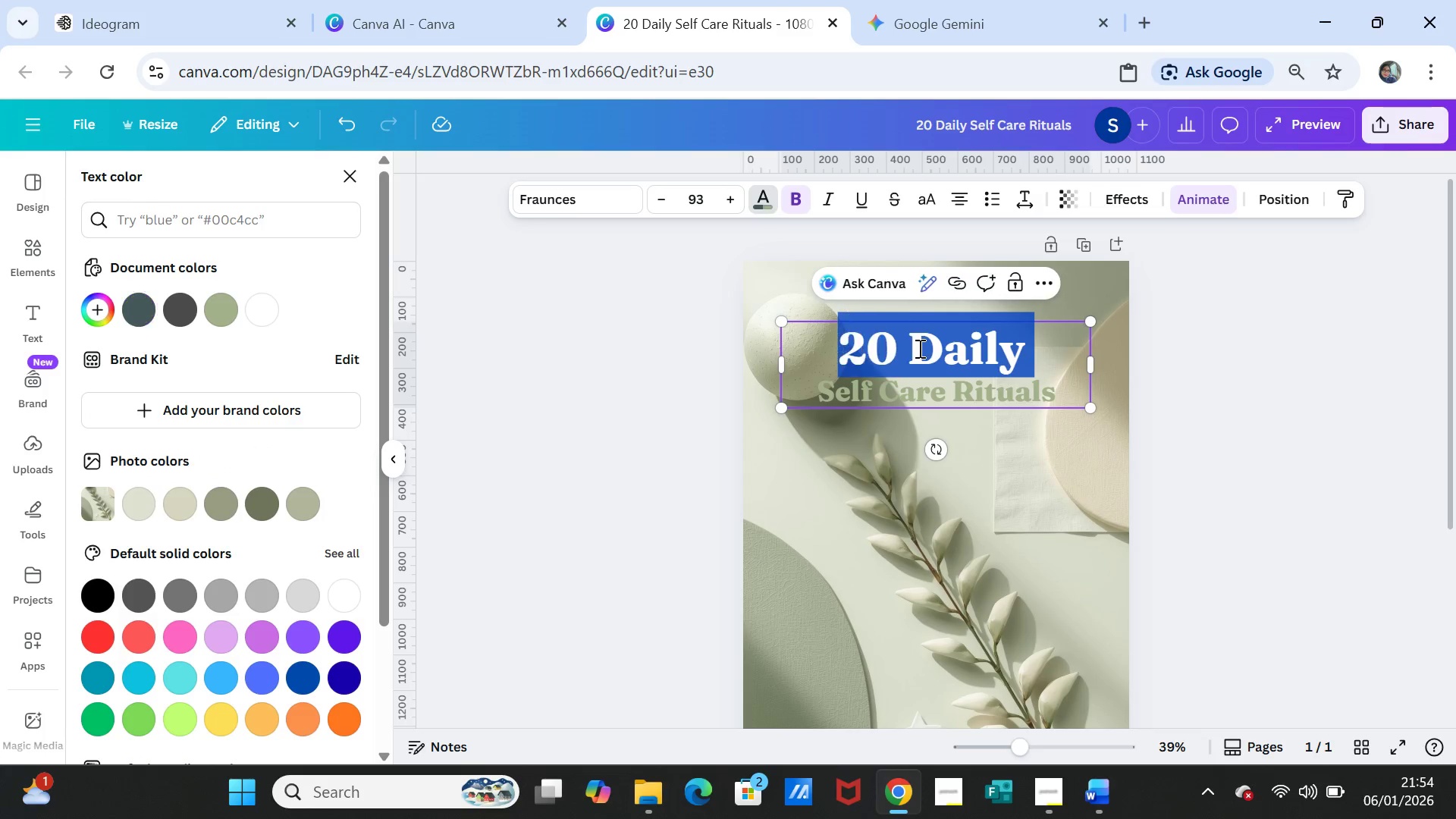 
triple_click([918, 348])
 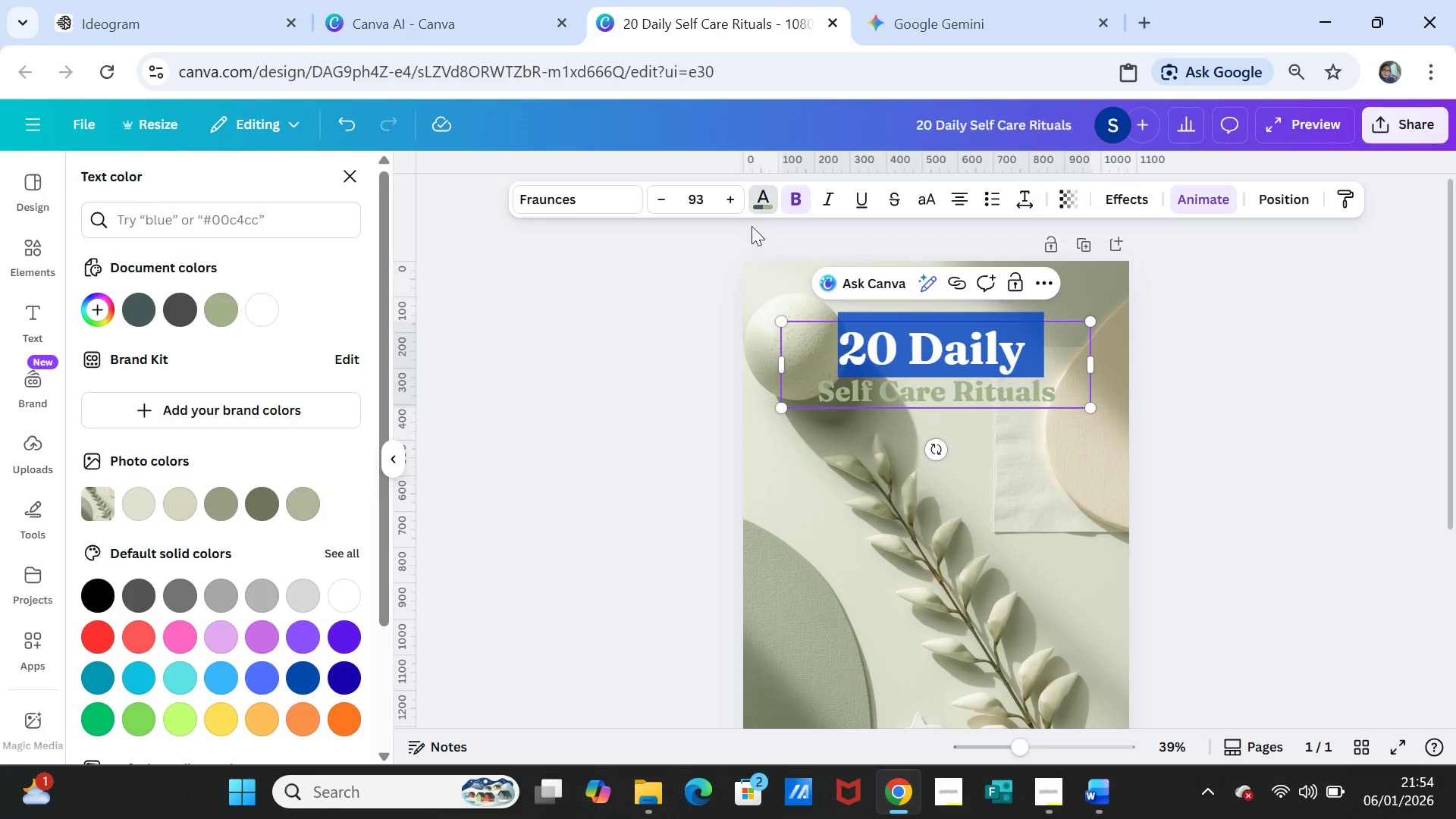 
mouse_move([725, 212])
 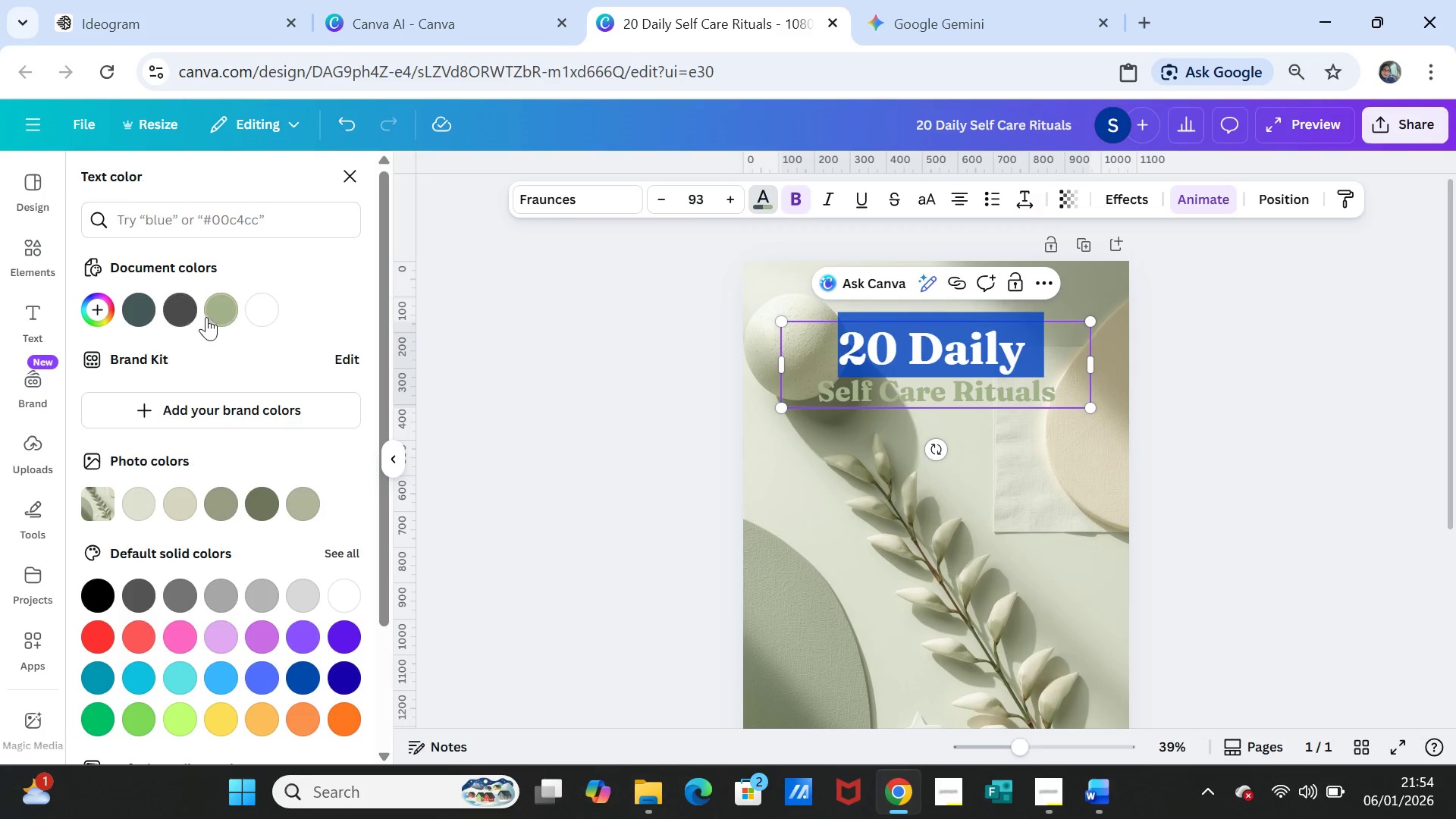 
left_click([214, 315])
 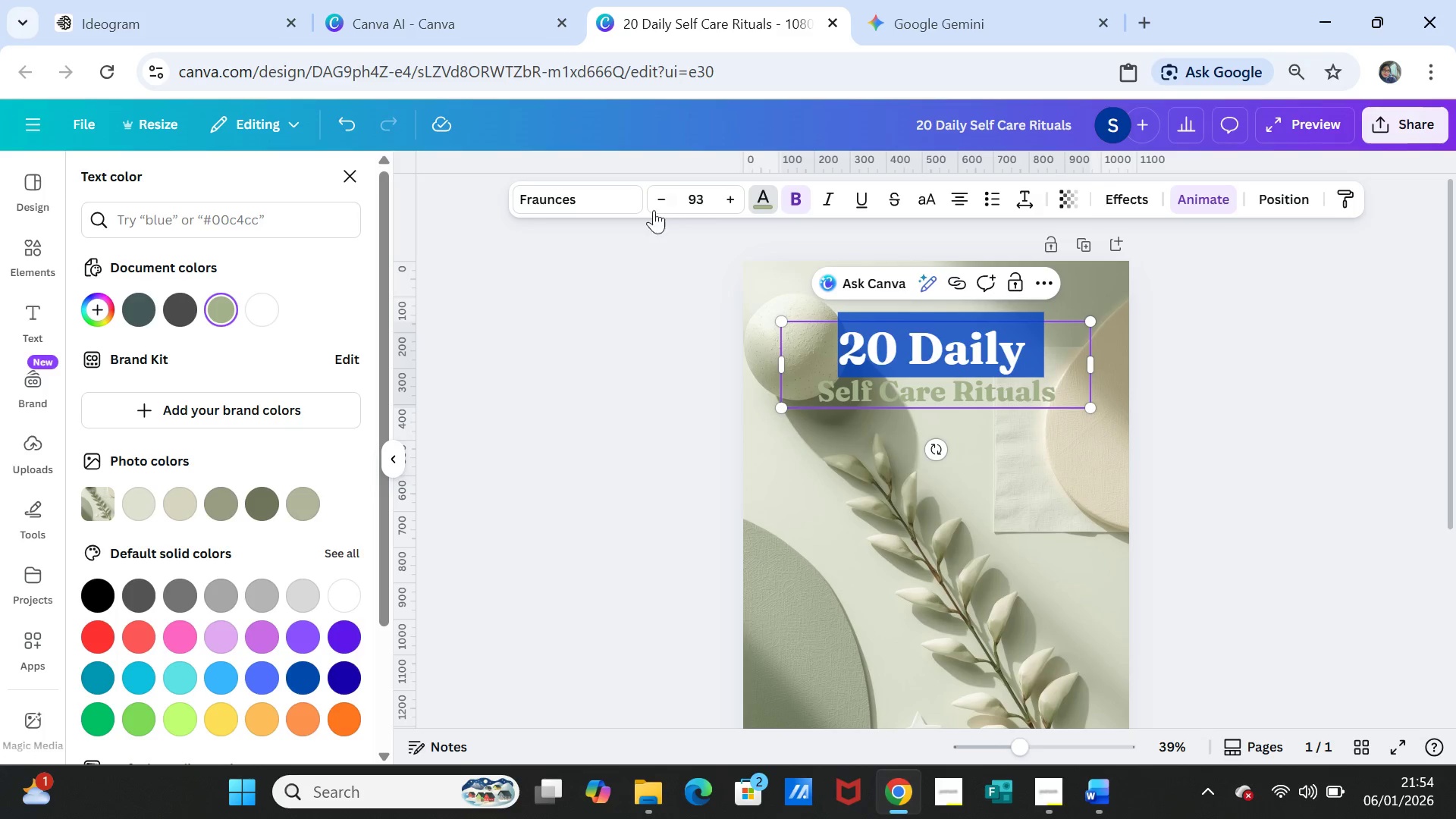 
double_click([657, 195])
 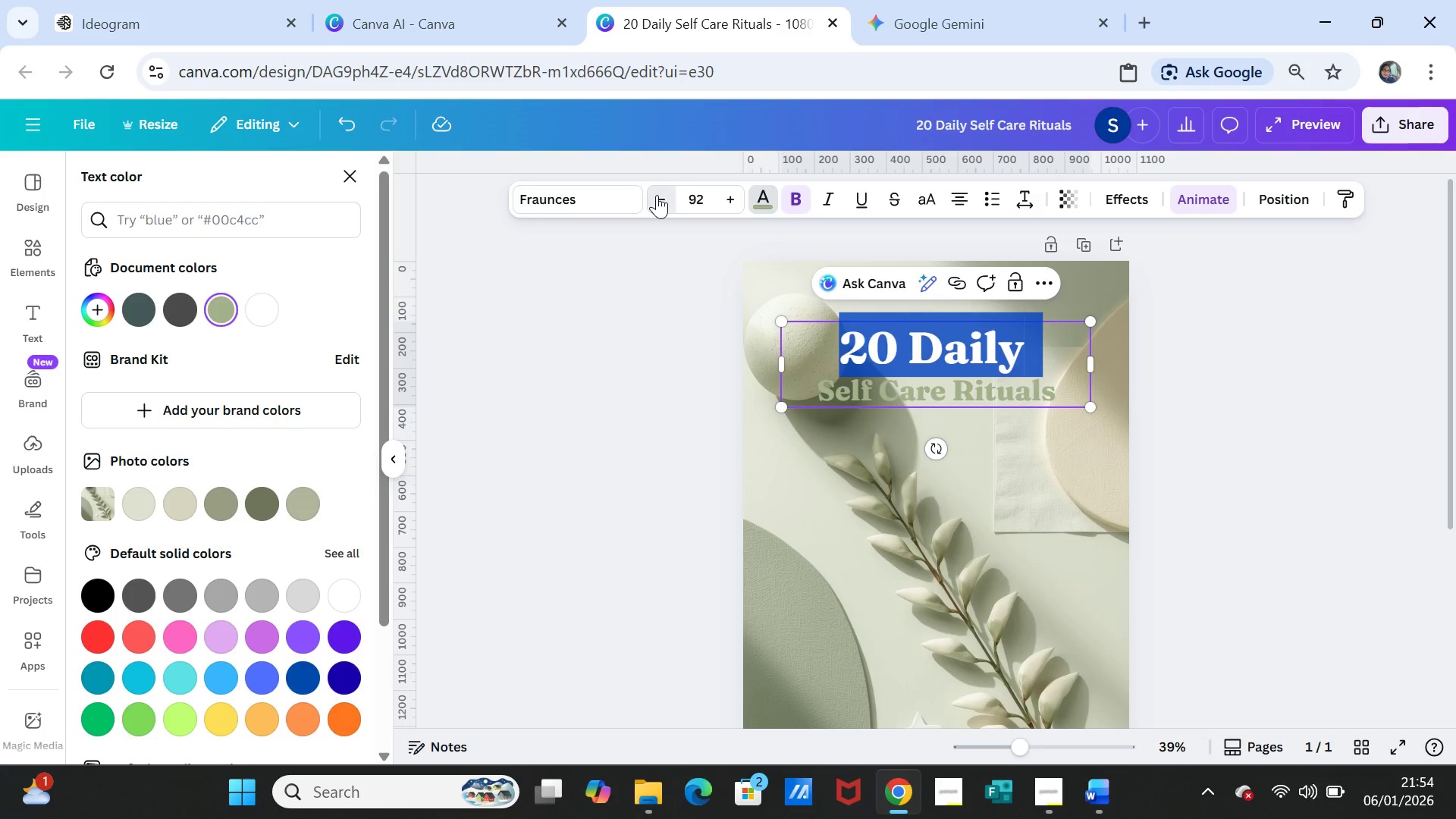 
triple_click([657, 195])
 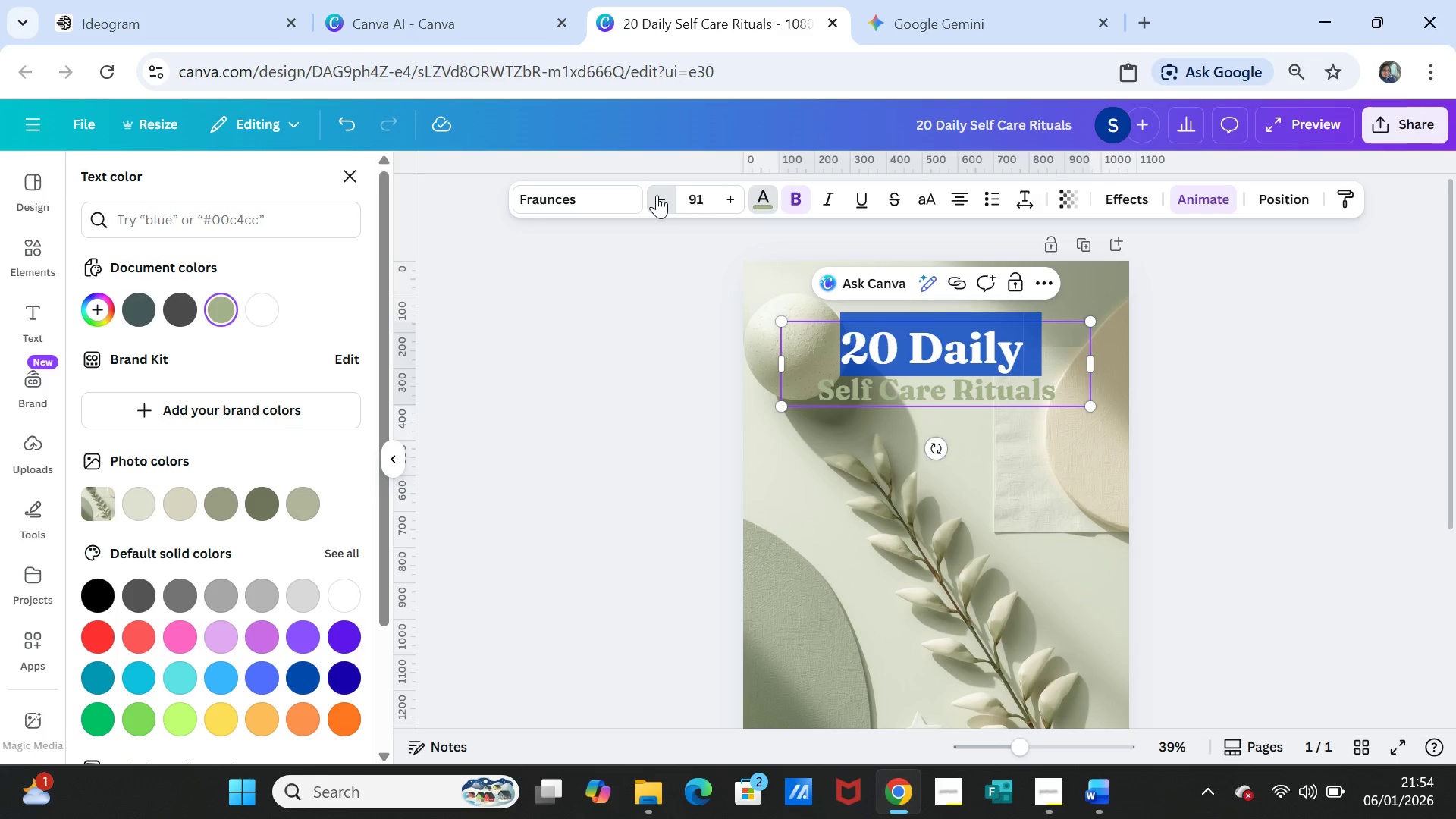 
triple_click([657, 195])
 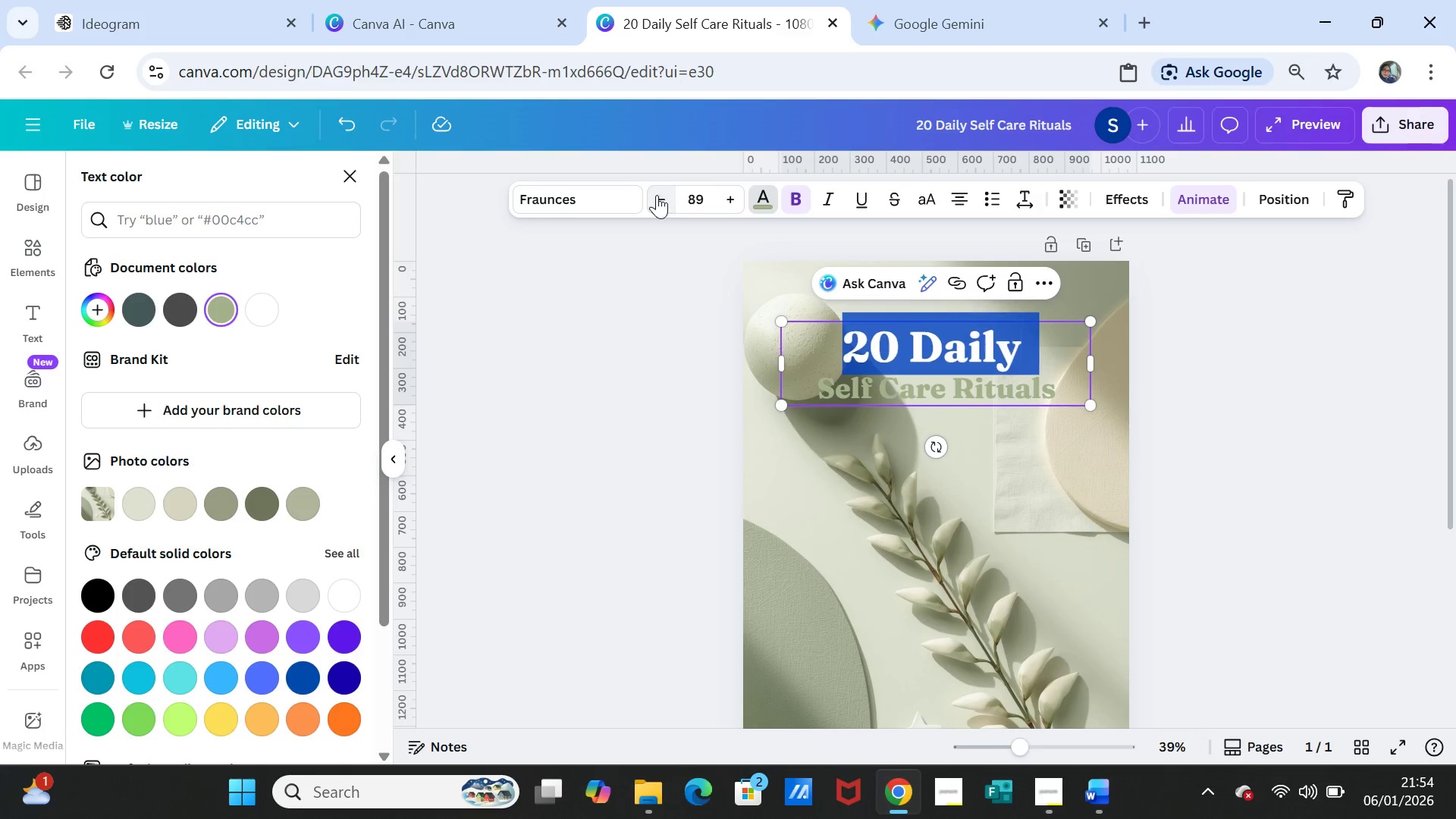 
triple_click([657, 195])
 